 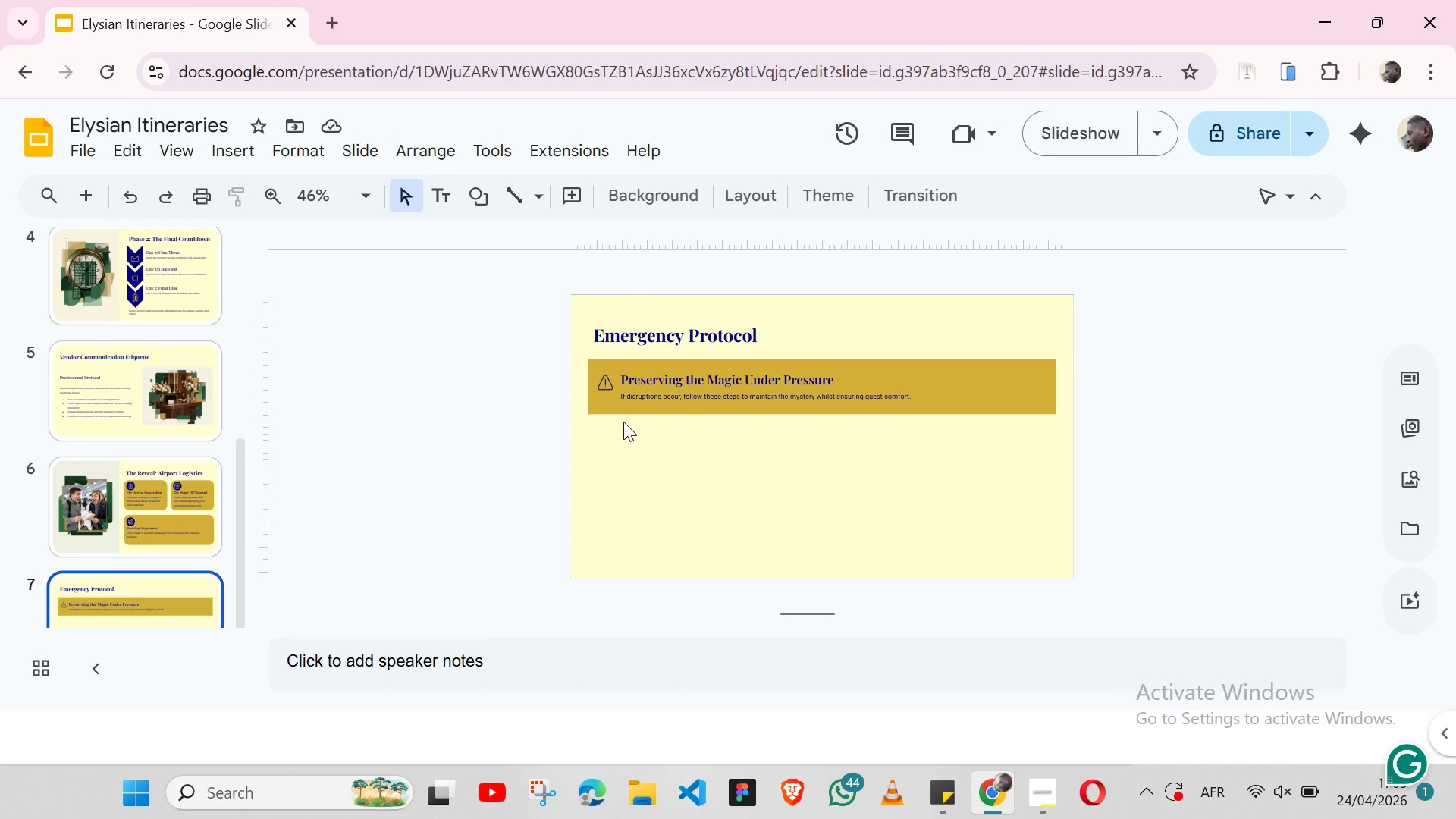 
left_click([218, 158])
 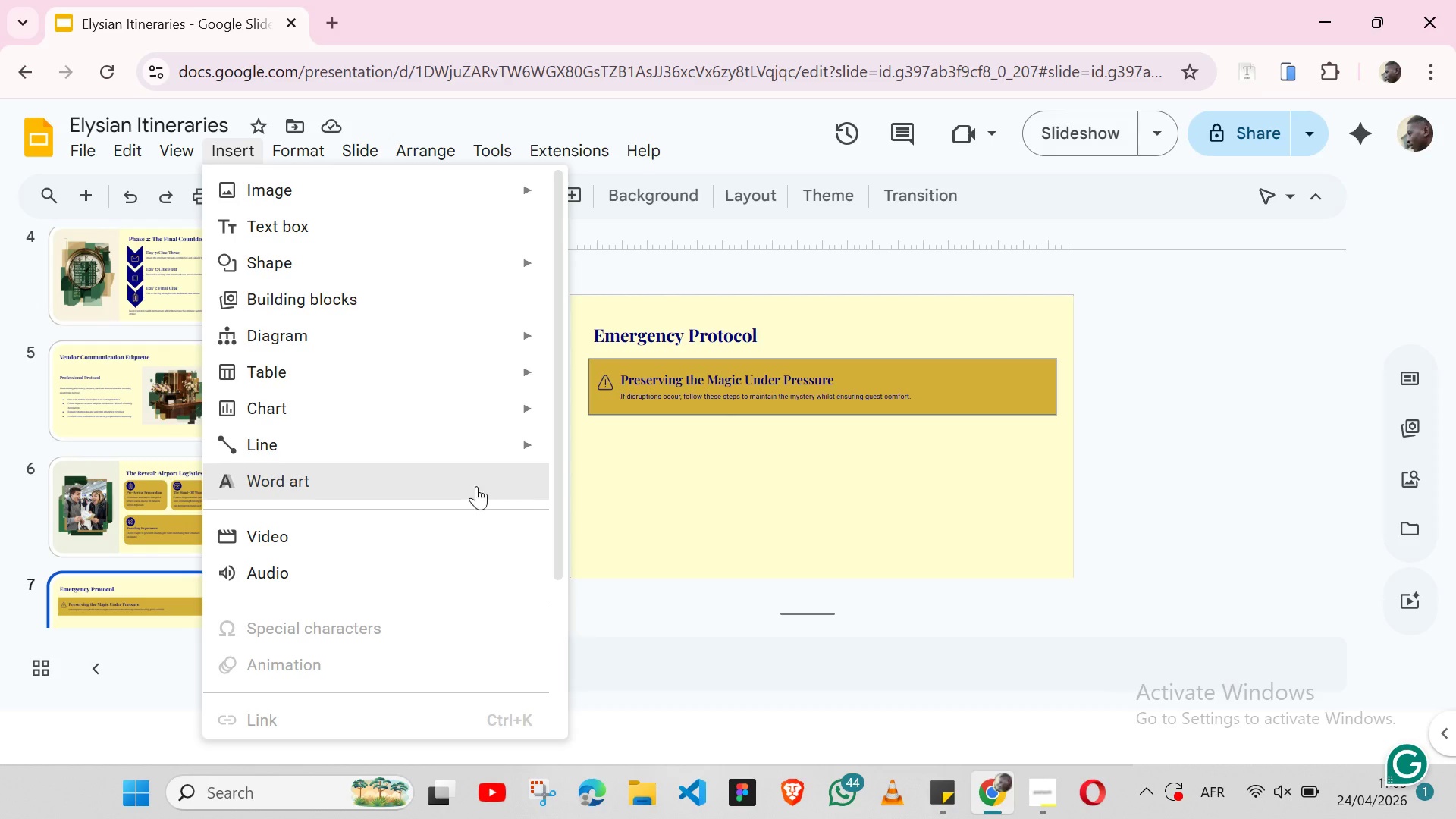 
mouse_move([440, 383])
 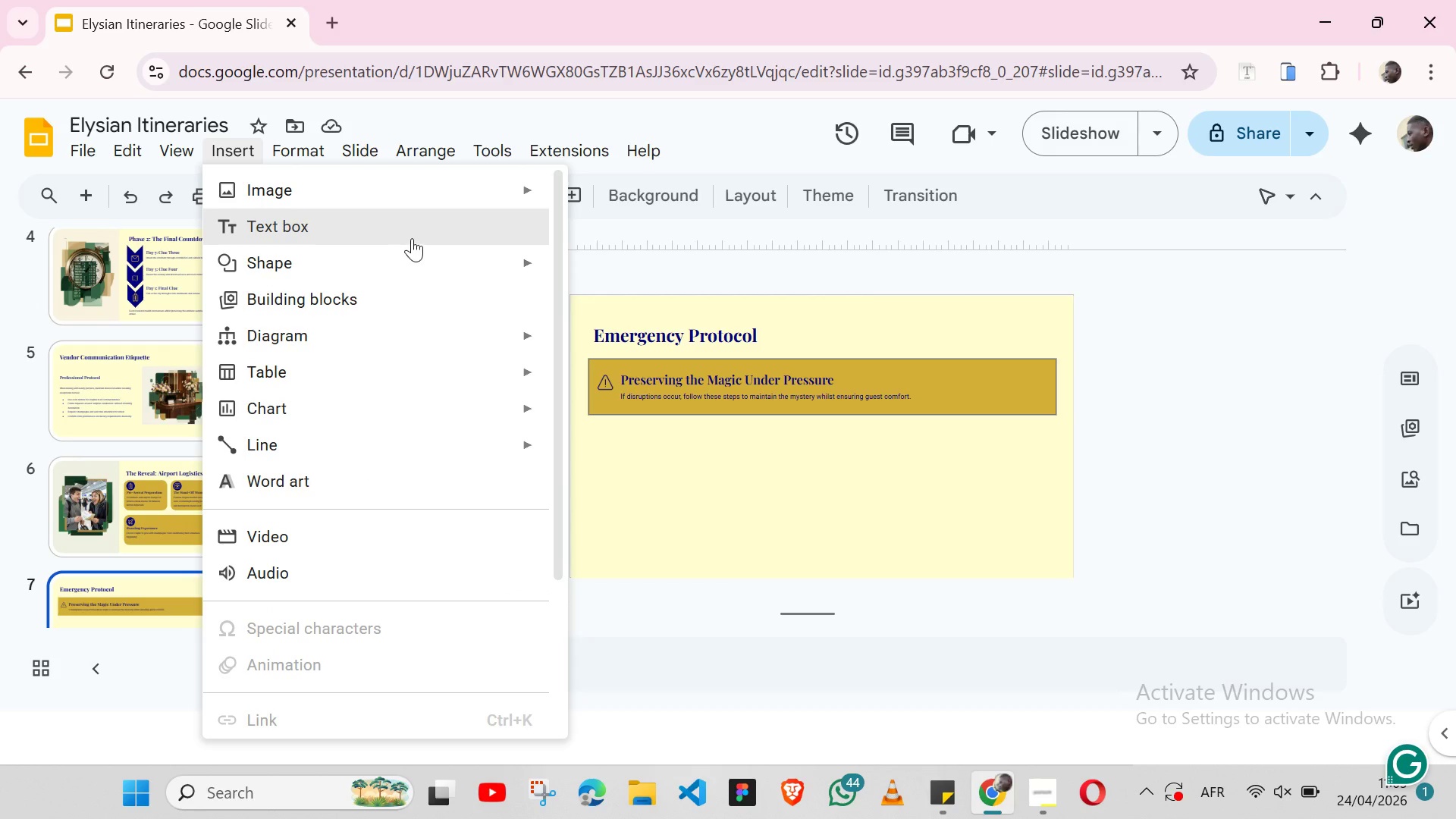 
wait(5.47)
 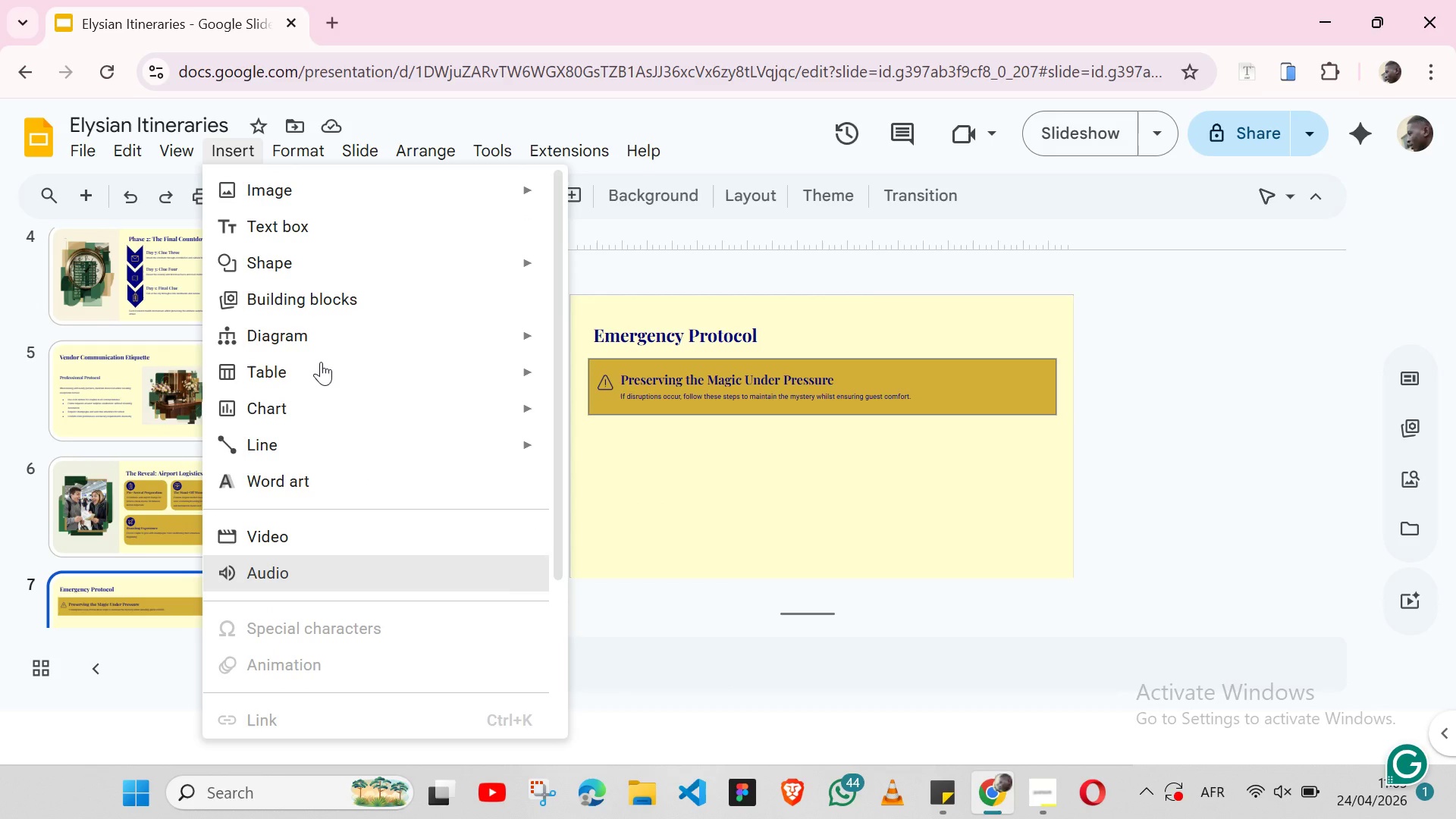 
mouse_move([502, 344])
 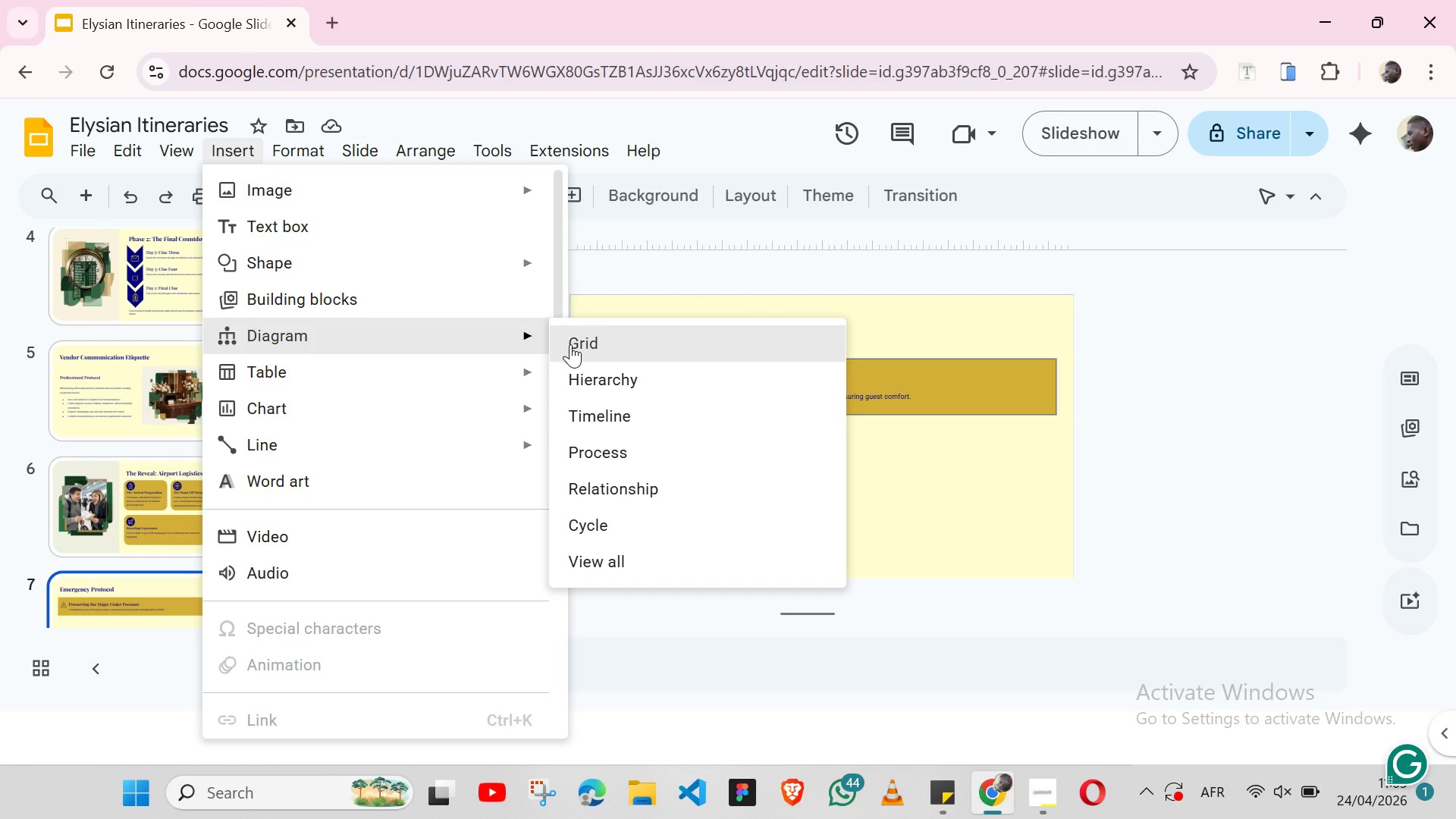 
left_click([570, 344])
 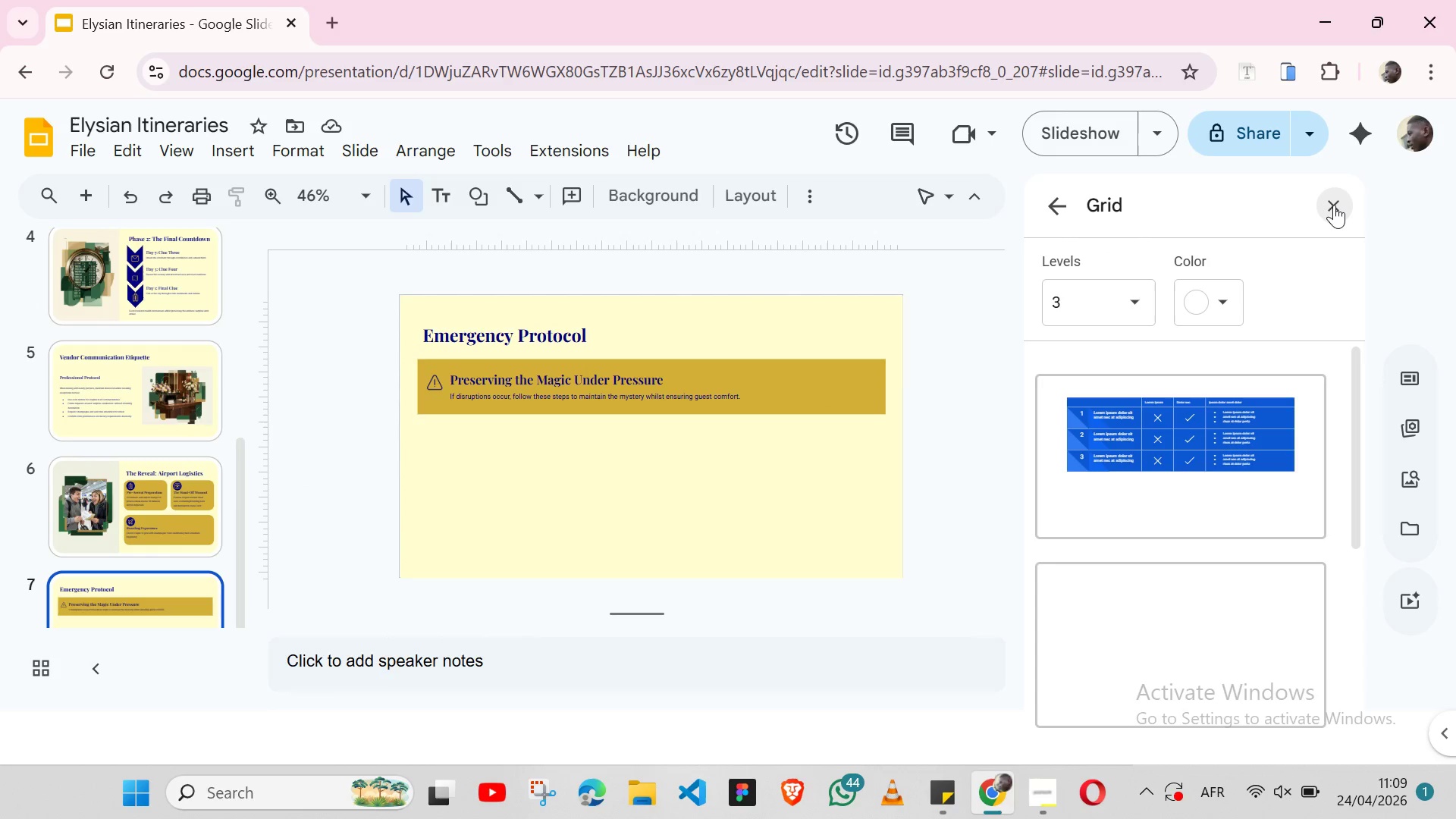 
left_click([1334, 205])
 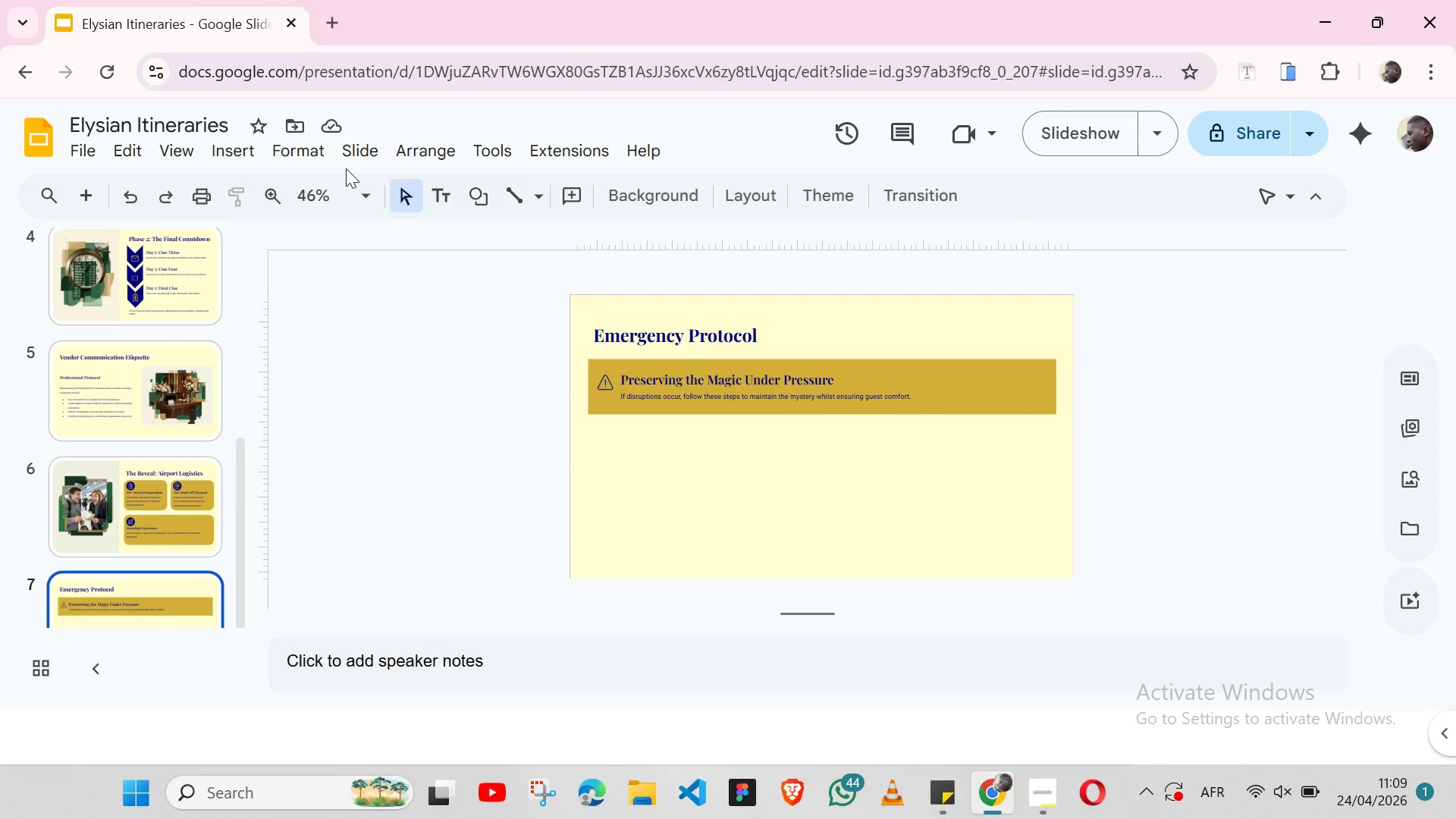 
left_click([368, 158])
 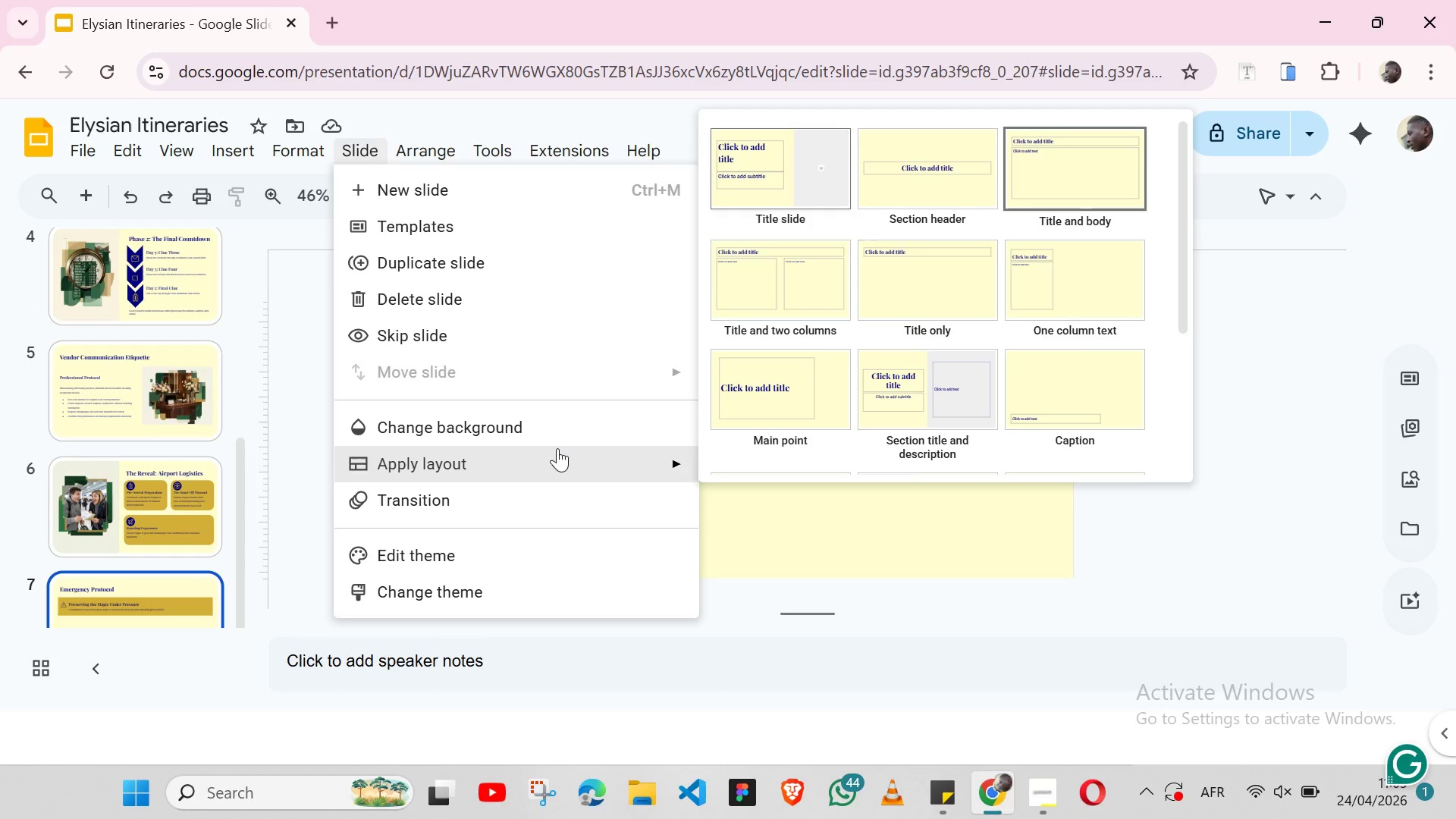 
wait(8.09)
 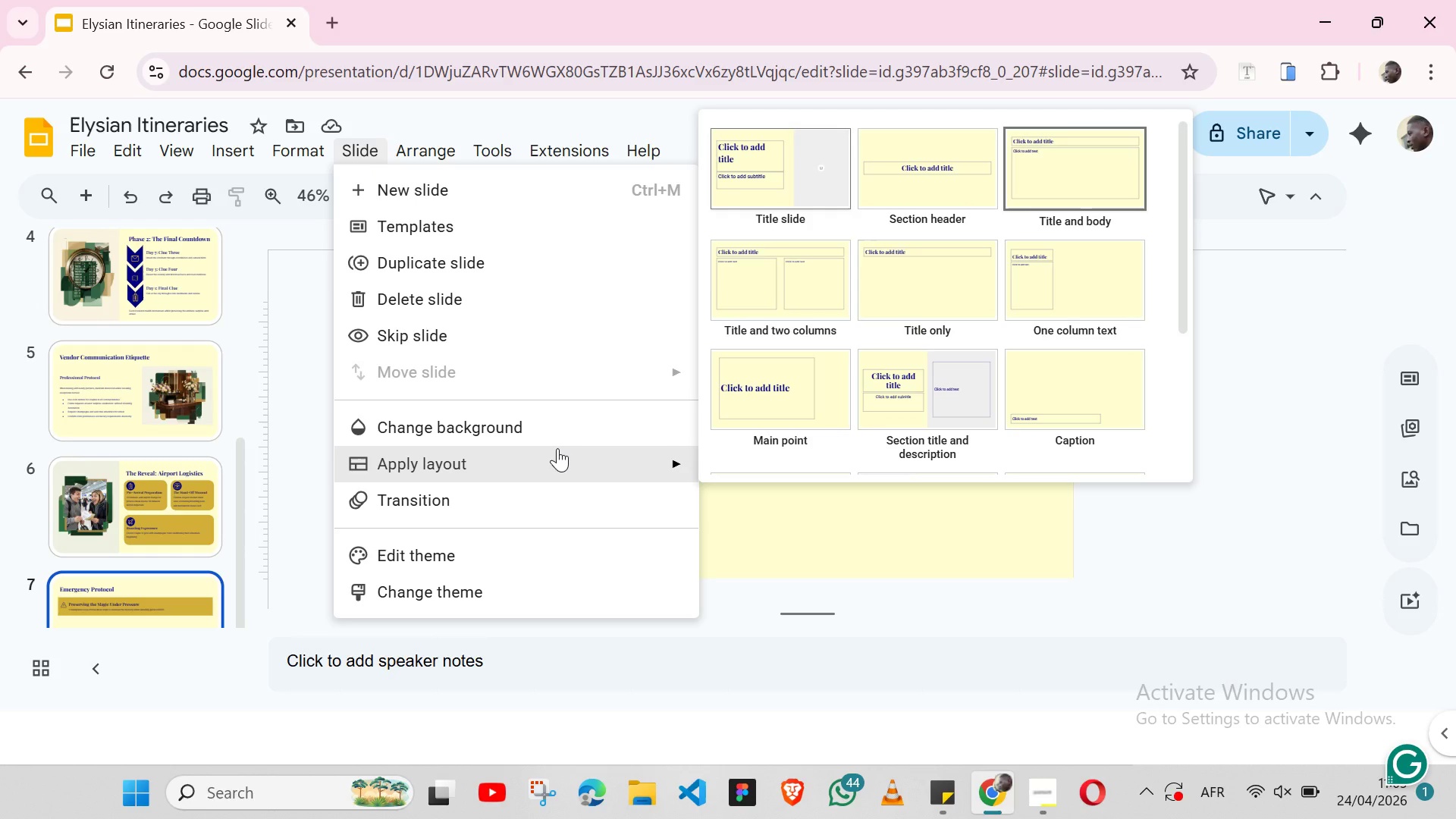 
left_click([297, 157])
 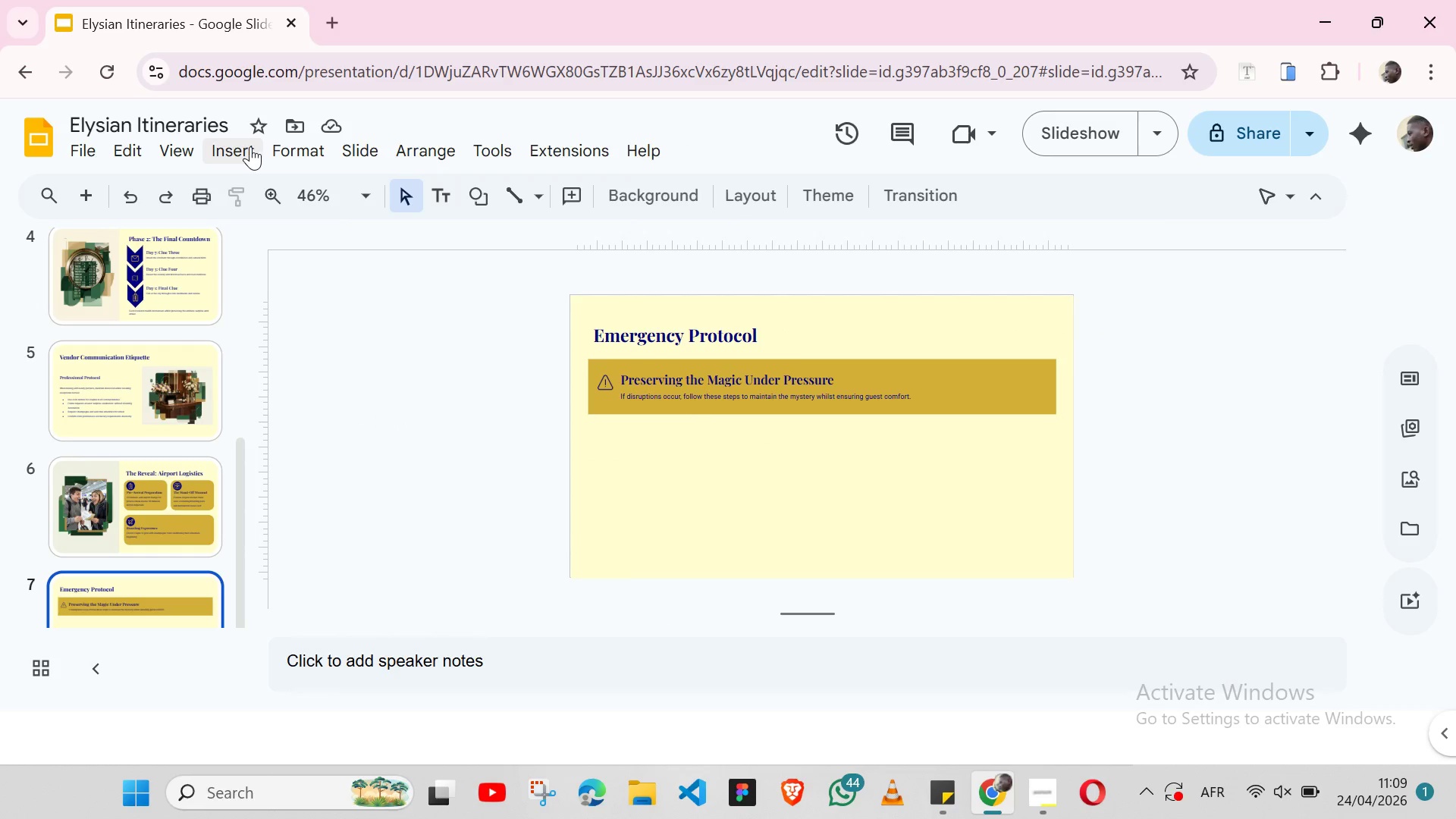 
left_click([250, 146])
 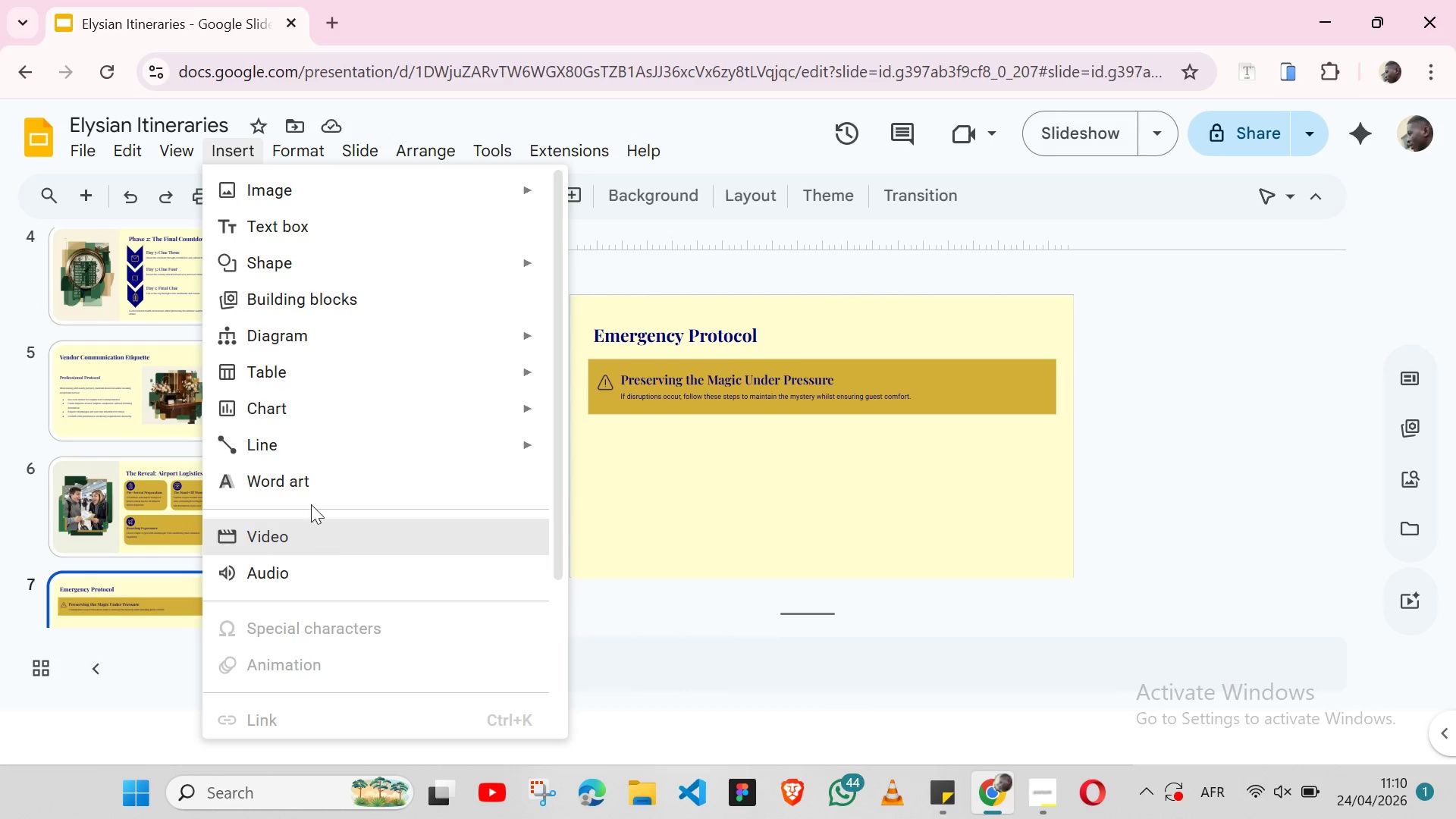 
wait(7.34)
 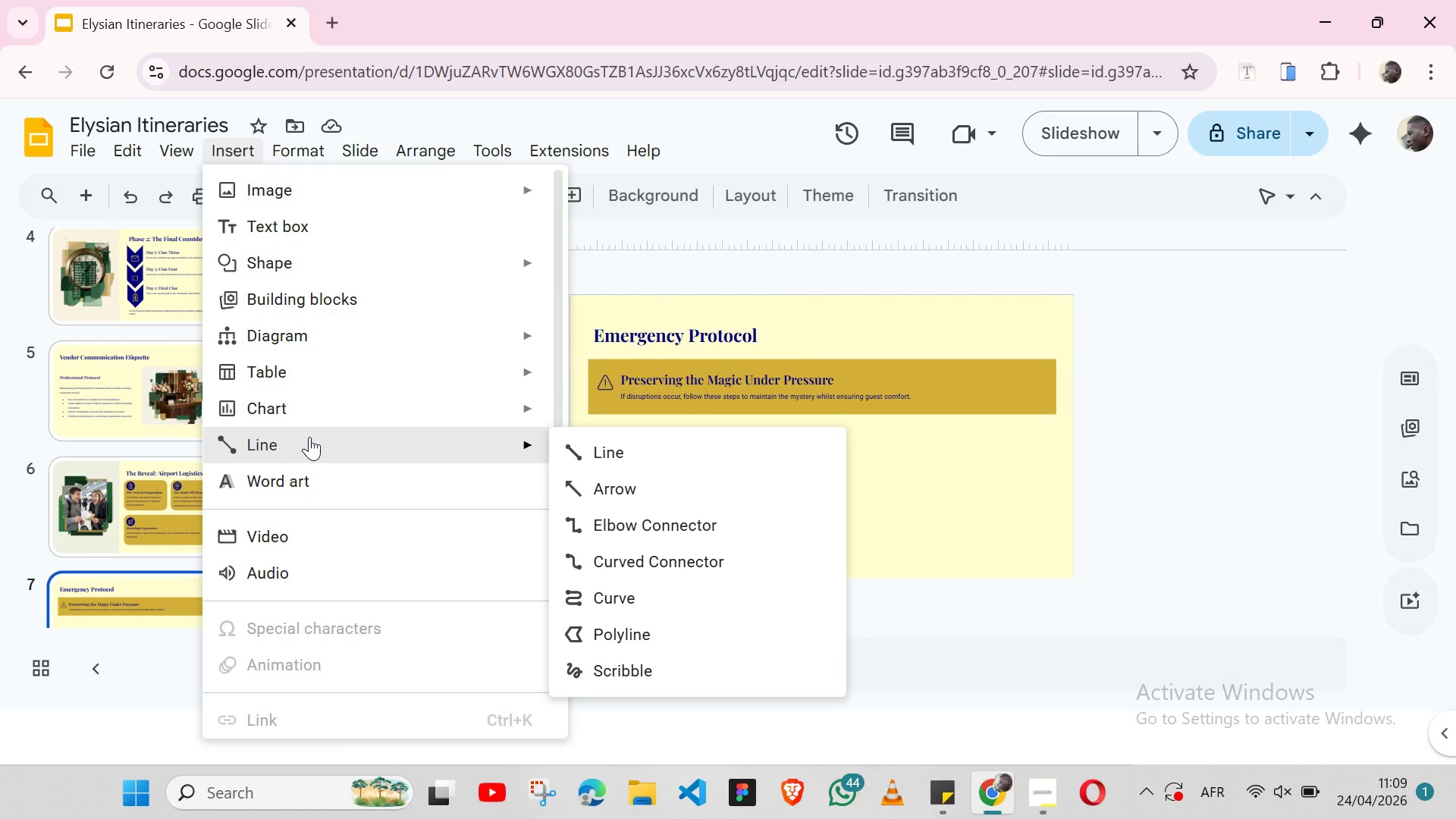 
left_click([110, 150])
 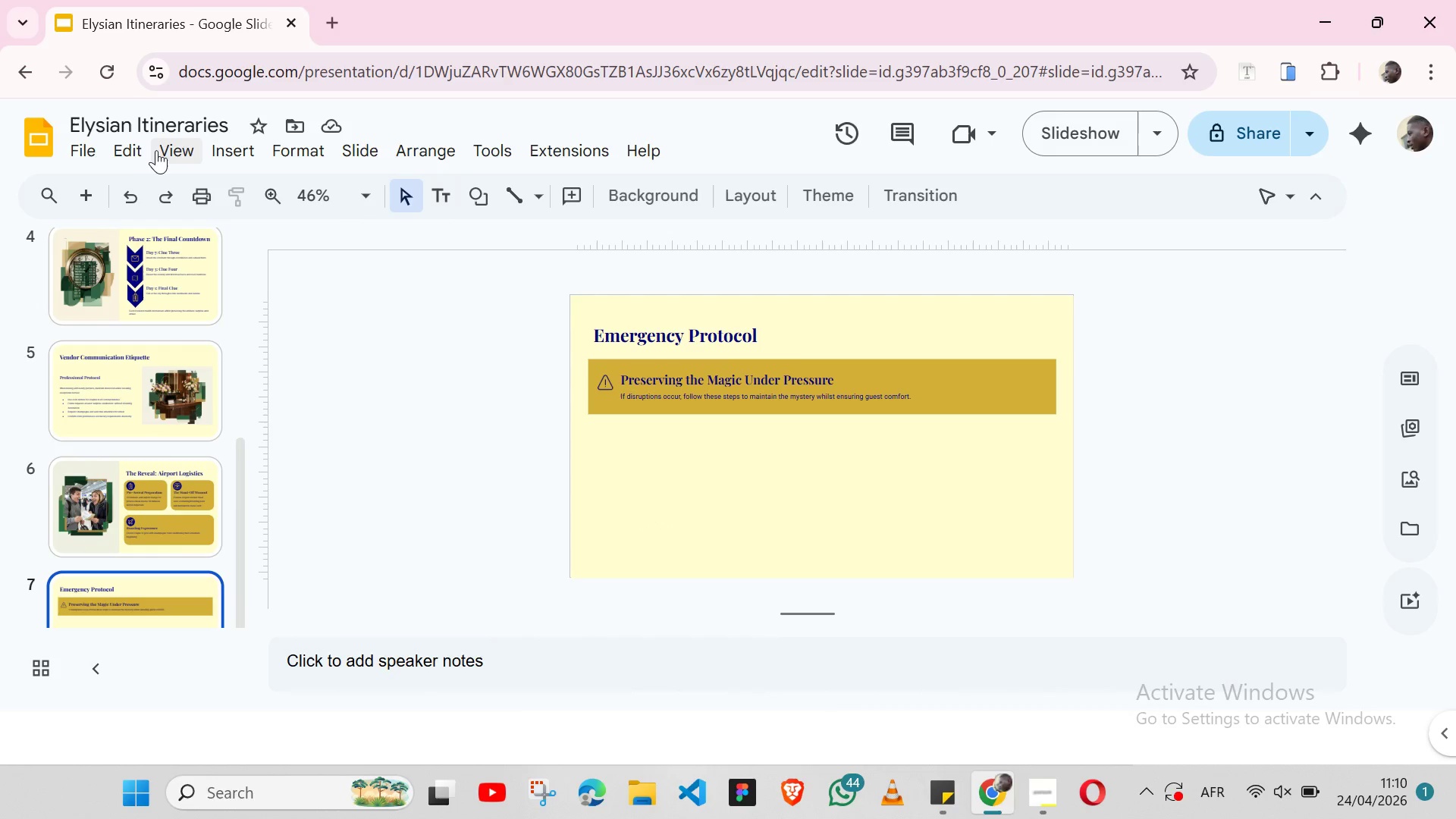 
left_click([158, 150])
 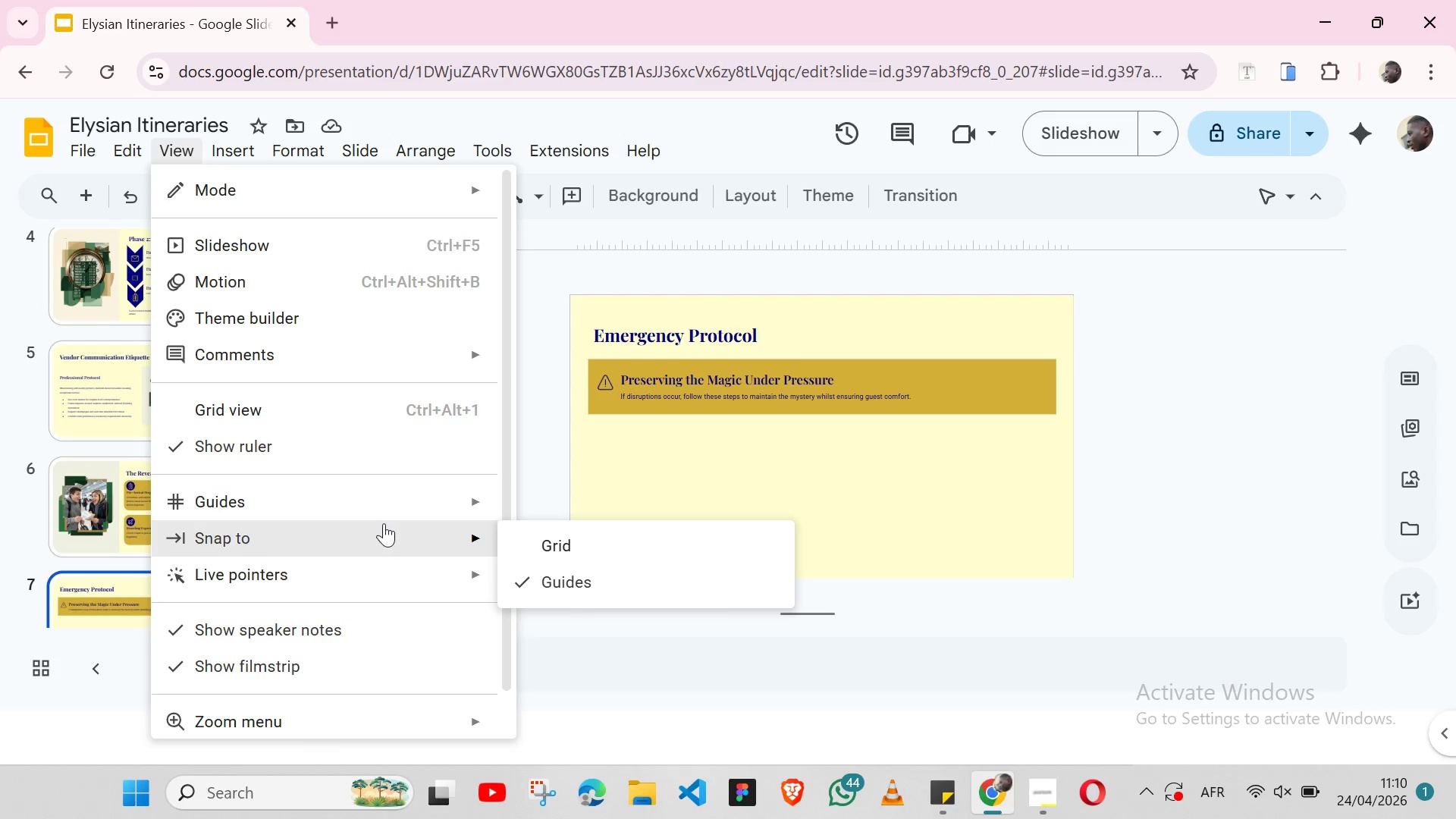 
left_click([413, 509])
 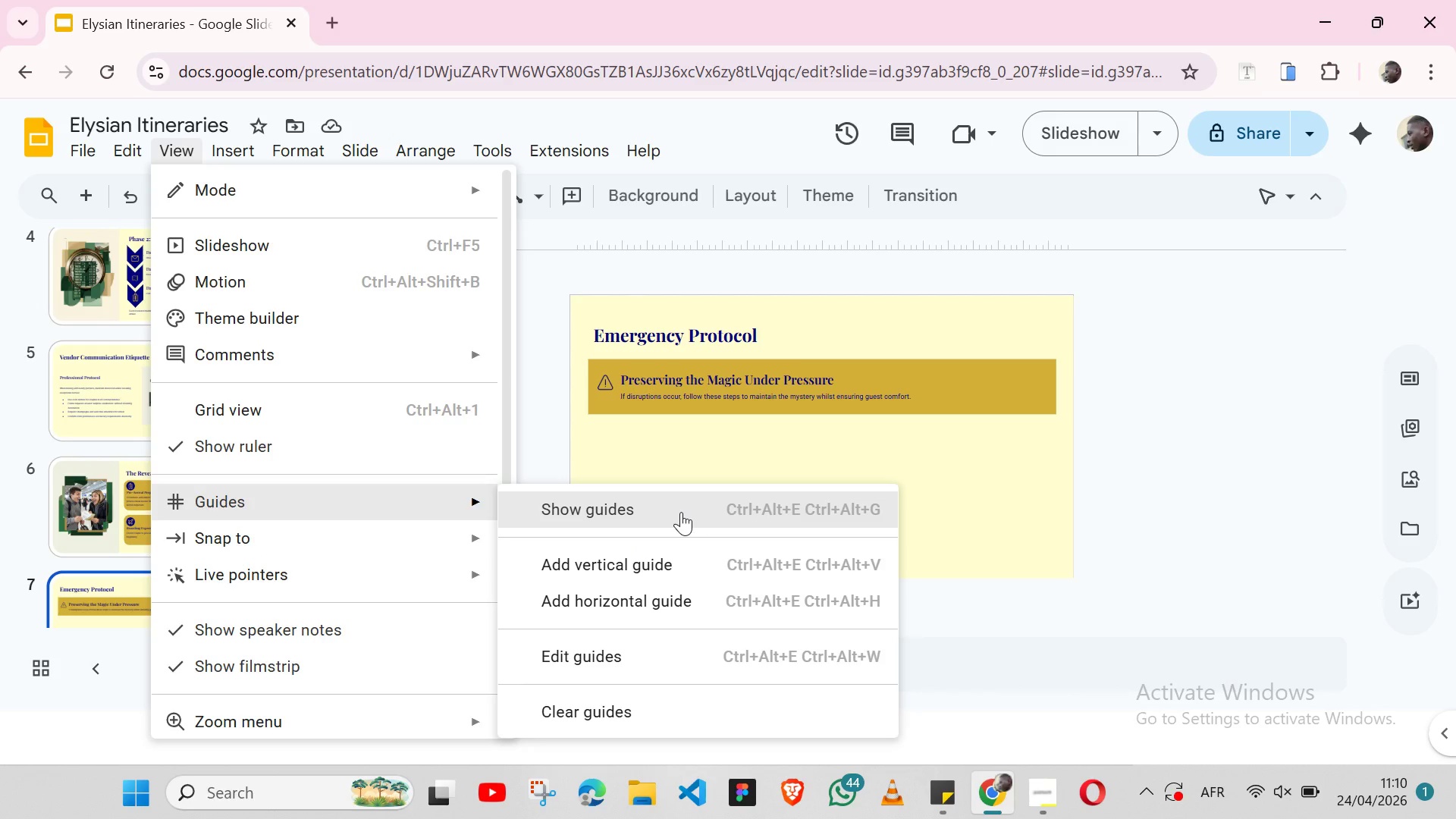 
wait(8.31)
 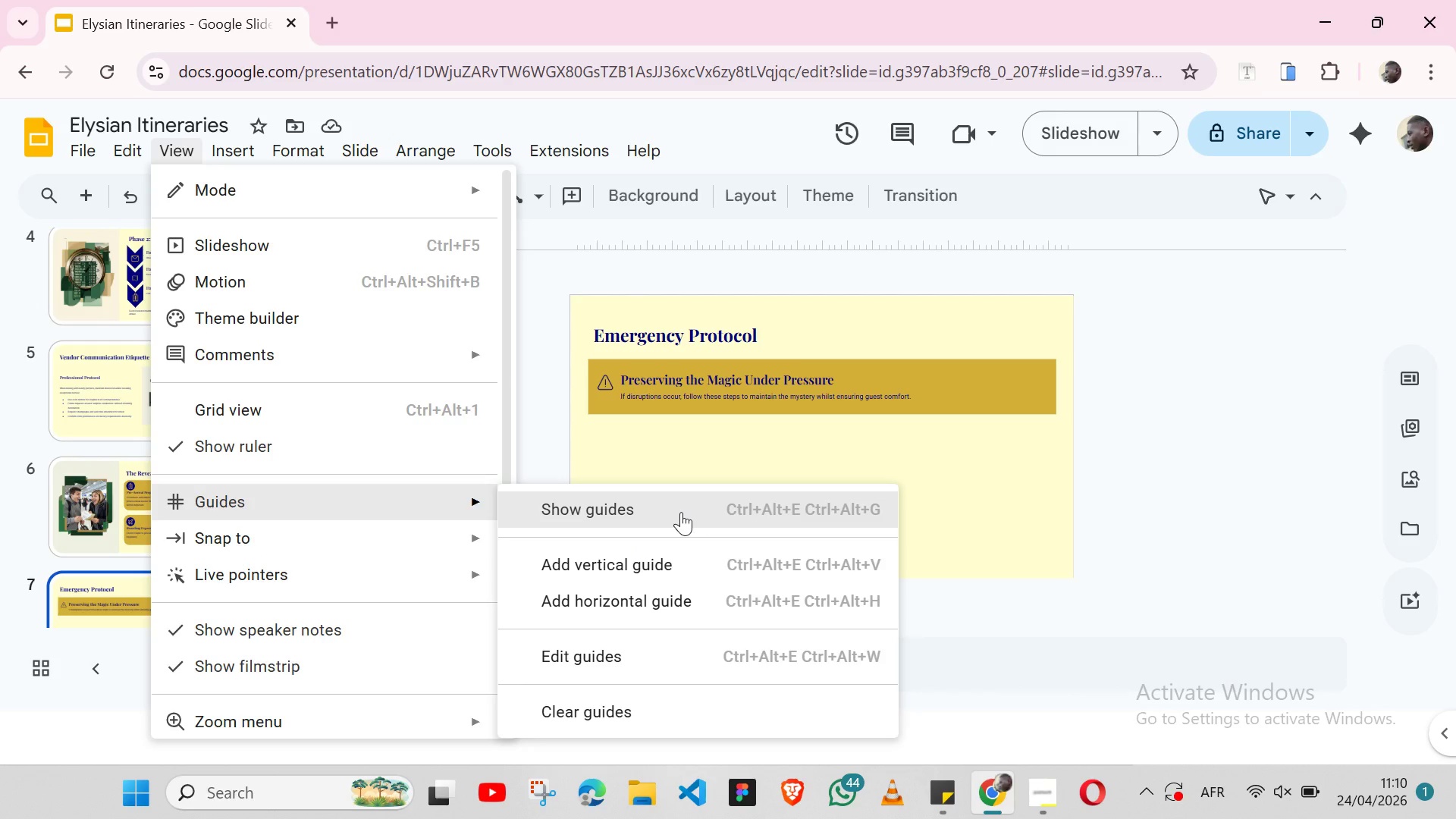 
left_click([626, 651])
 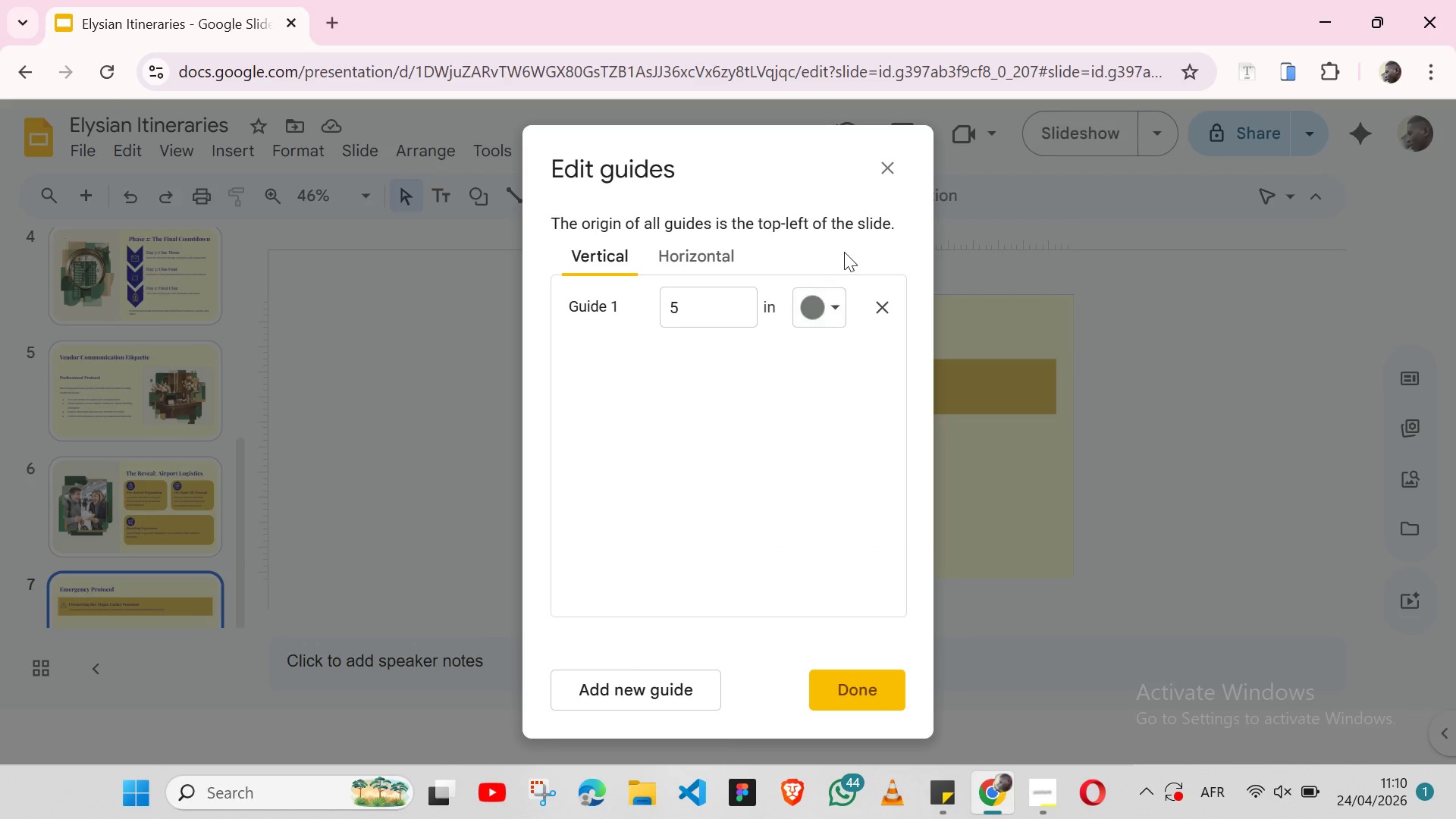 
wait(5.36)
 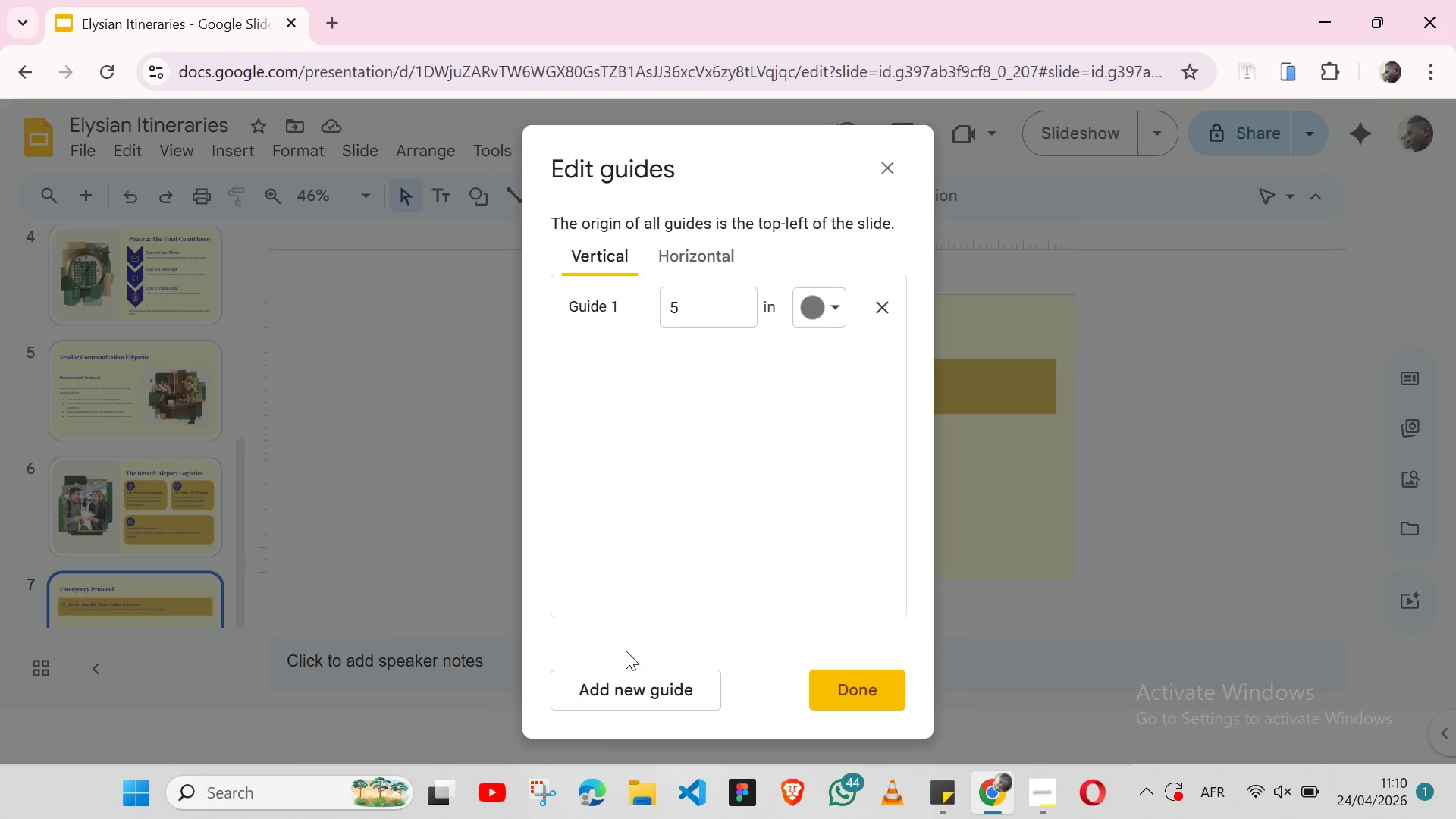 
left_click([883, 174])
 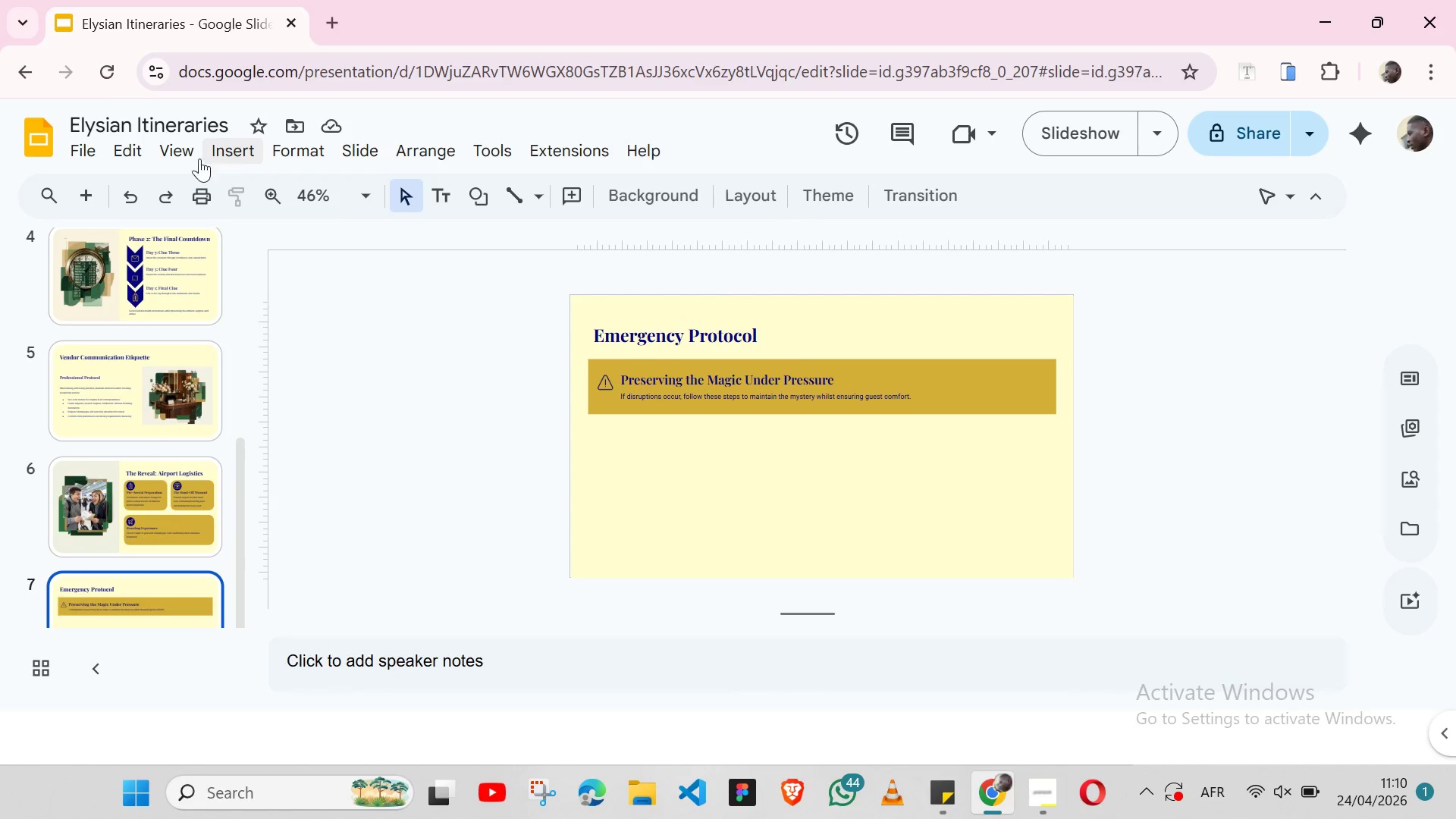 
left_click([180, 143])
 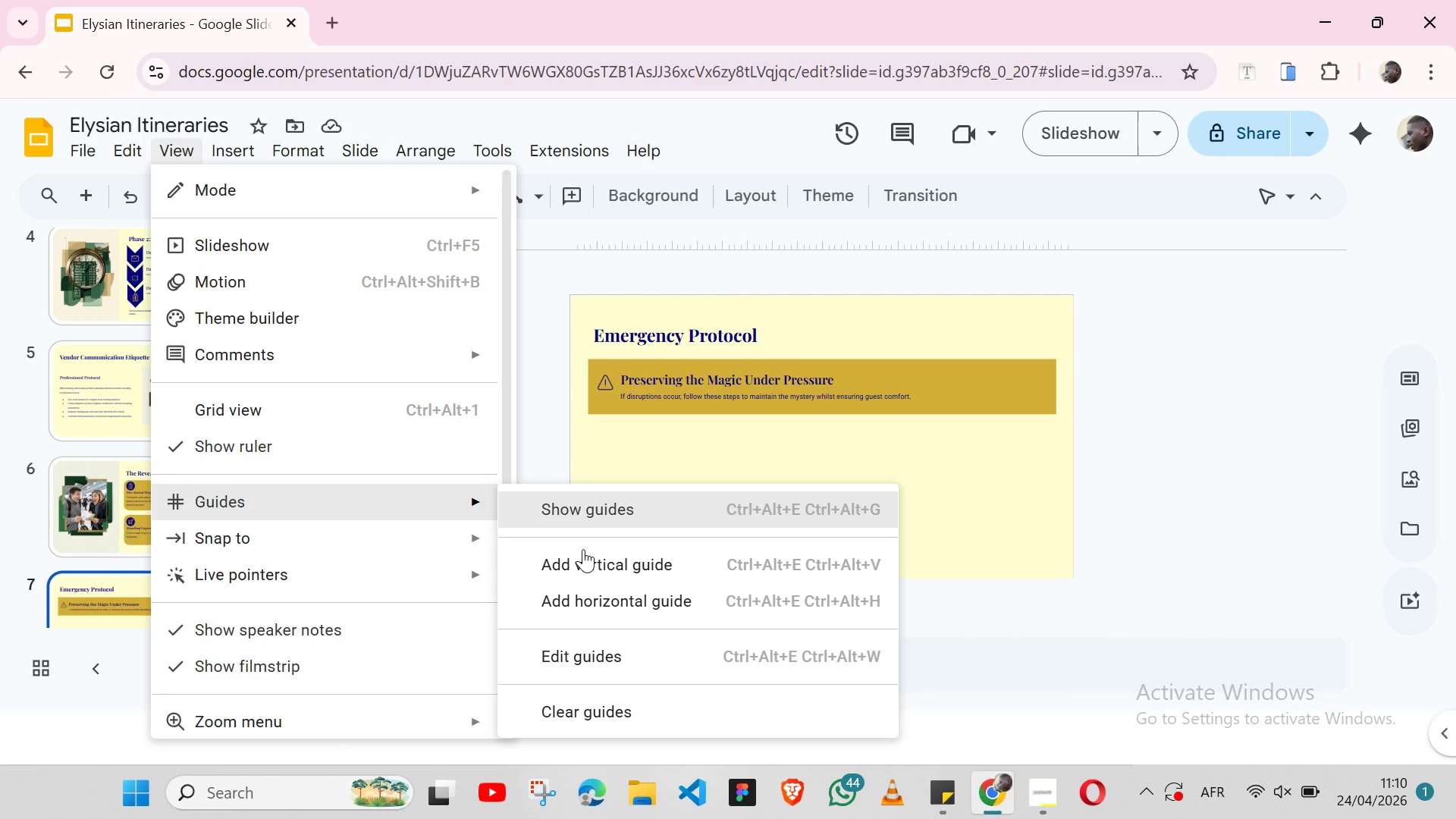 
left_click([582, 566])
 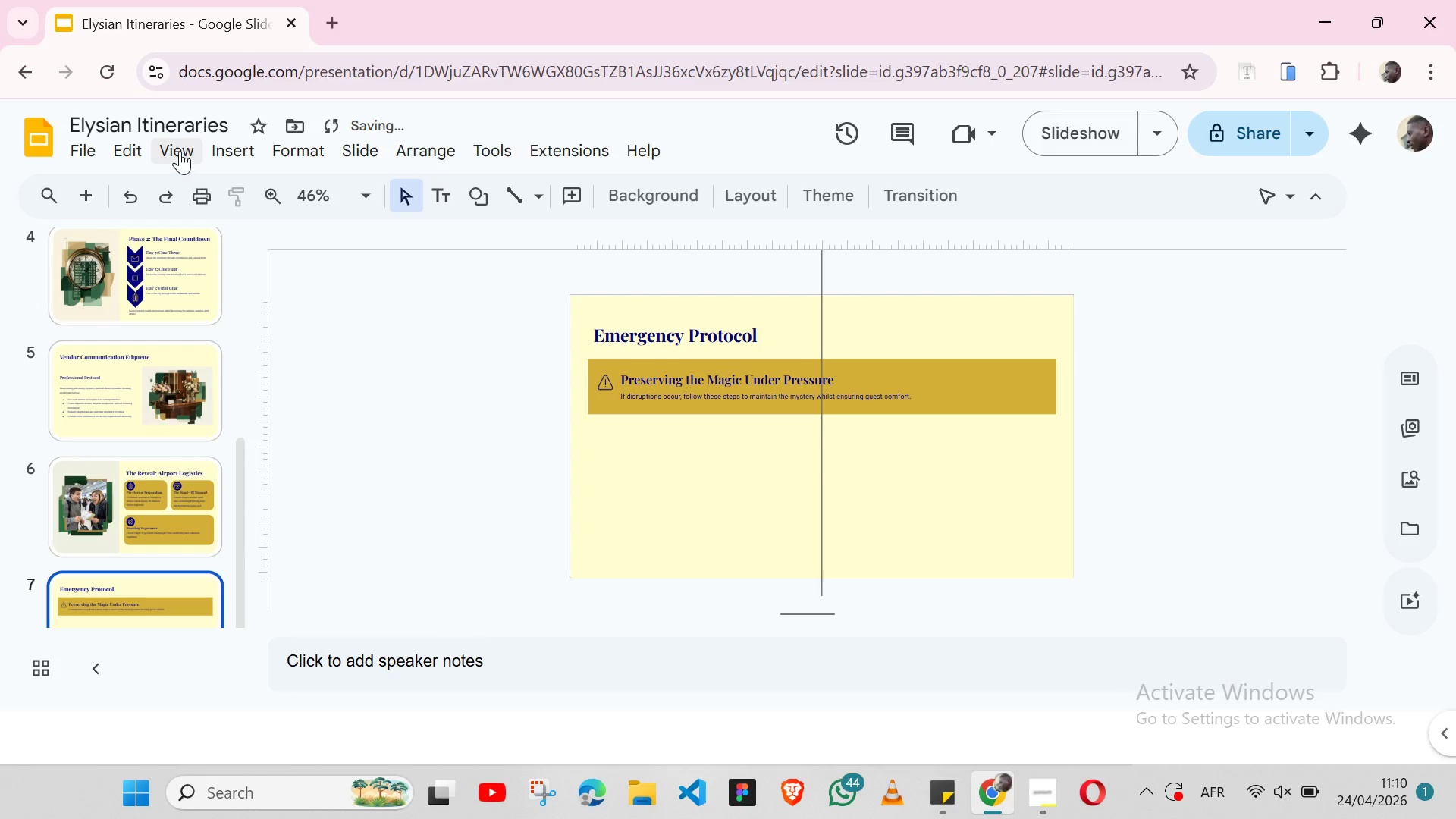 
left_click([180, 151])
 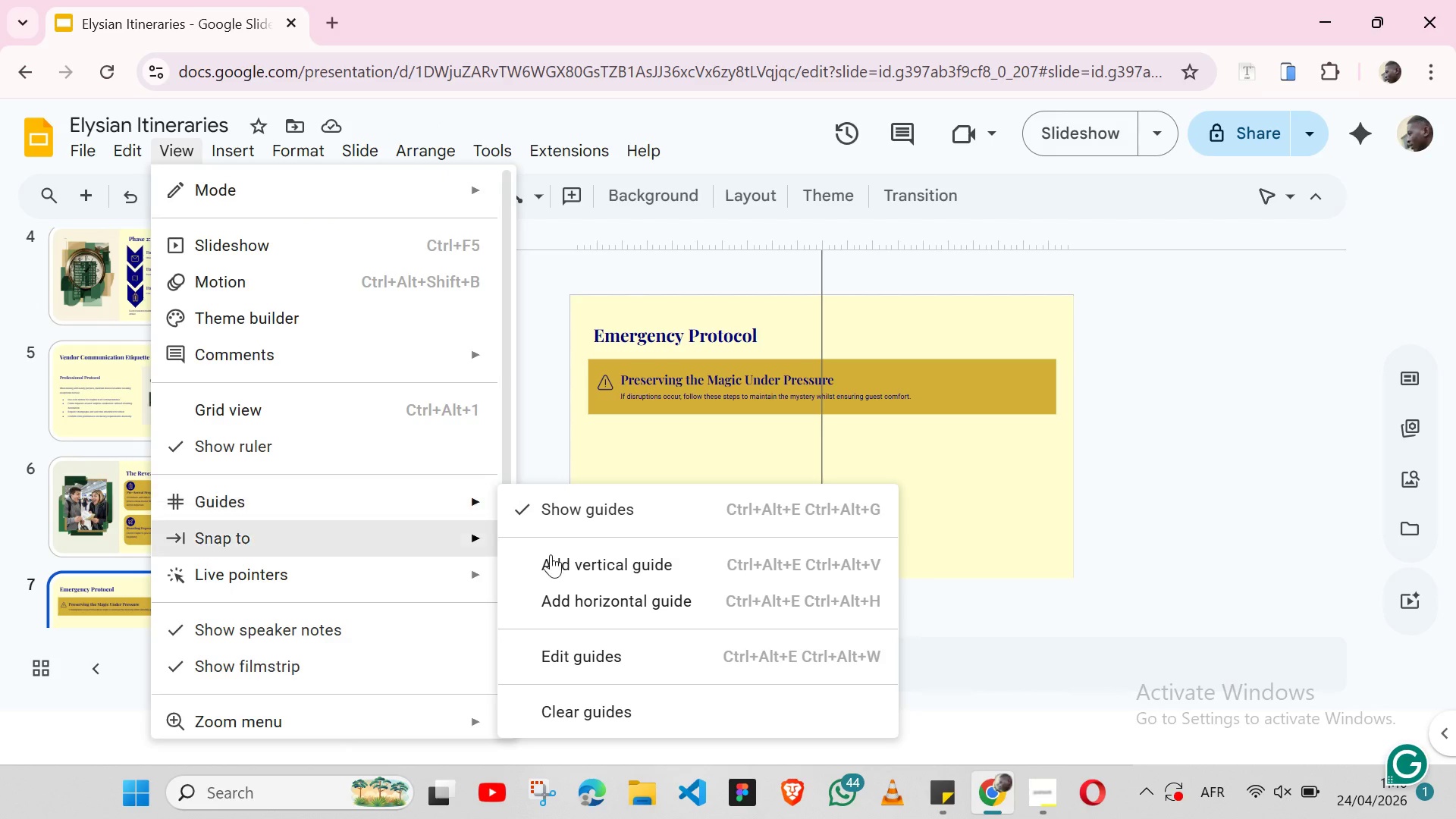 
left_click([572, 586])
 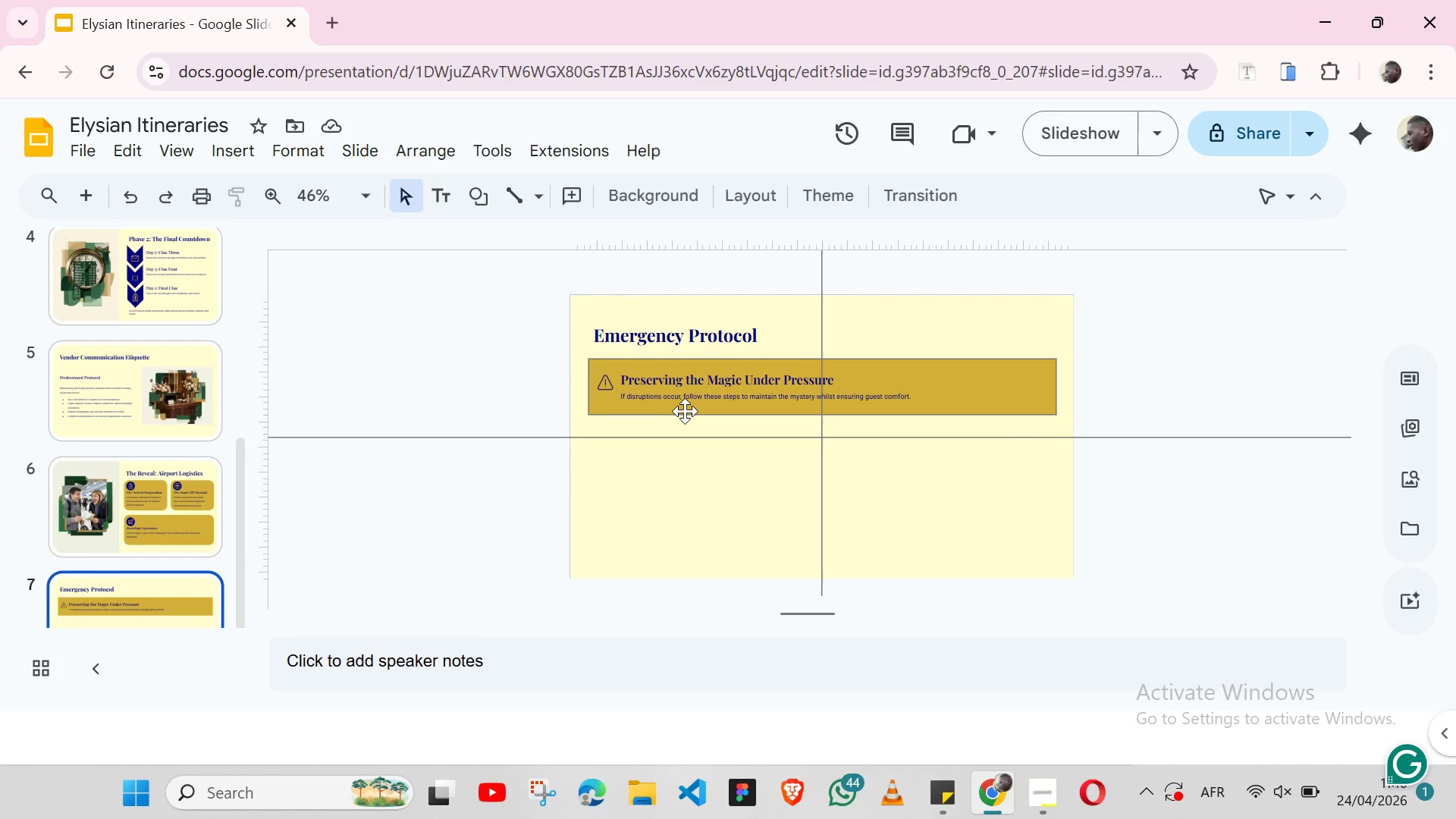 
wait(21.28)
 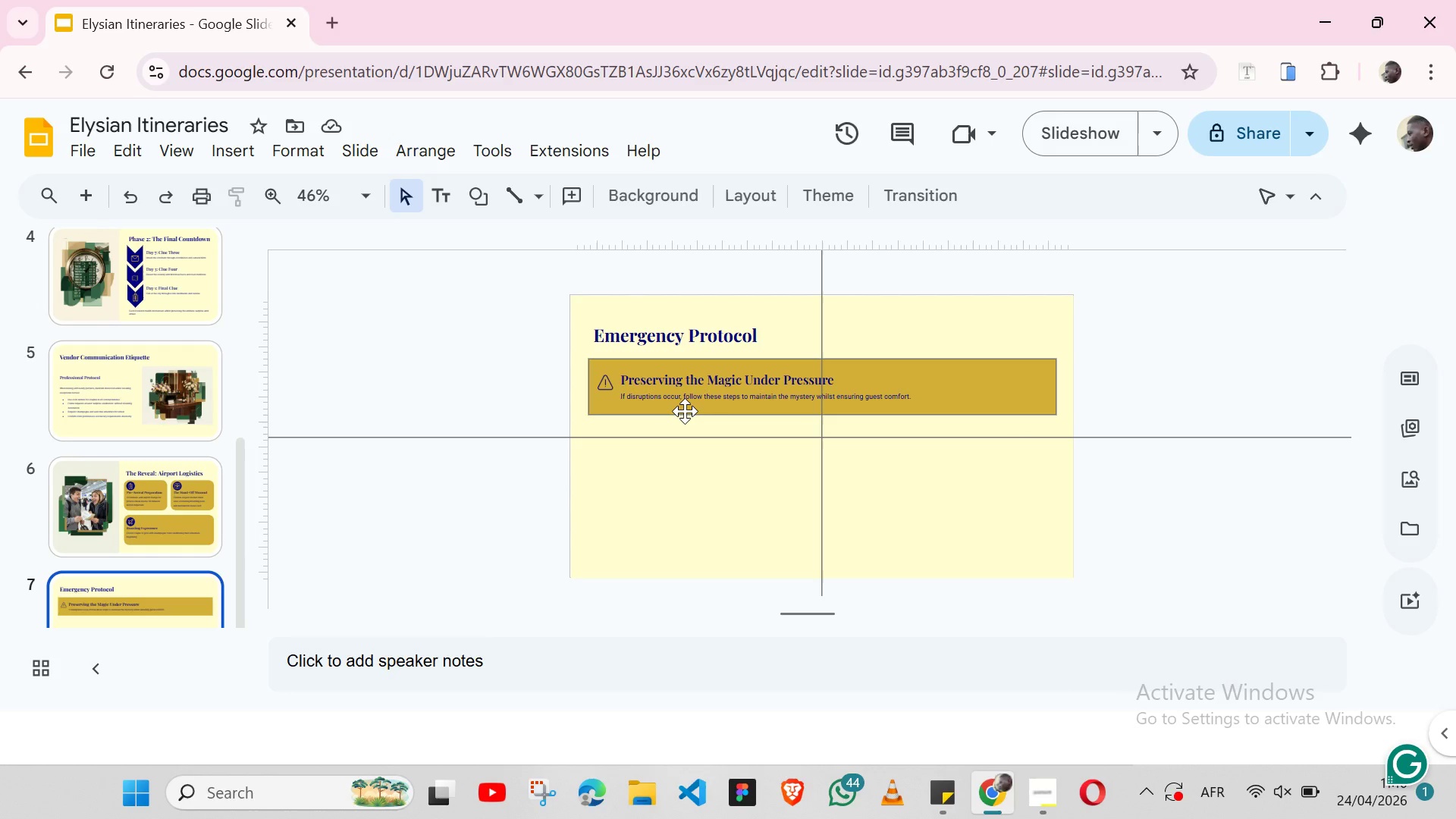 
left_click([684, 438])
 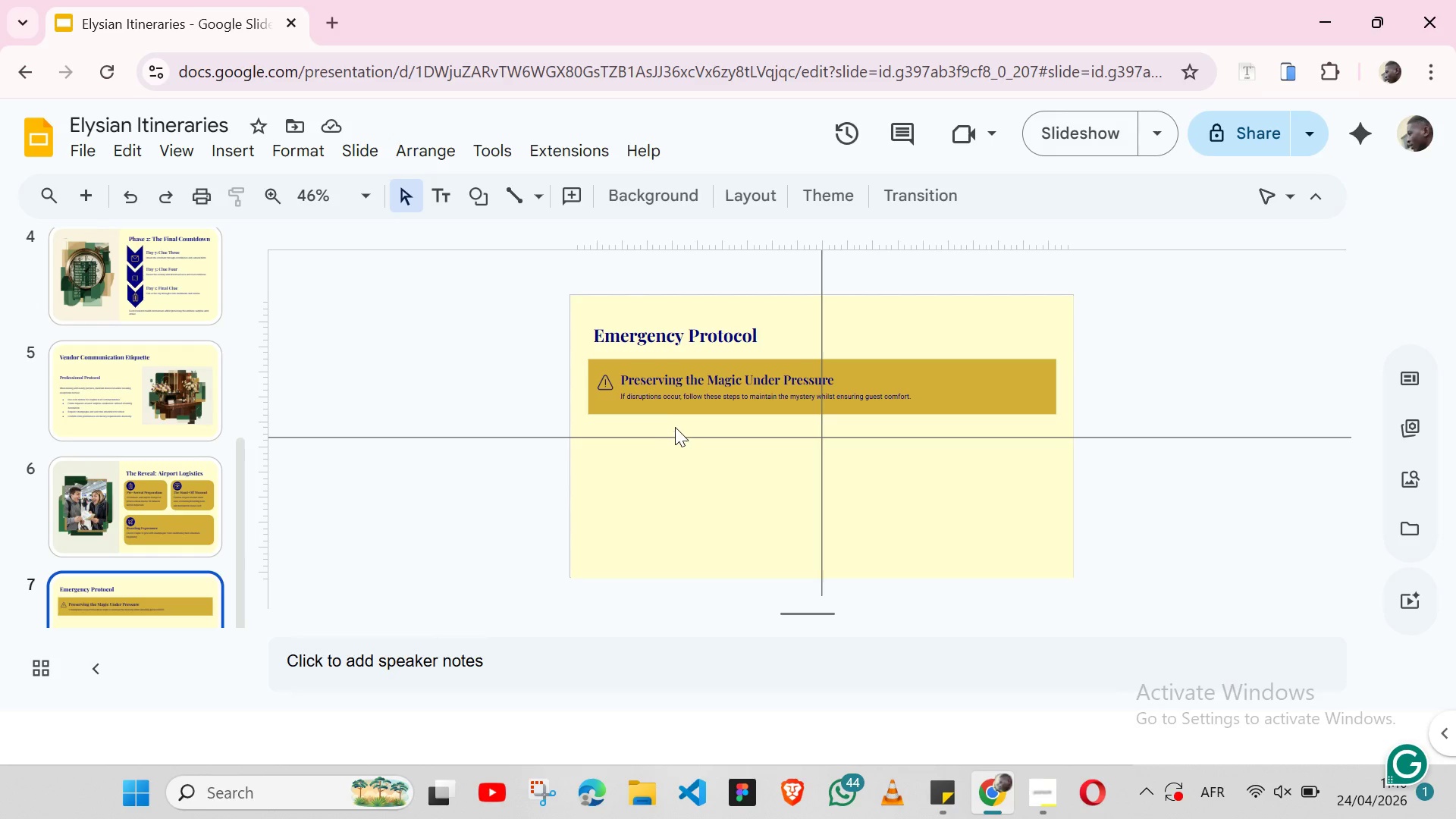 
left_click_drag(start_coordinate=[674, 437], to_coordinate=[675, 419])
 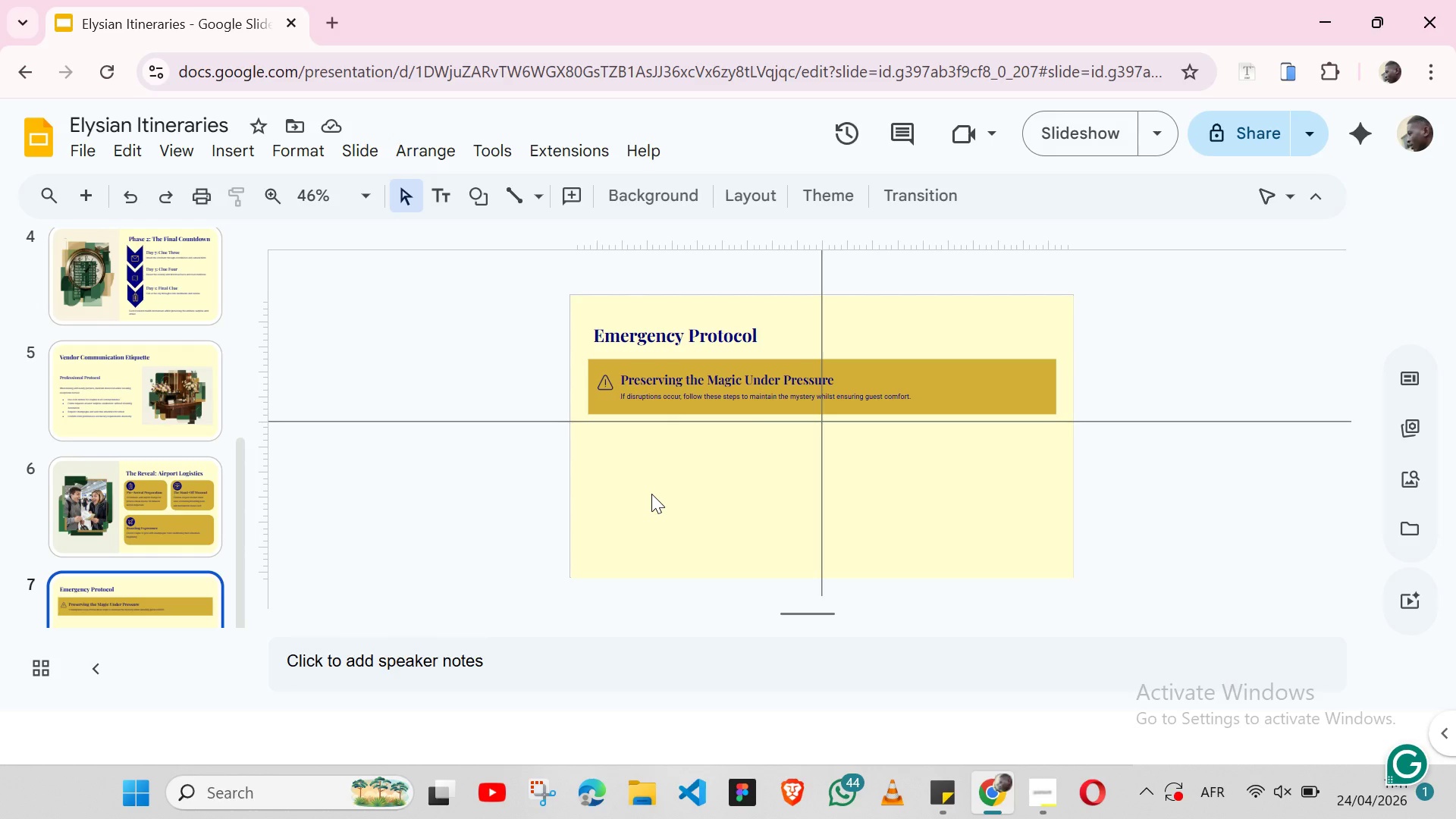 
wait(17.91)
 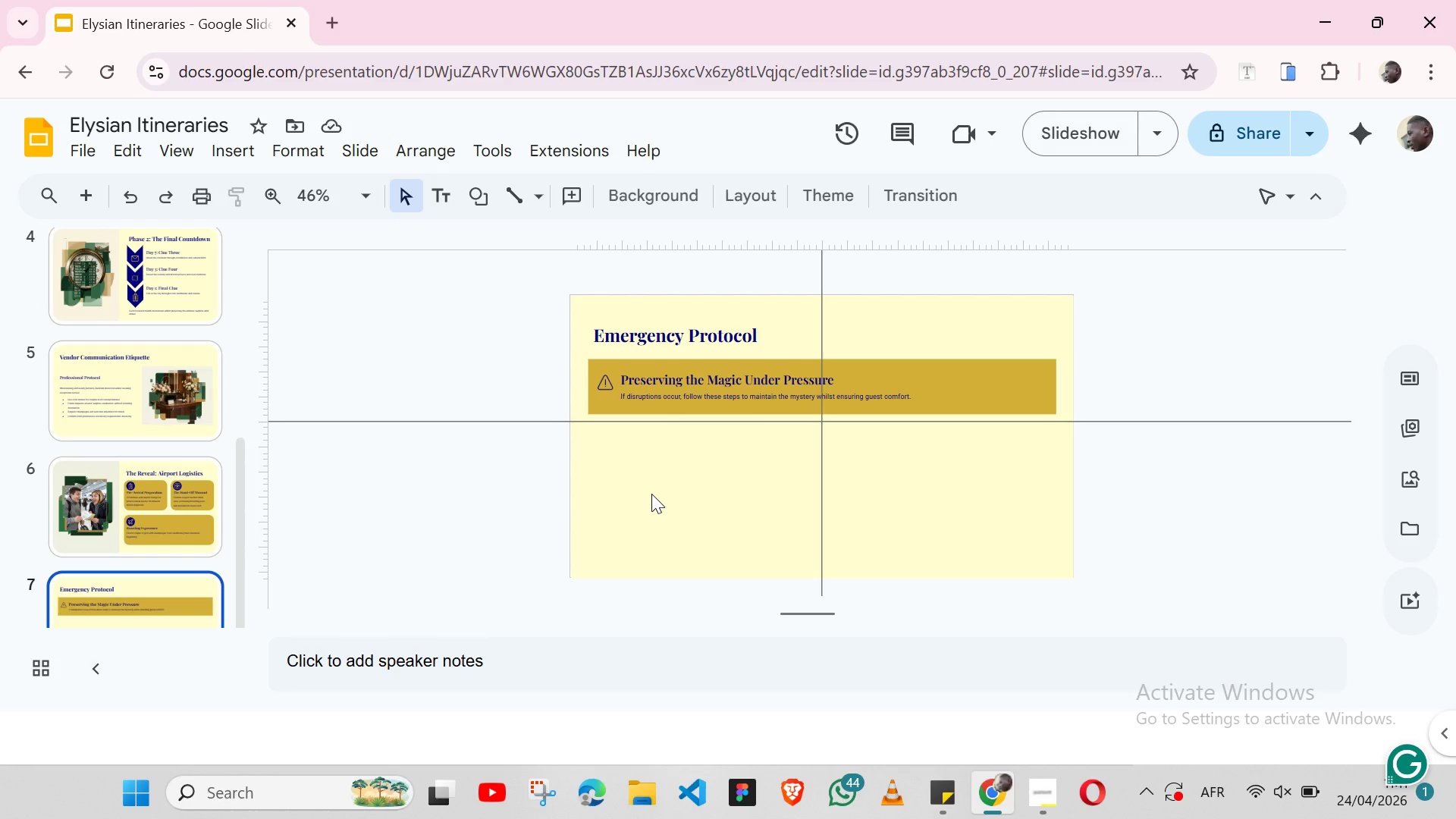 
left_click([171, 155])
 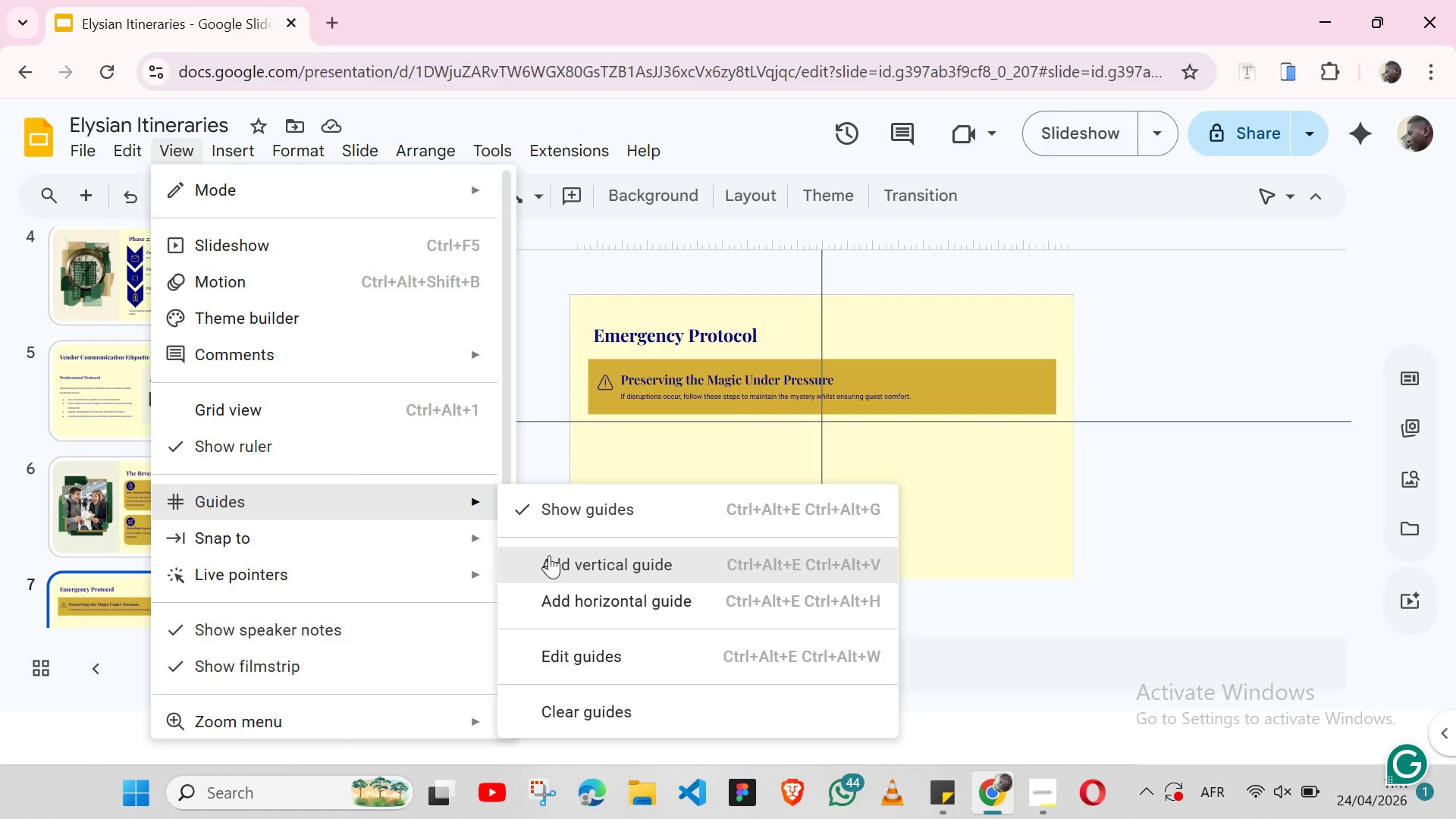 
left_click([549, 555])
 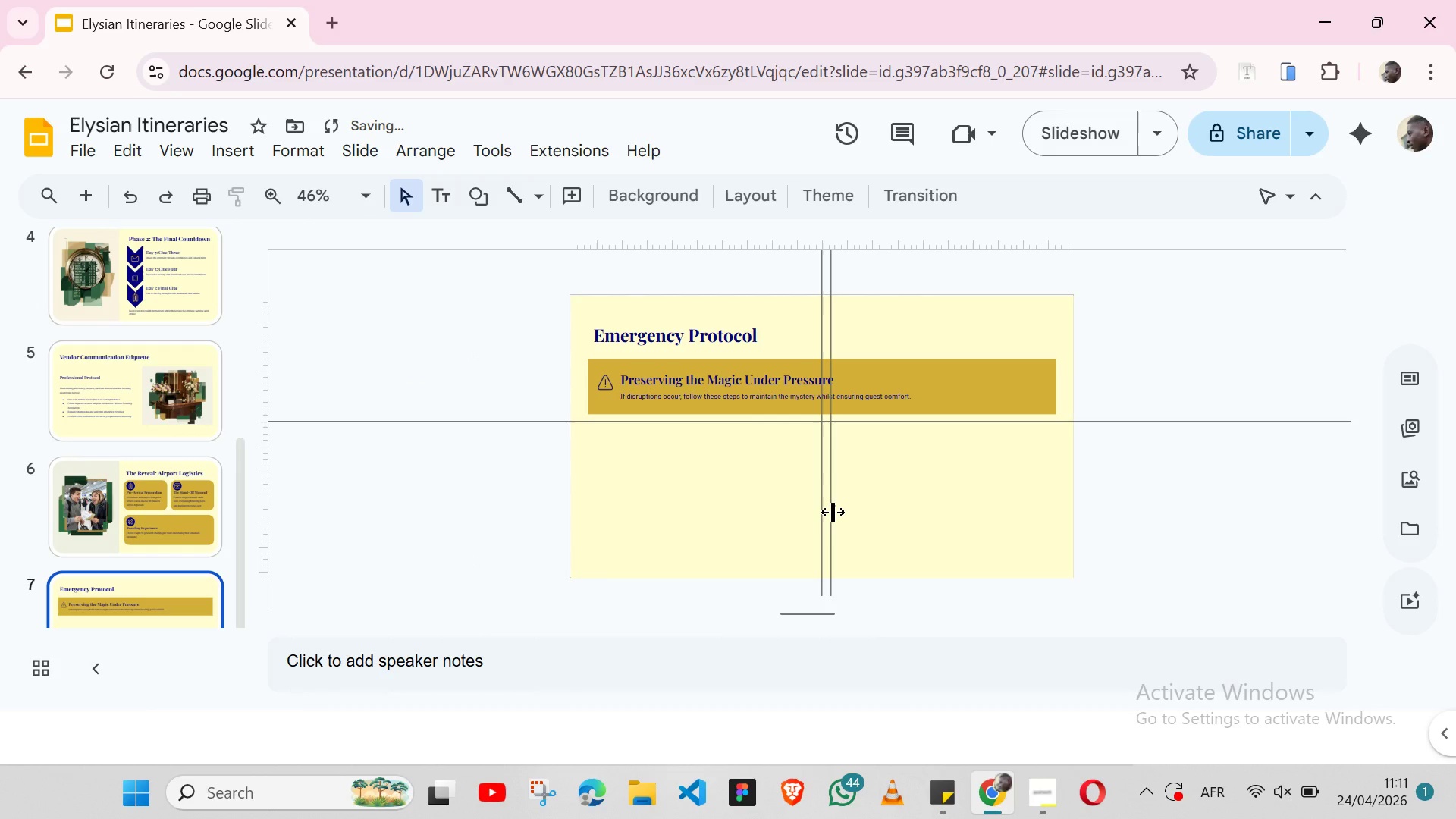 
left_click_drag(start_coordinate=[833, 512], to_coordinate=[589, 516])
 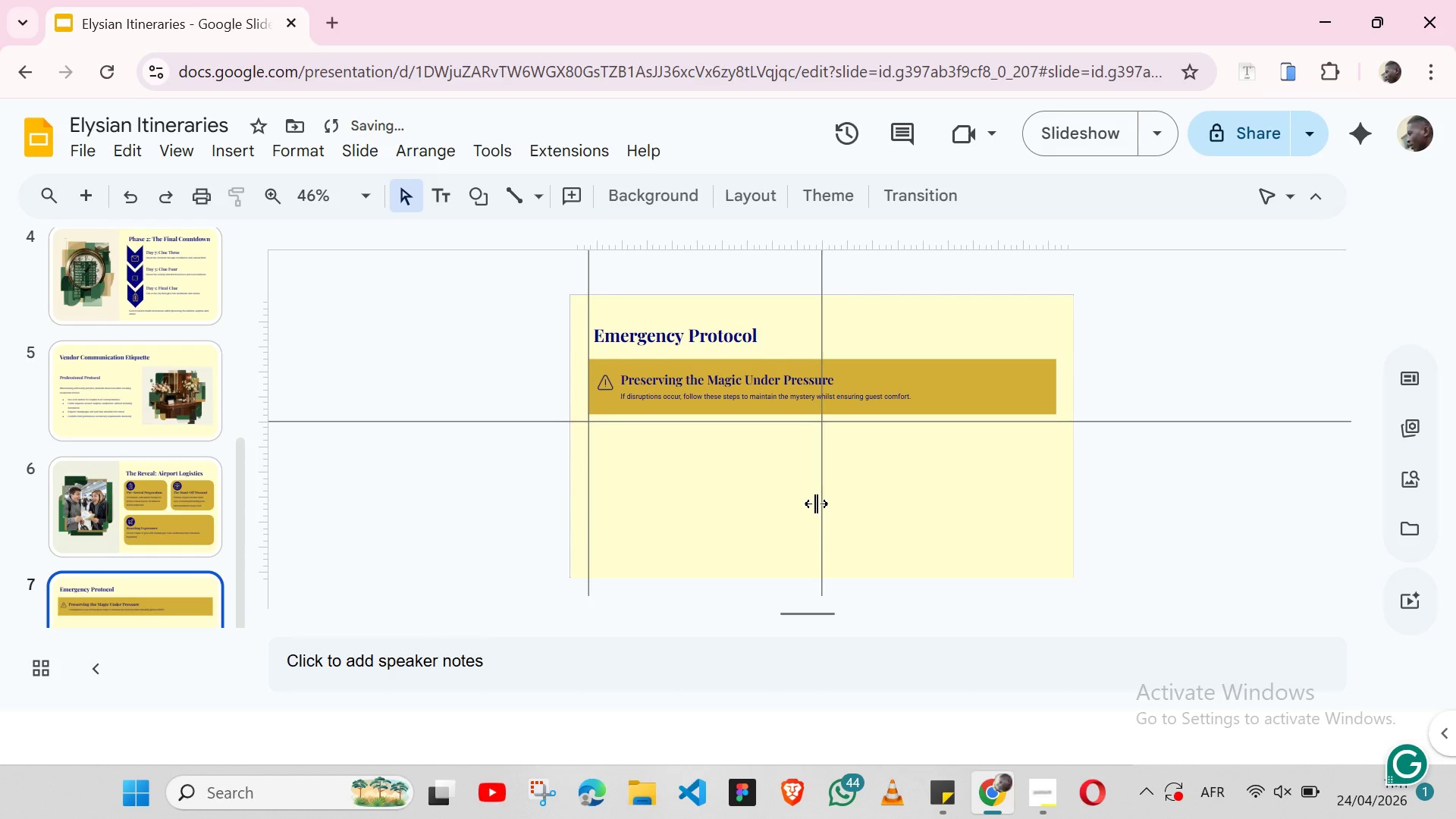 
left_click([816, 504])
 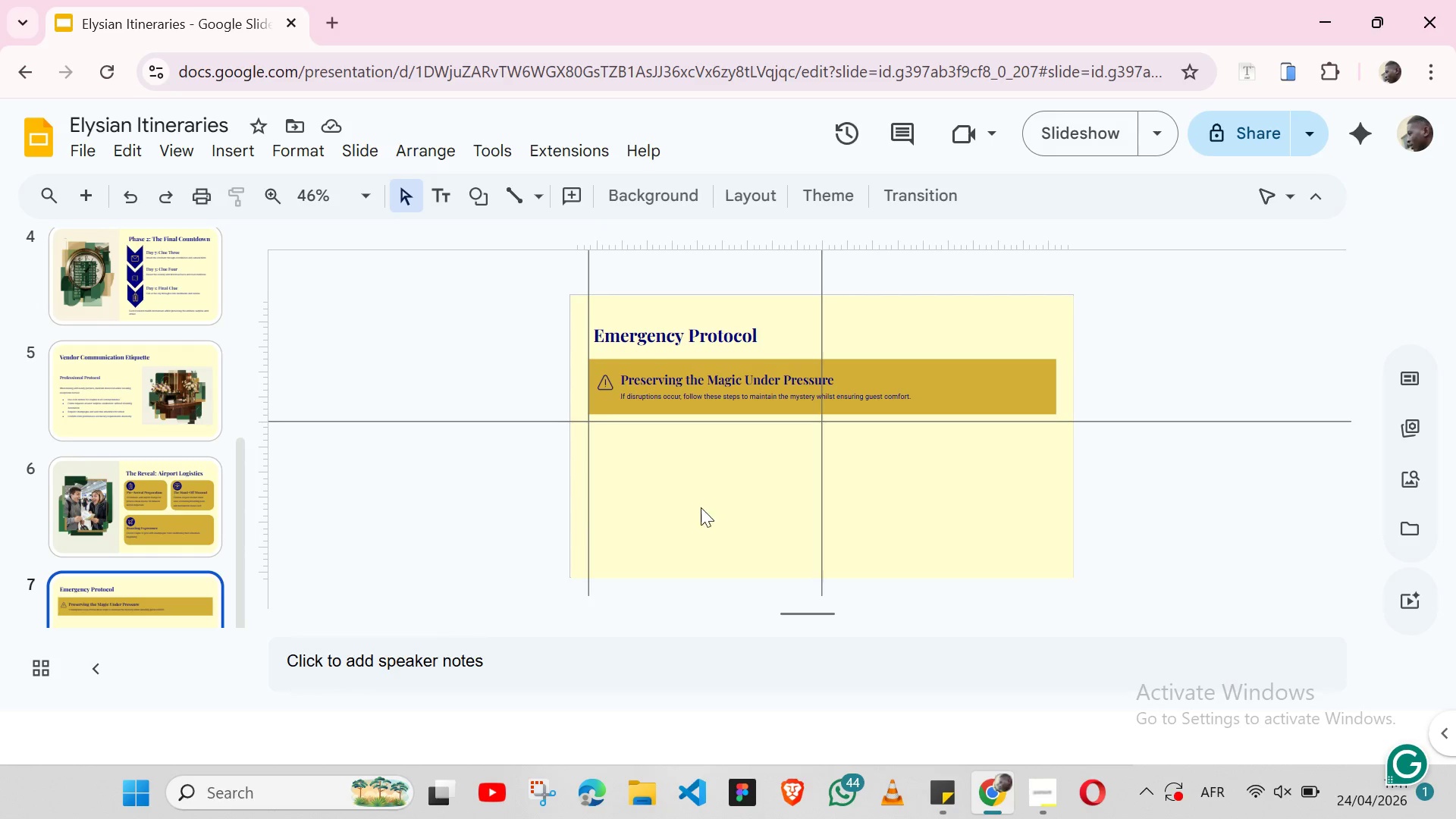 
left_click([744, 517])
 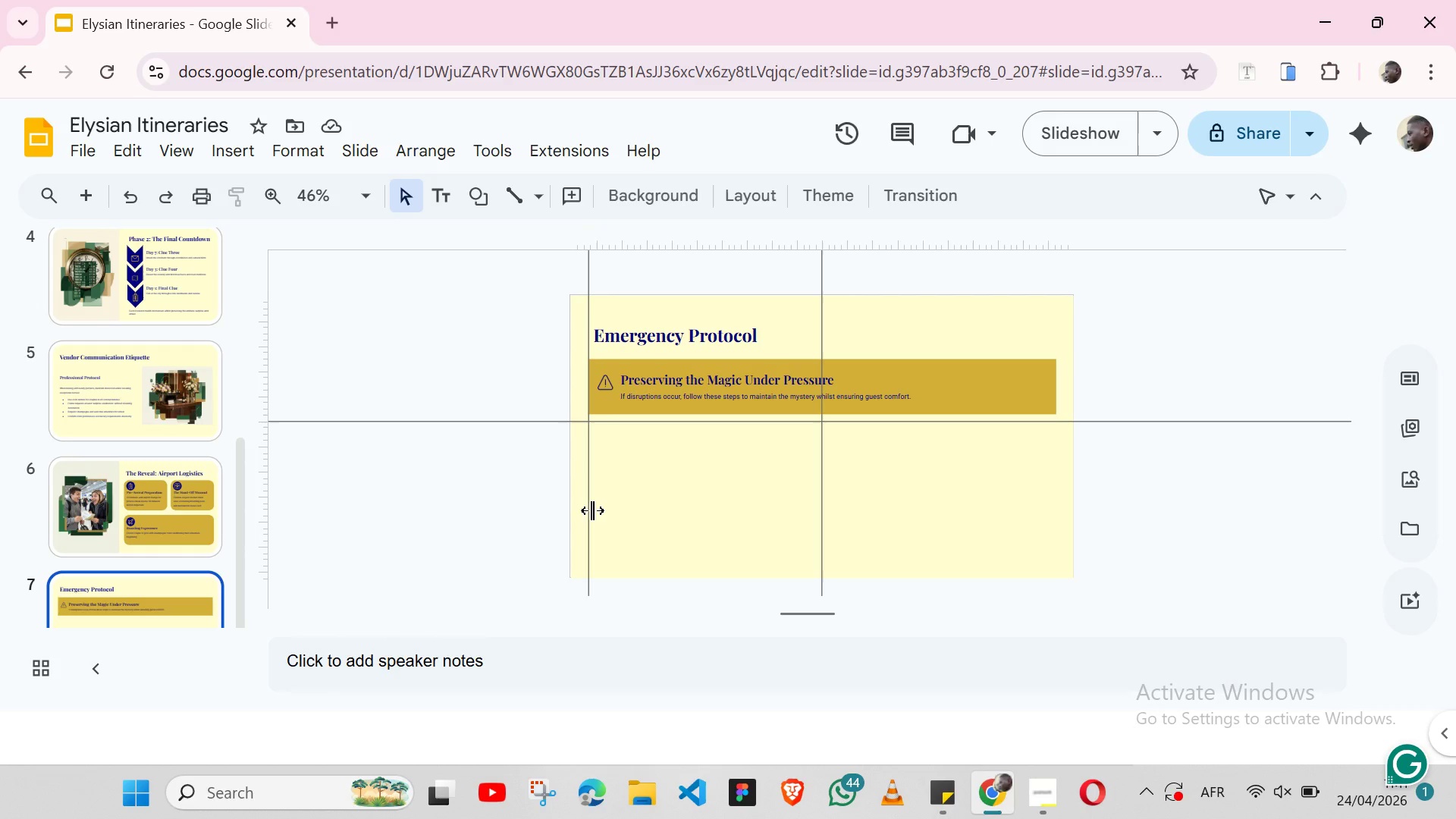 
left_click([592, 510])
 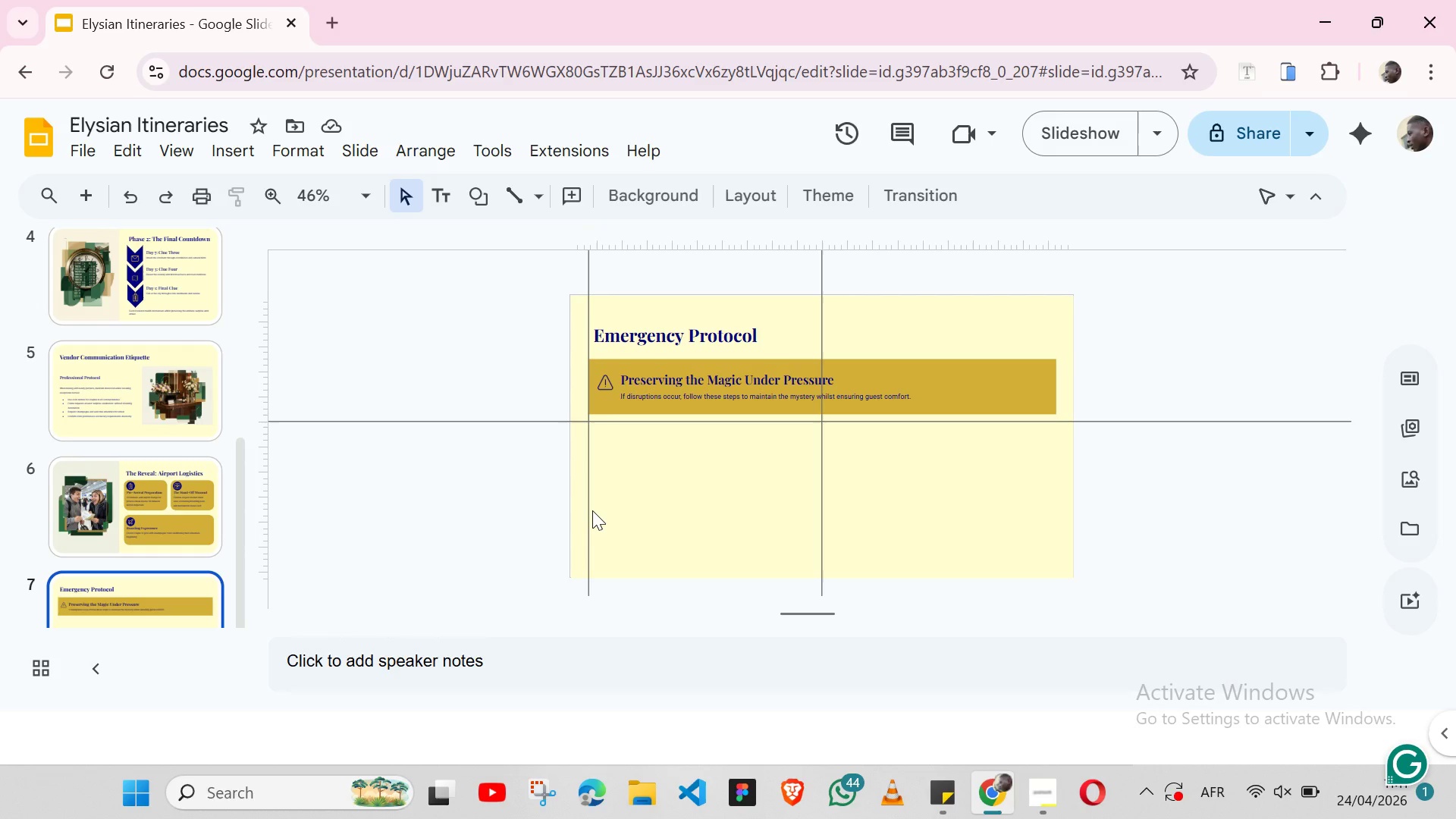 
key(Control+ControlLeft)
 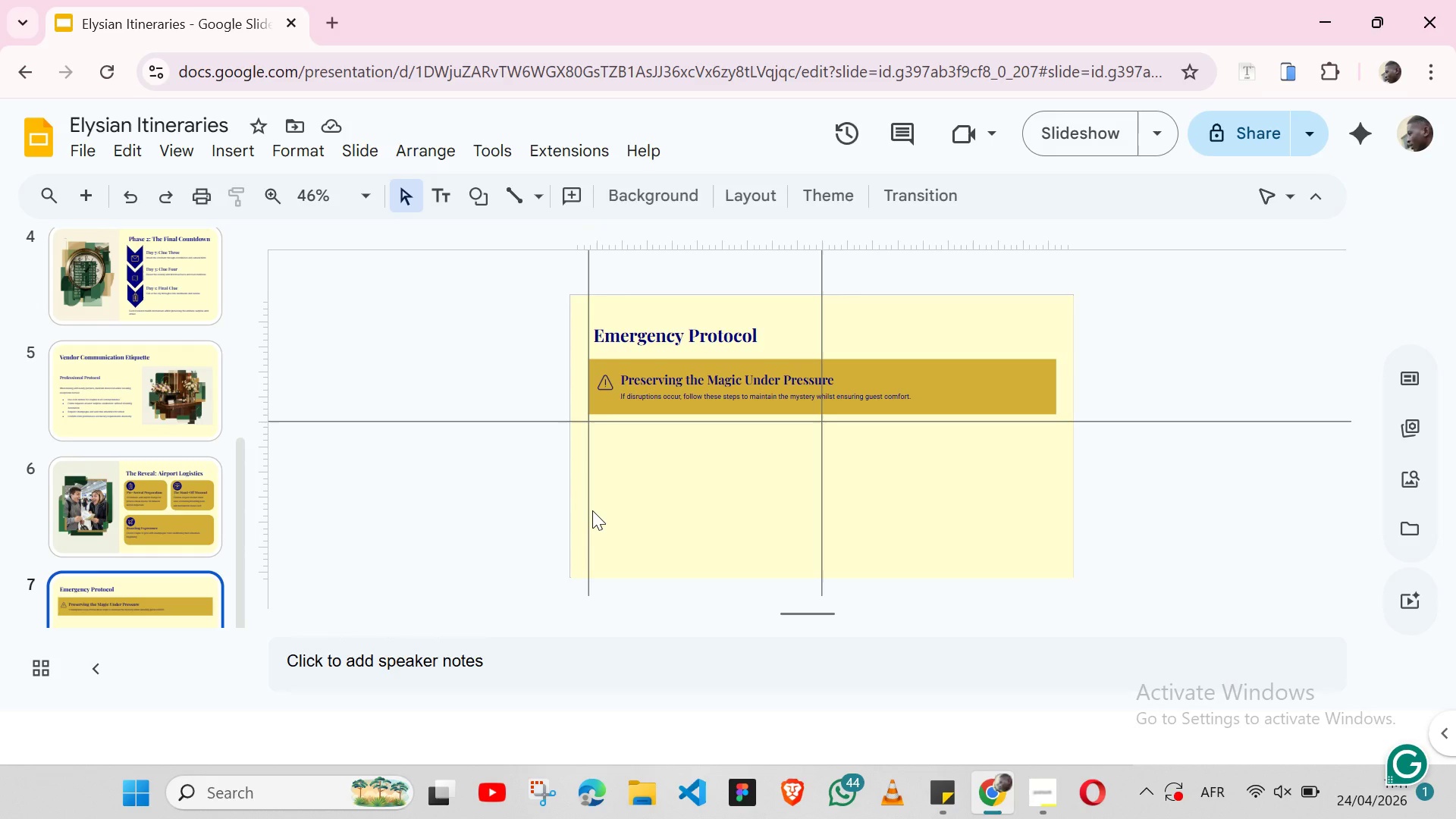 
key(Control+V)
 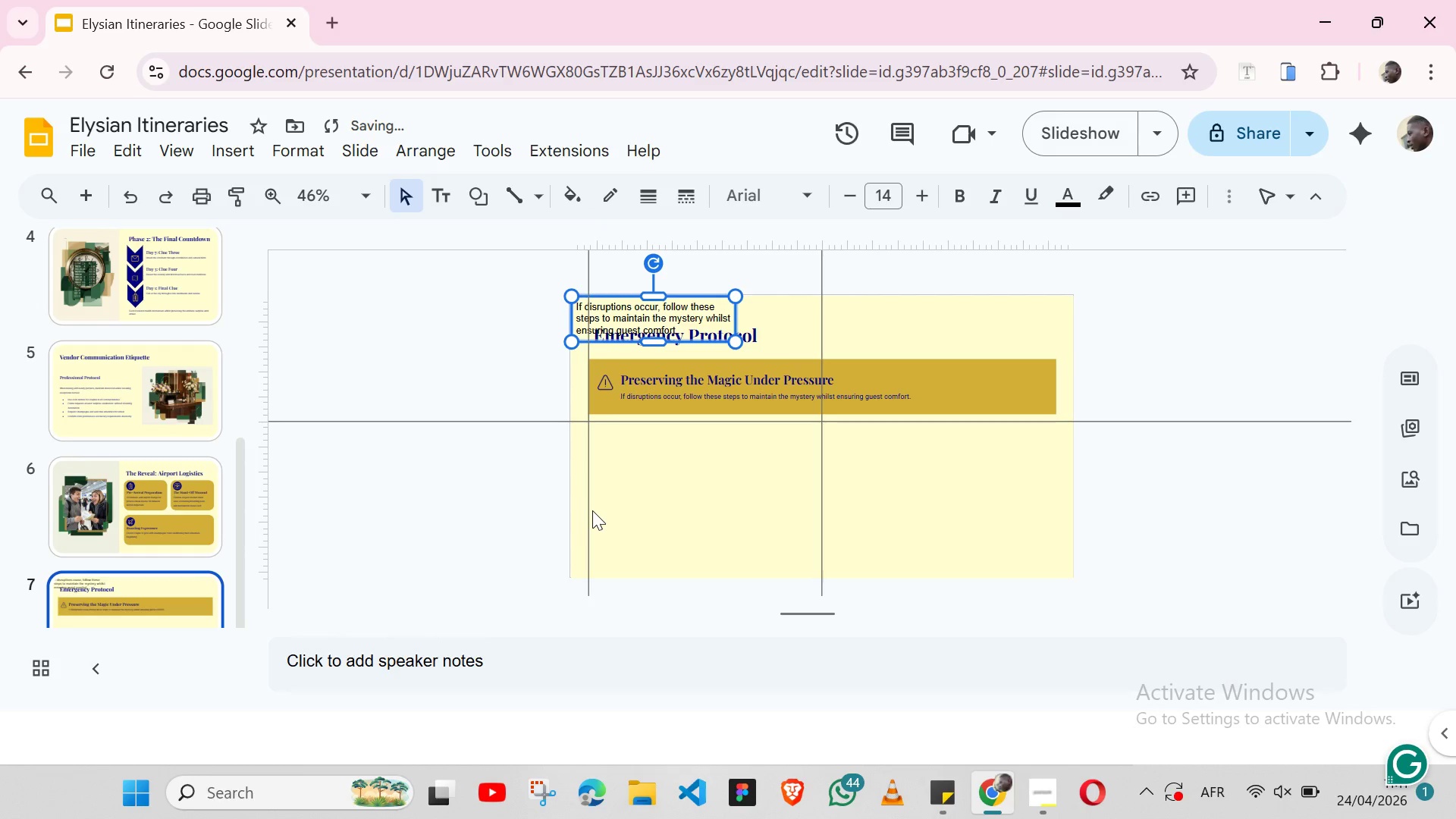 
key(Control+Z)
 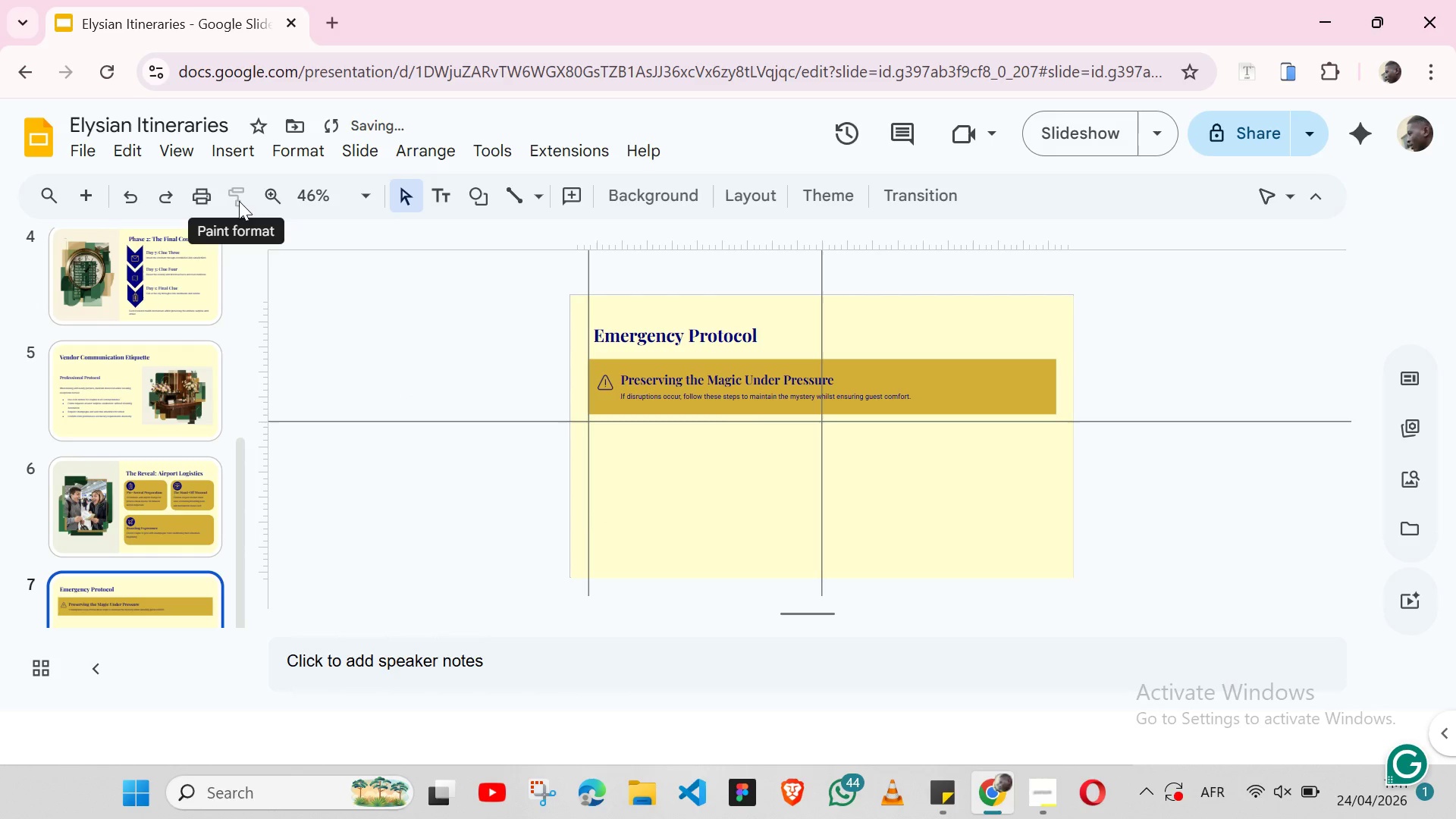 
left_click([170, 153])
 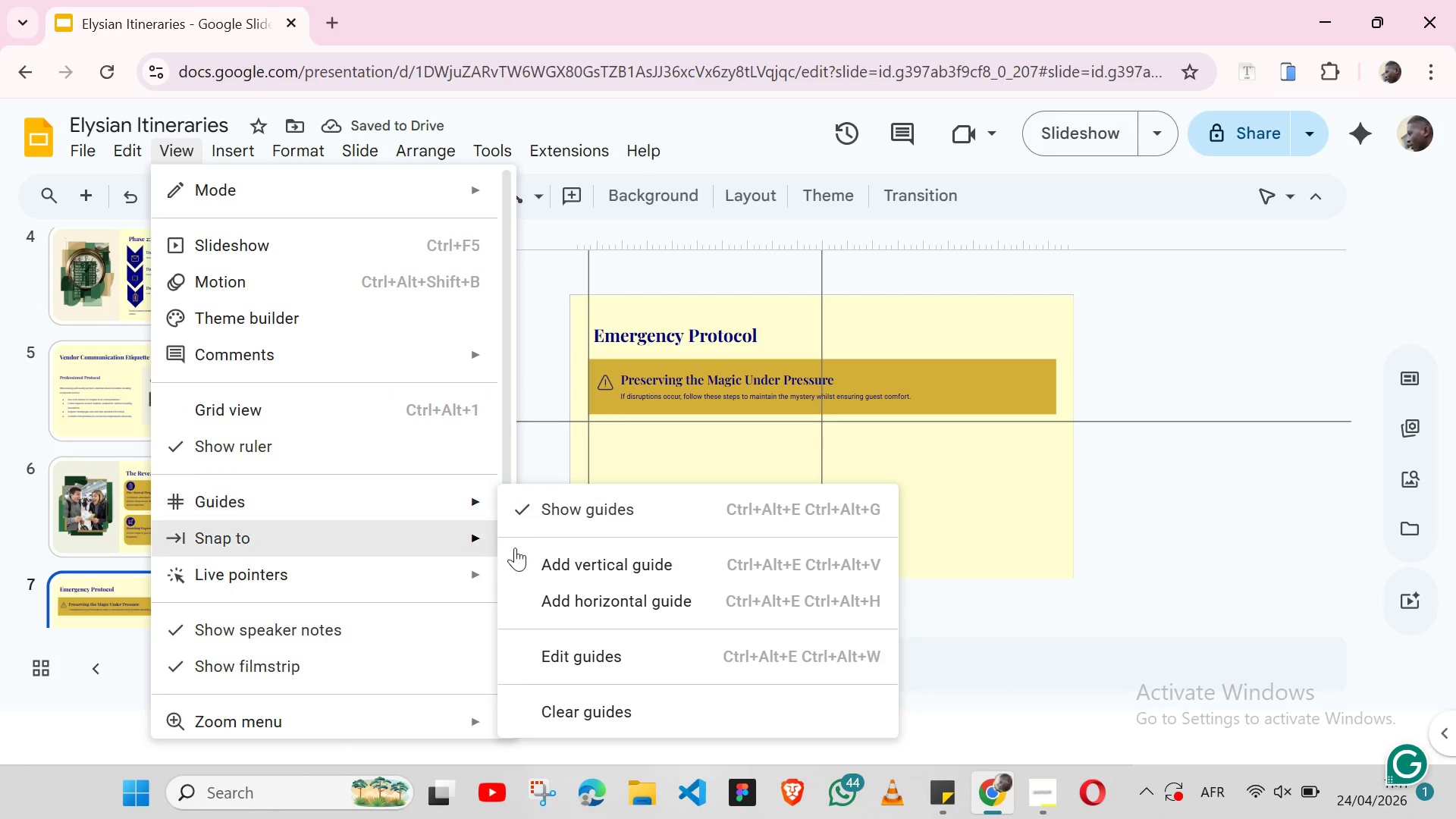 
left_click([558, 563])
 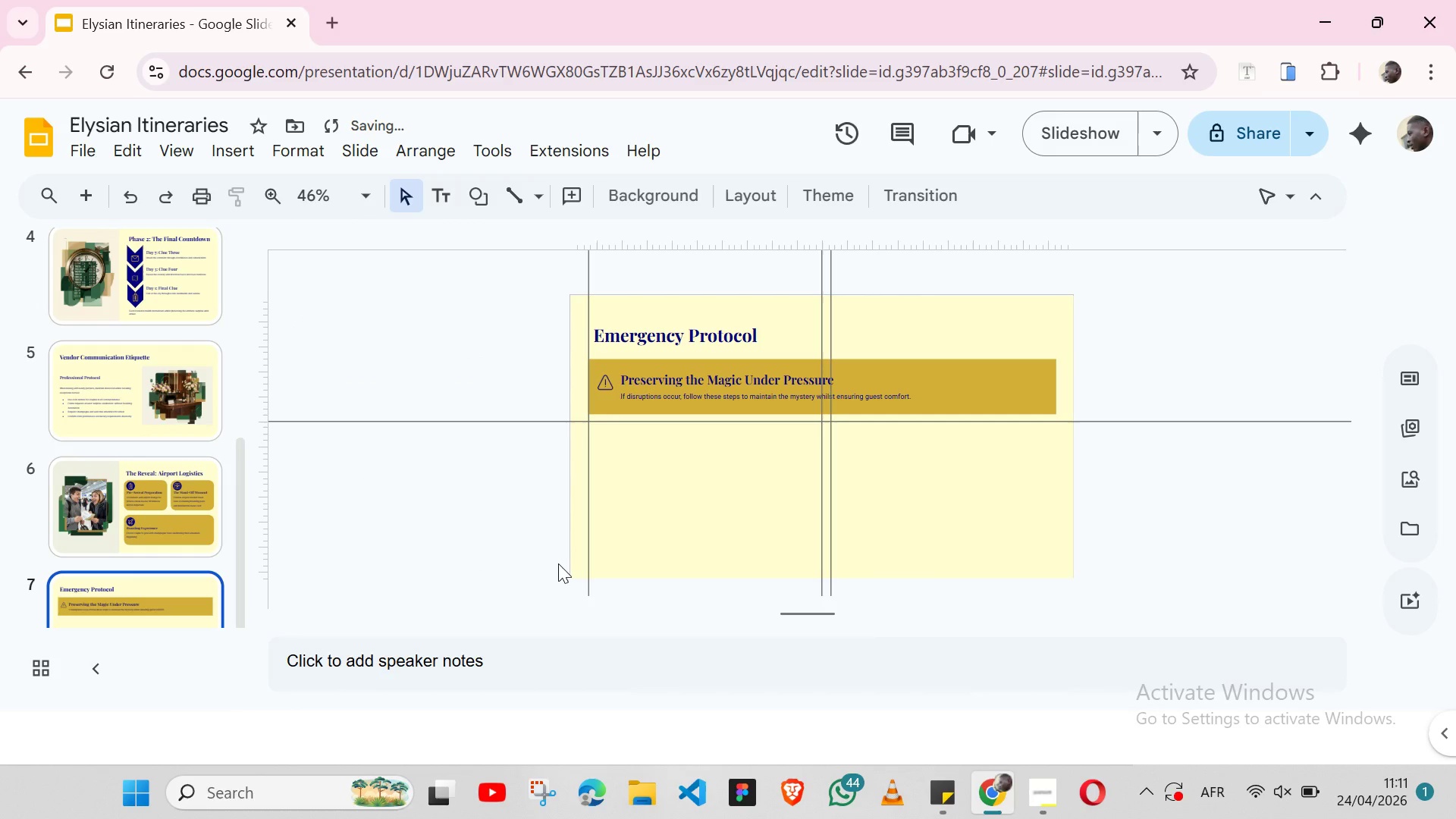 
key(Shift+ArrowRight)
 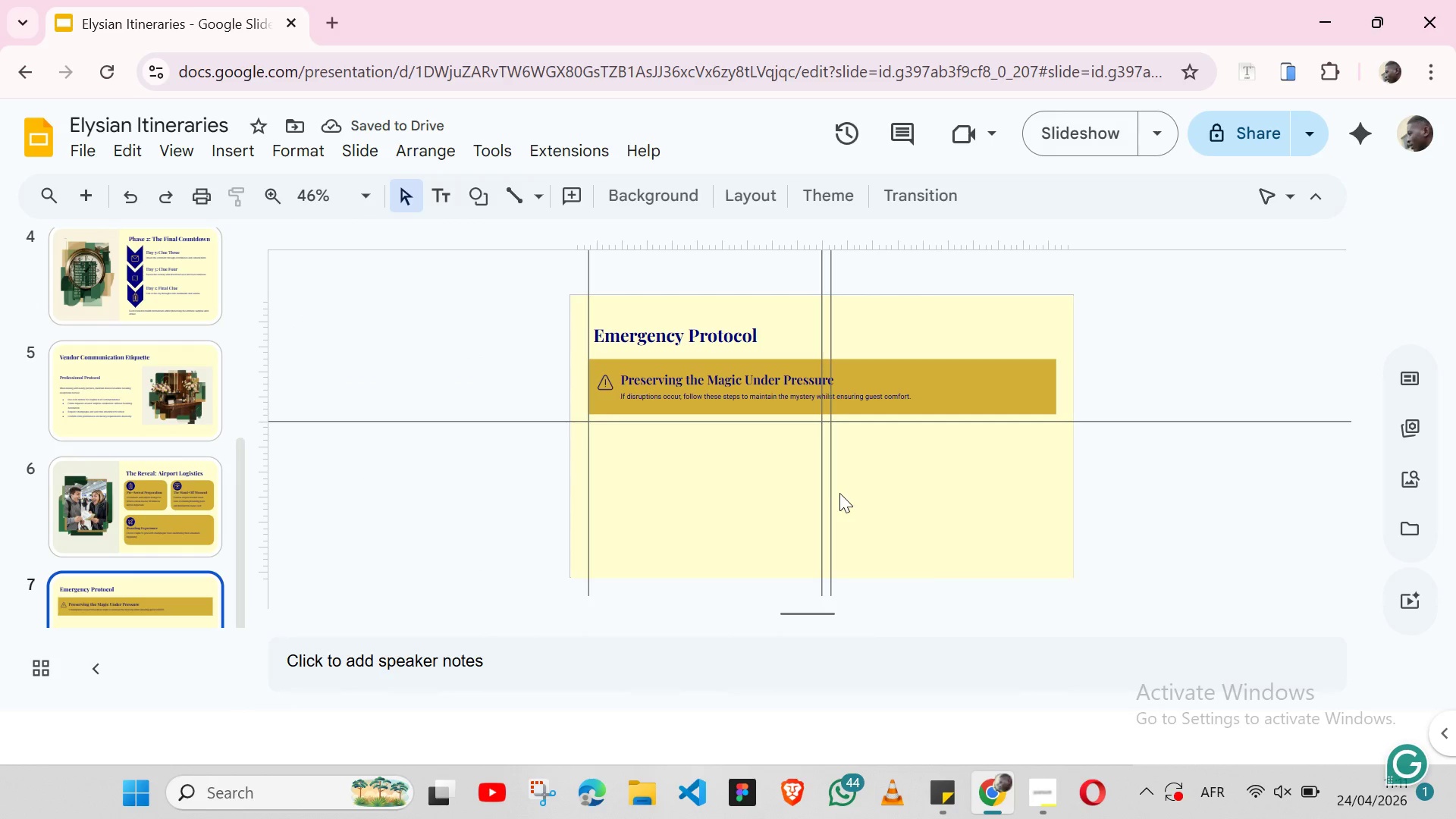 
left_click_drag(start_coordinate=[832, 488], to_coordinate=[1053, 490])
 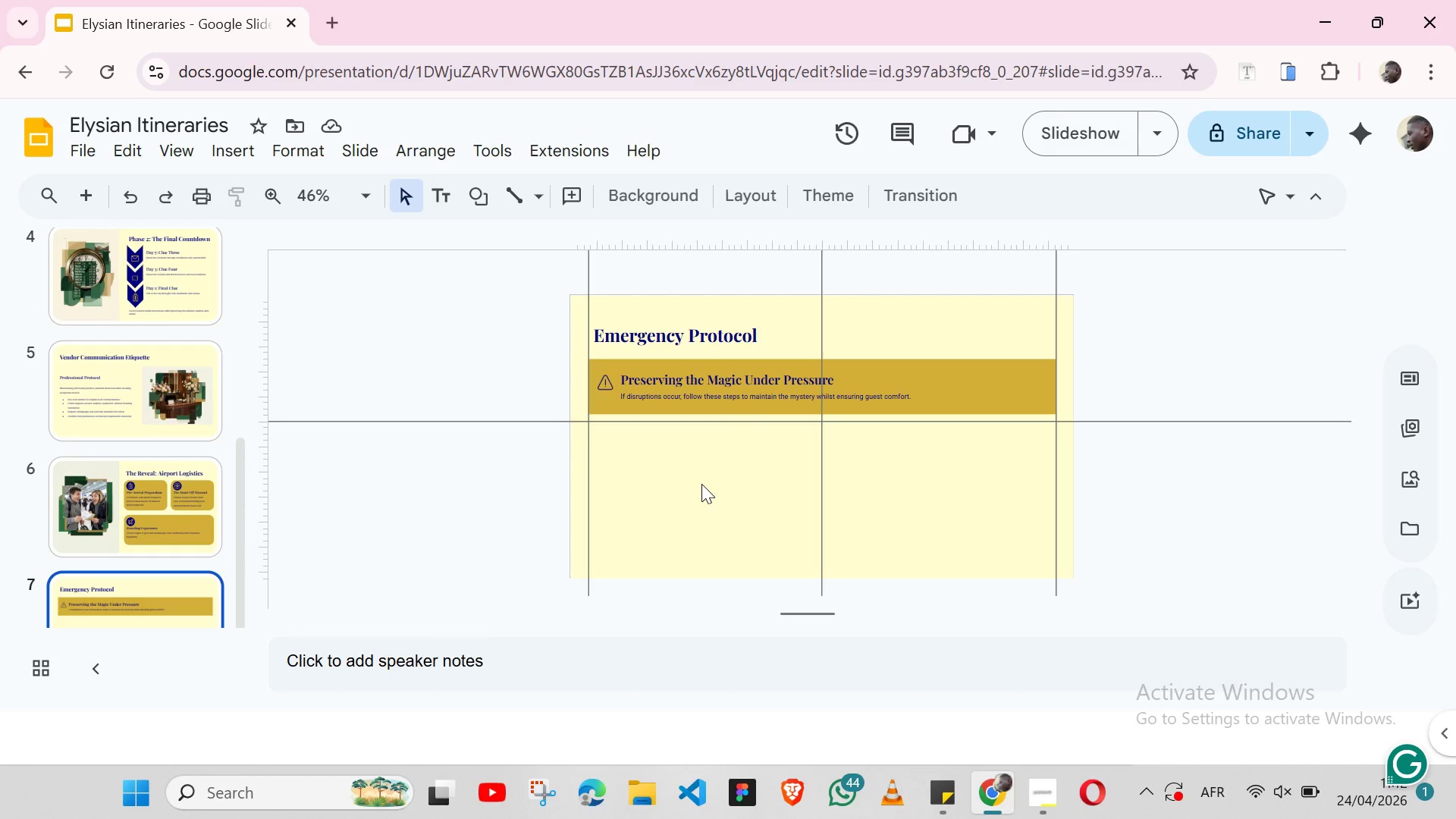 
wait(22.98)
 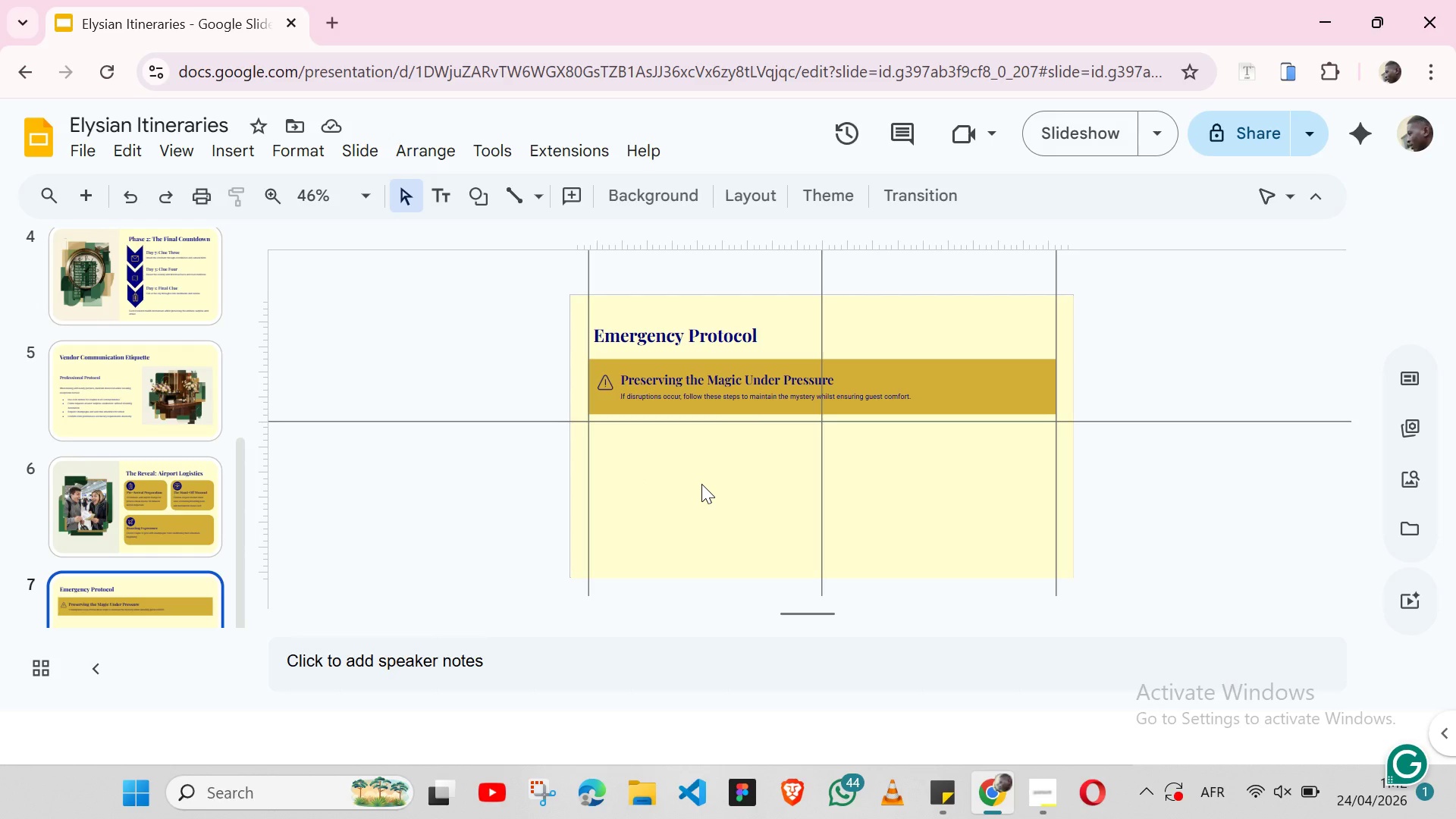 
left_click([158, 601])
 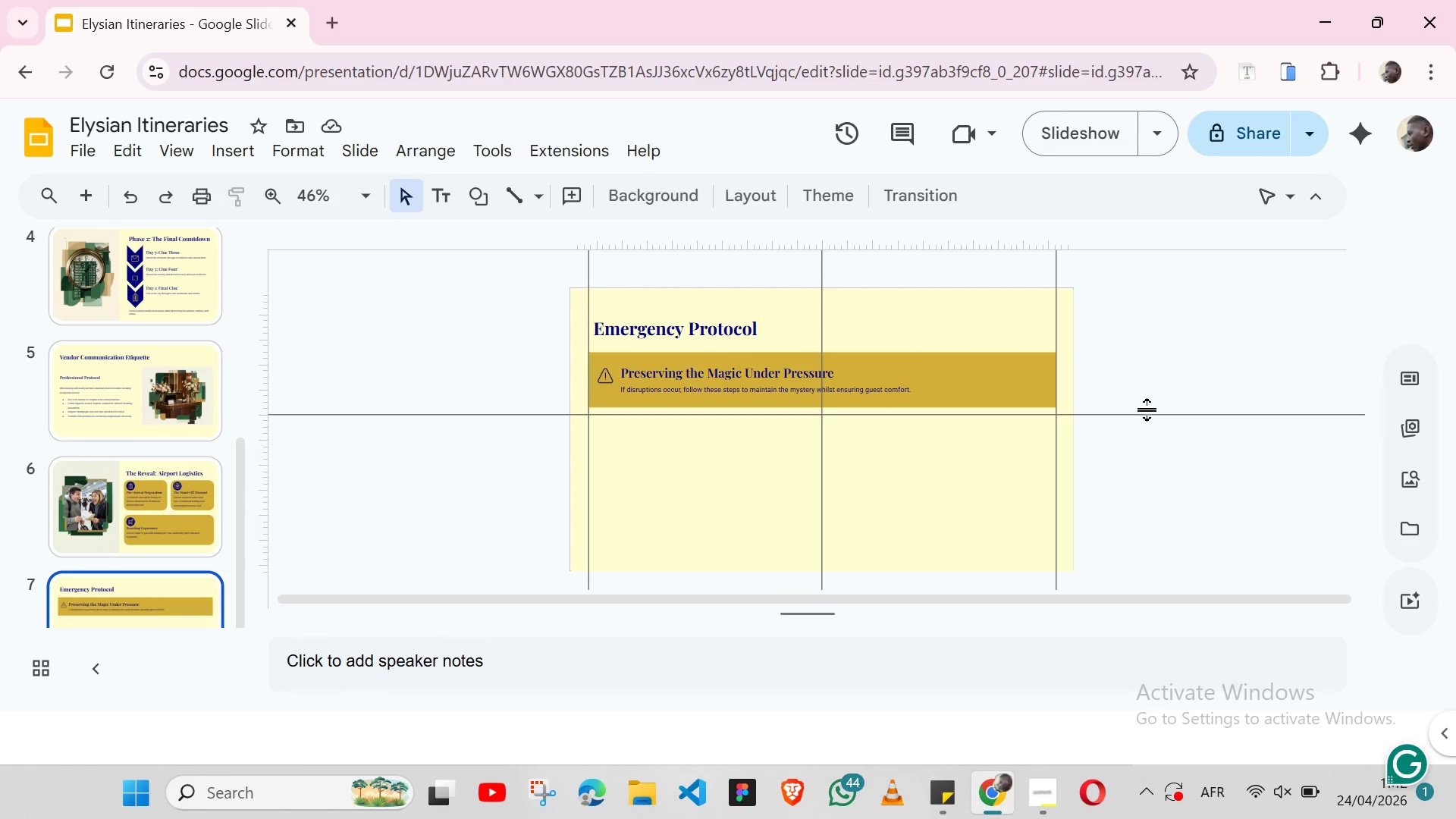 
right_click([1148, 410])
 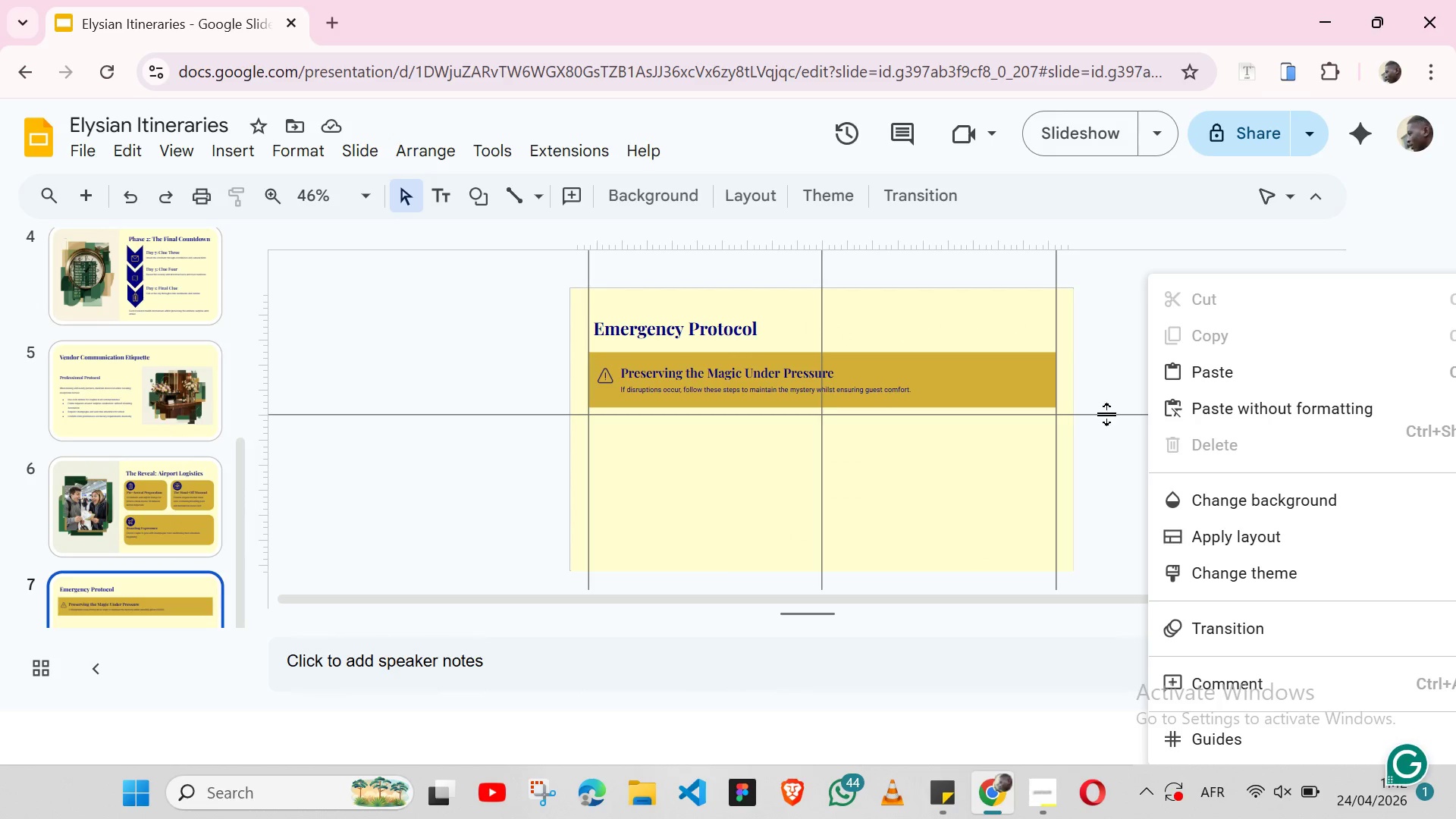 
left_click([1108, 413])
 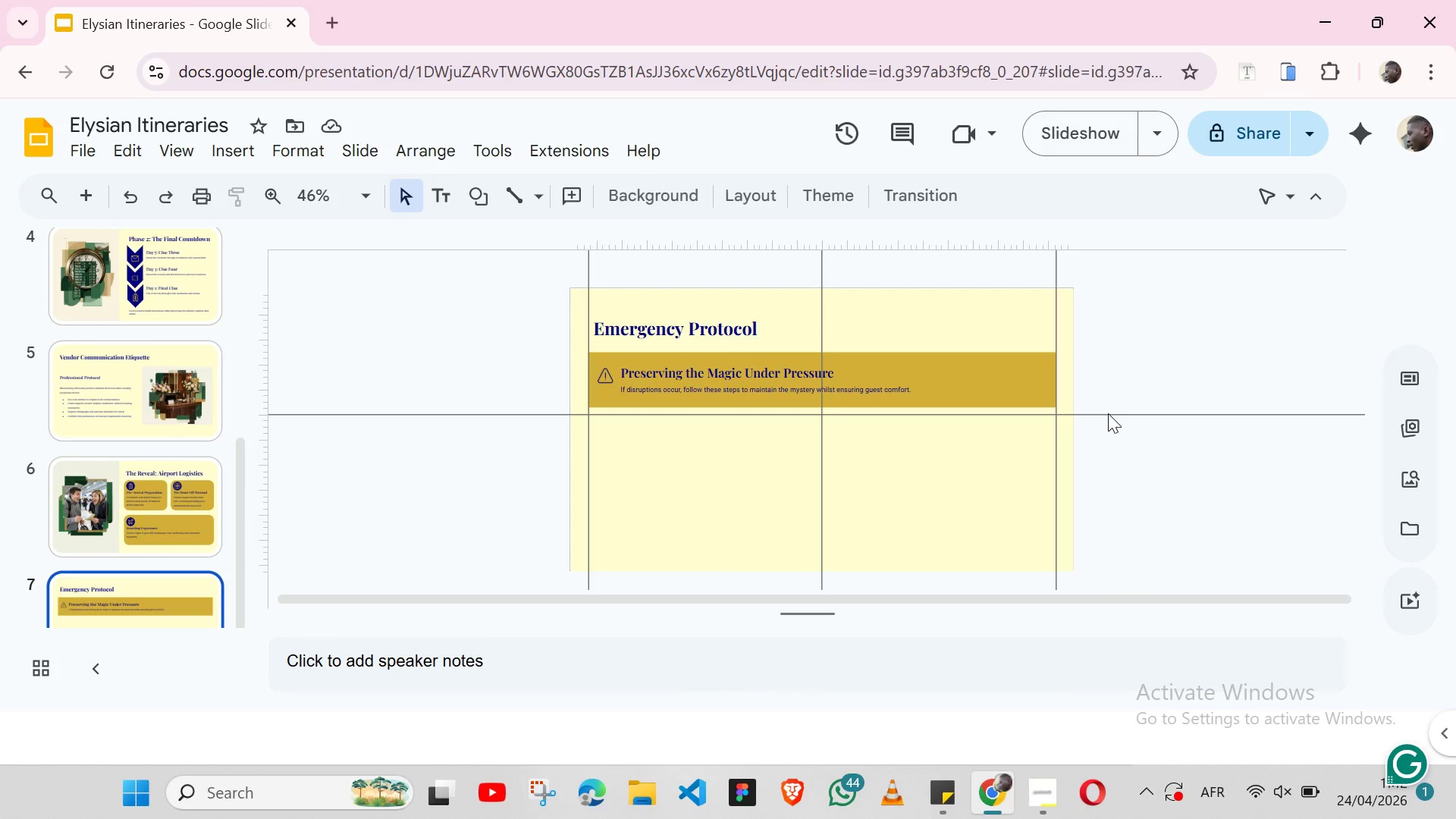 
key(Backspace)
 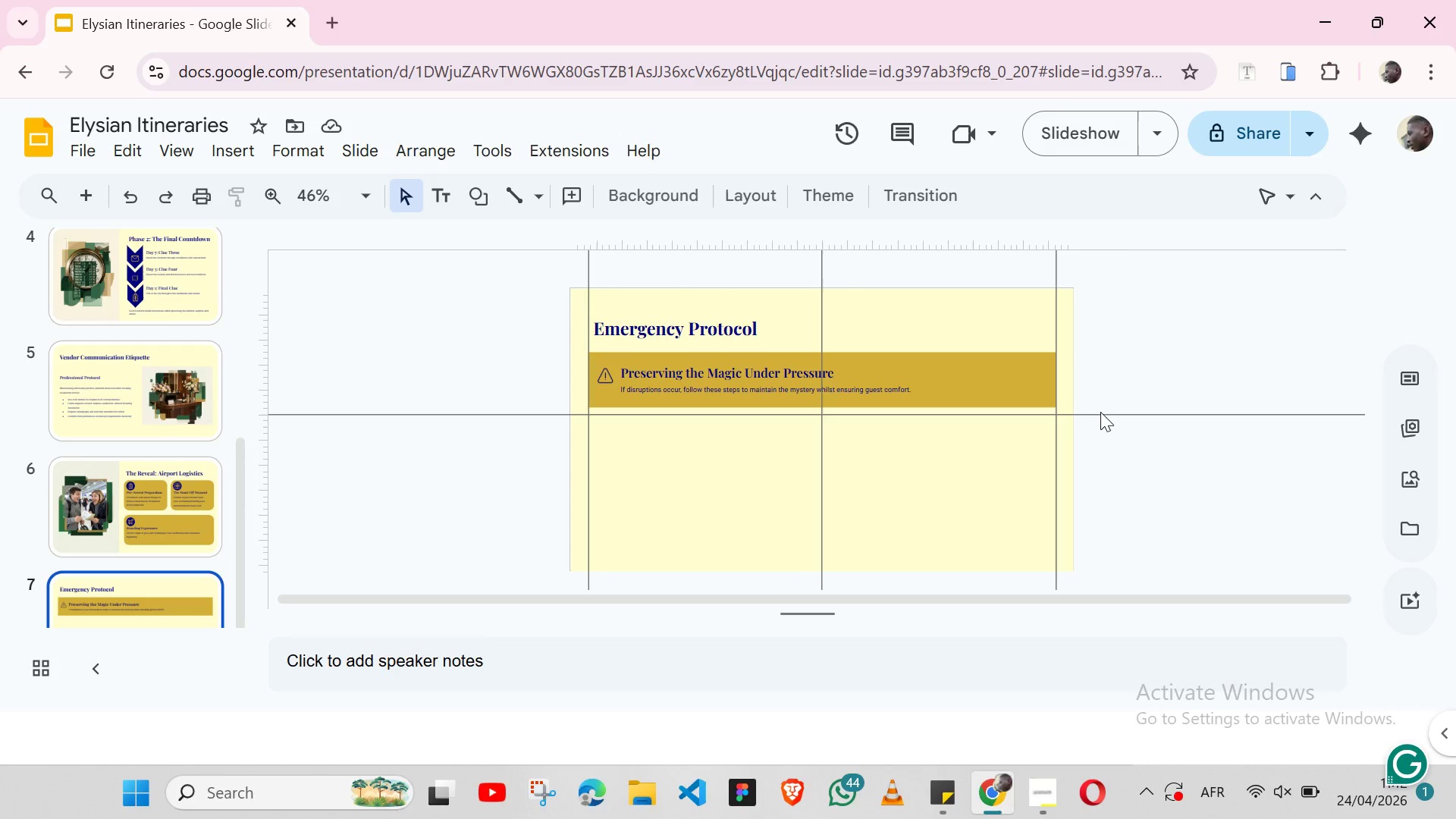 
key(Control+Z)
 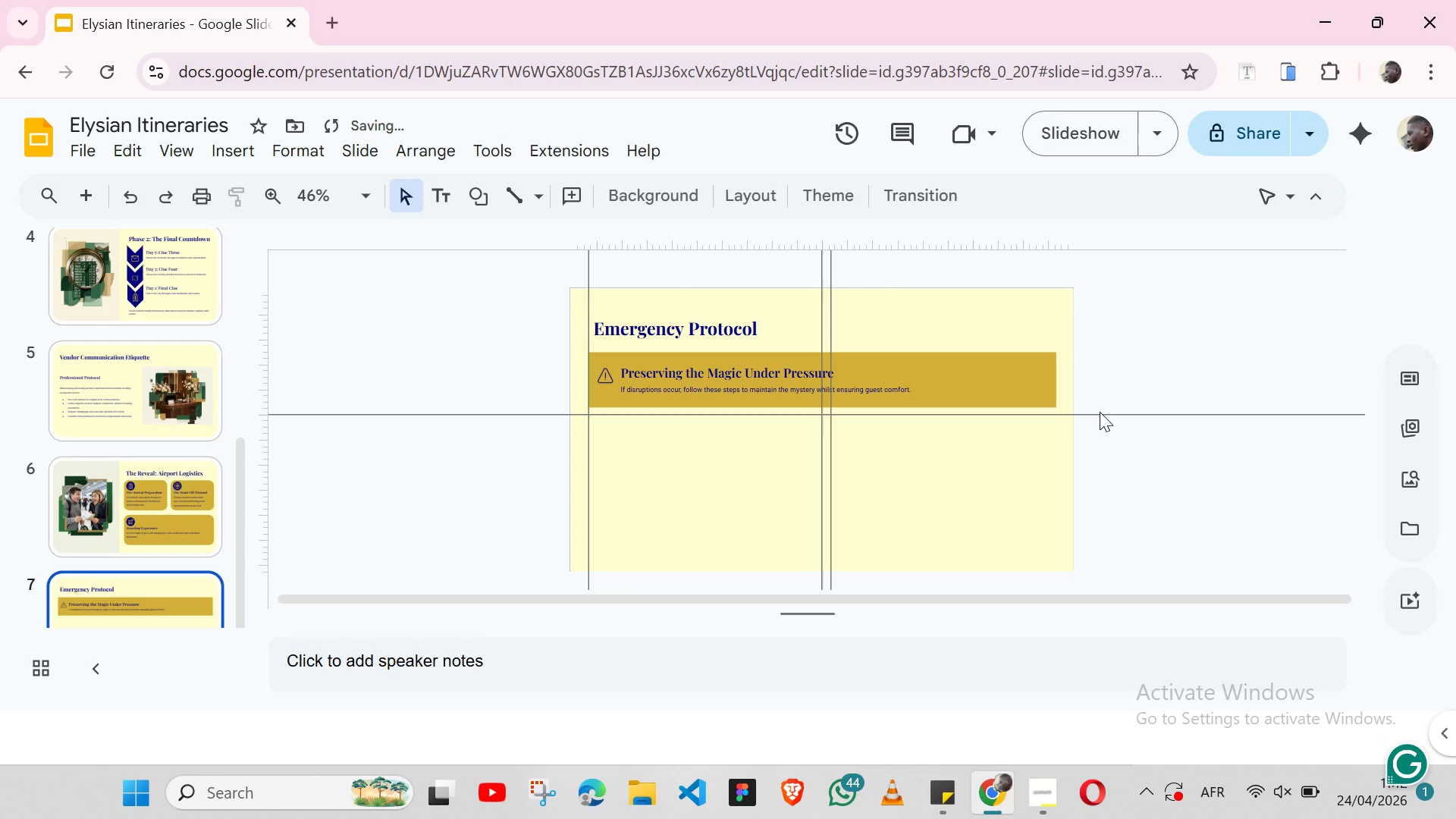 
key(Control+Y)
 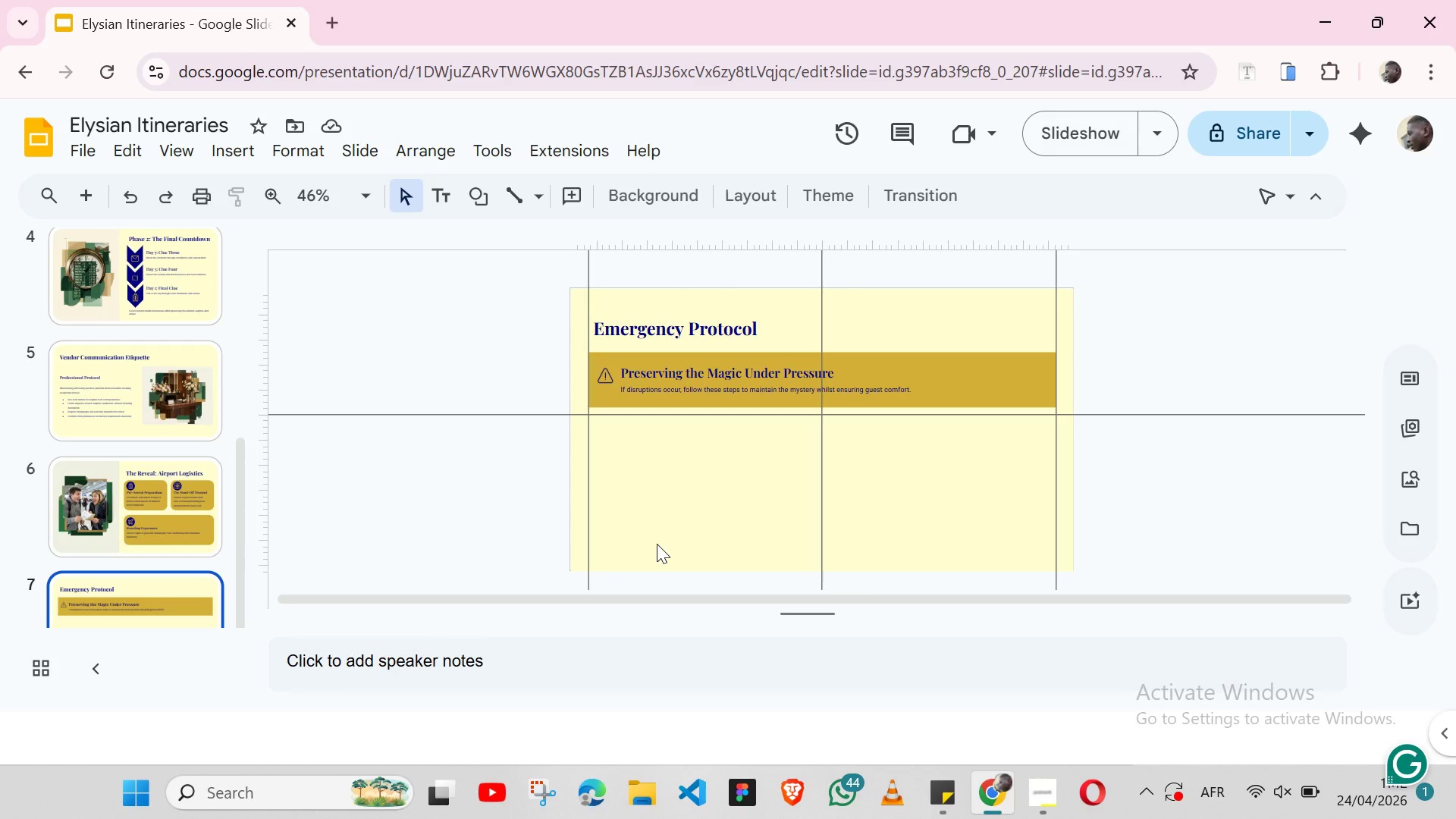 
wait(14.99)
 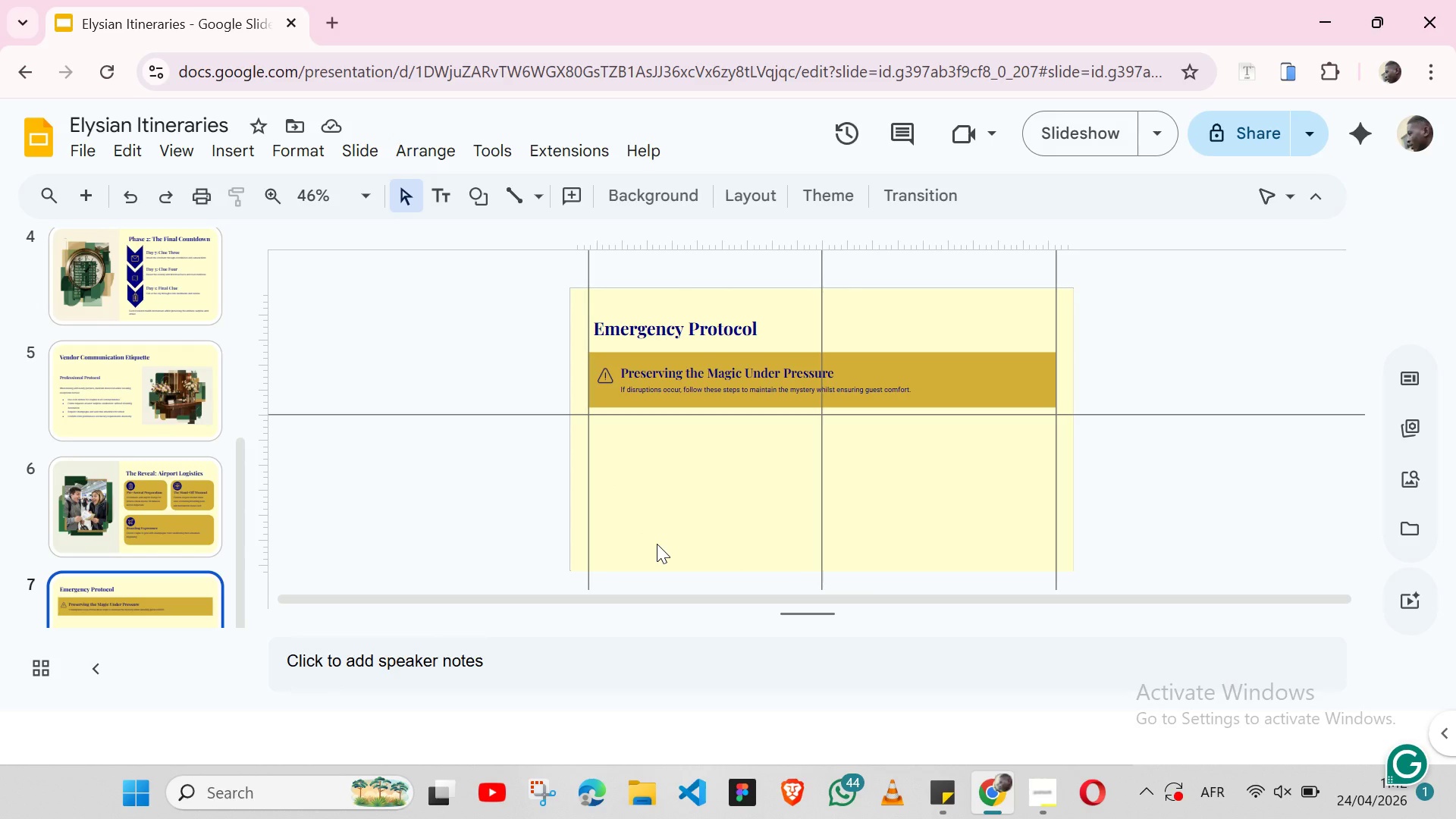 
left_click([141, 488])
 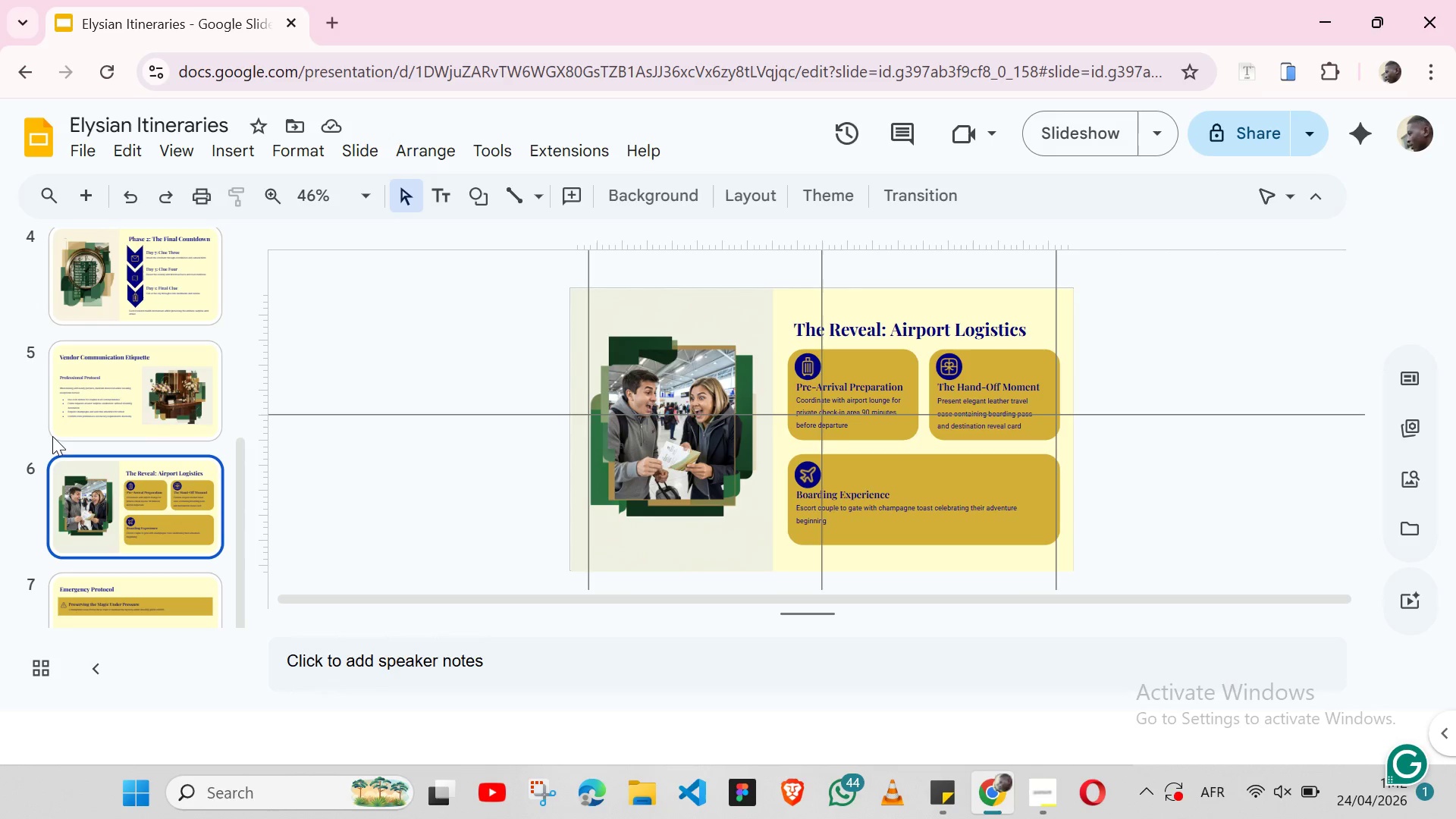 
wait(6.53)
 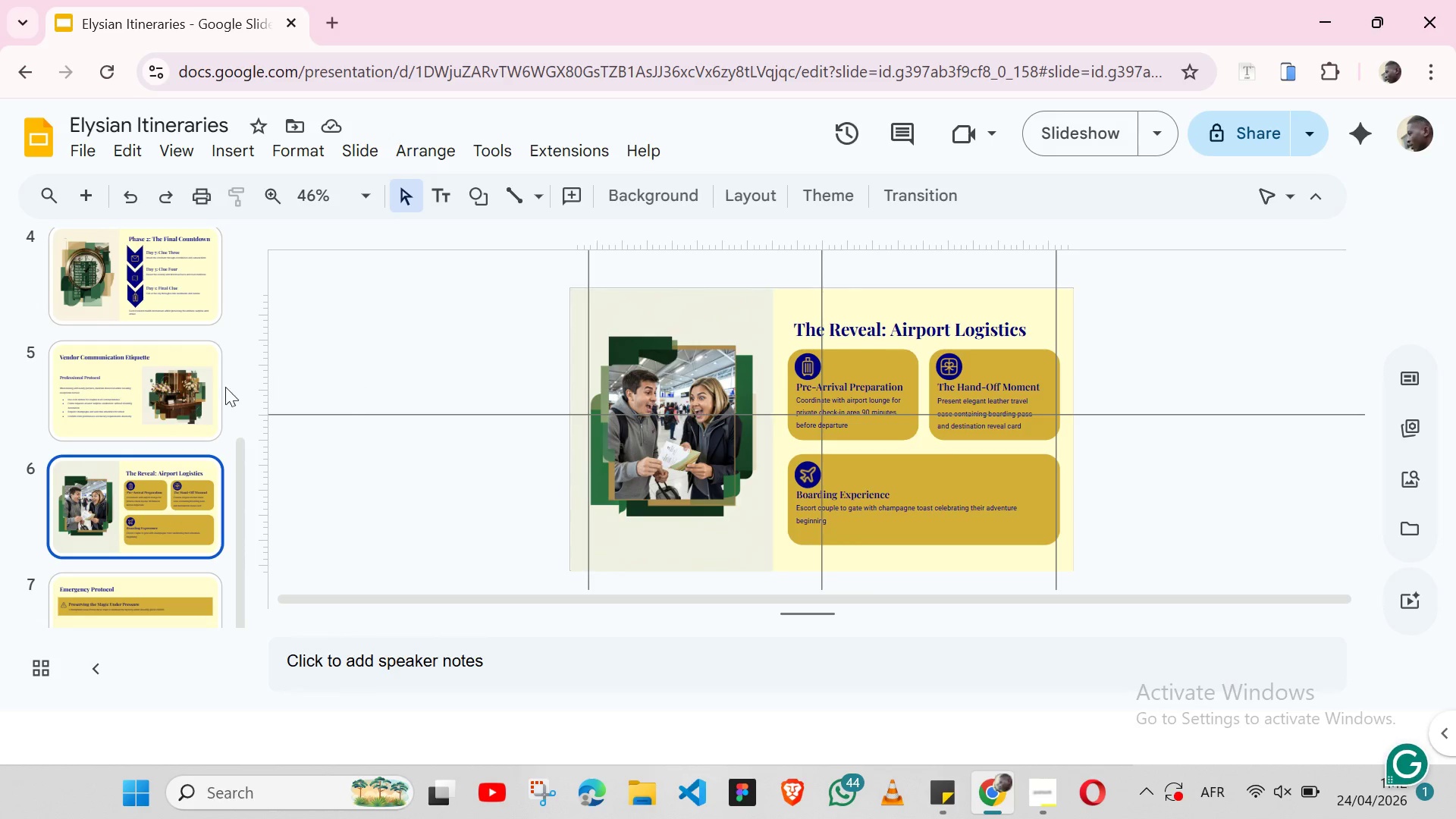 
left_click([217, 425])
 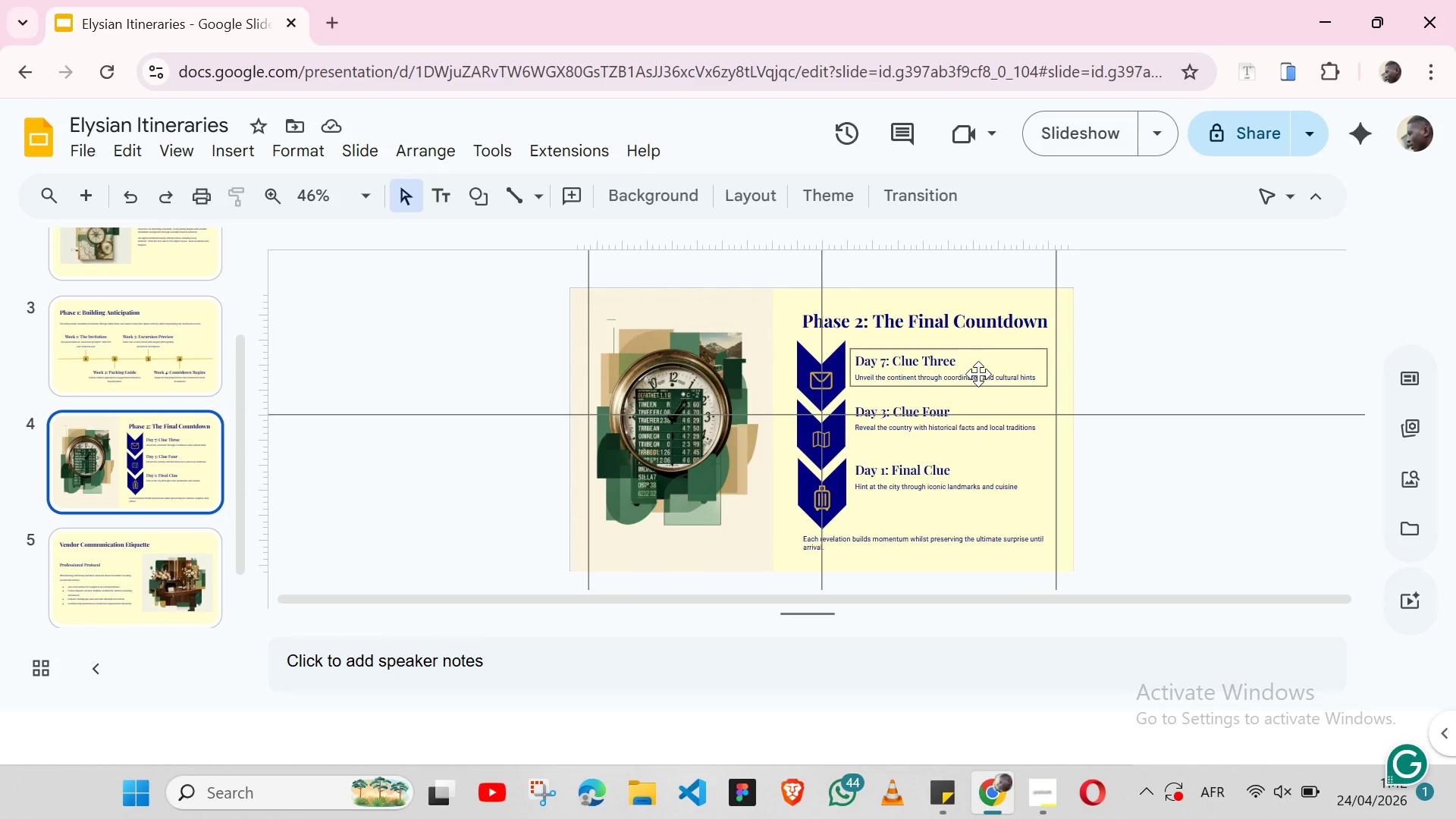 
left_click([978, 374])
 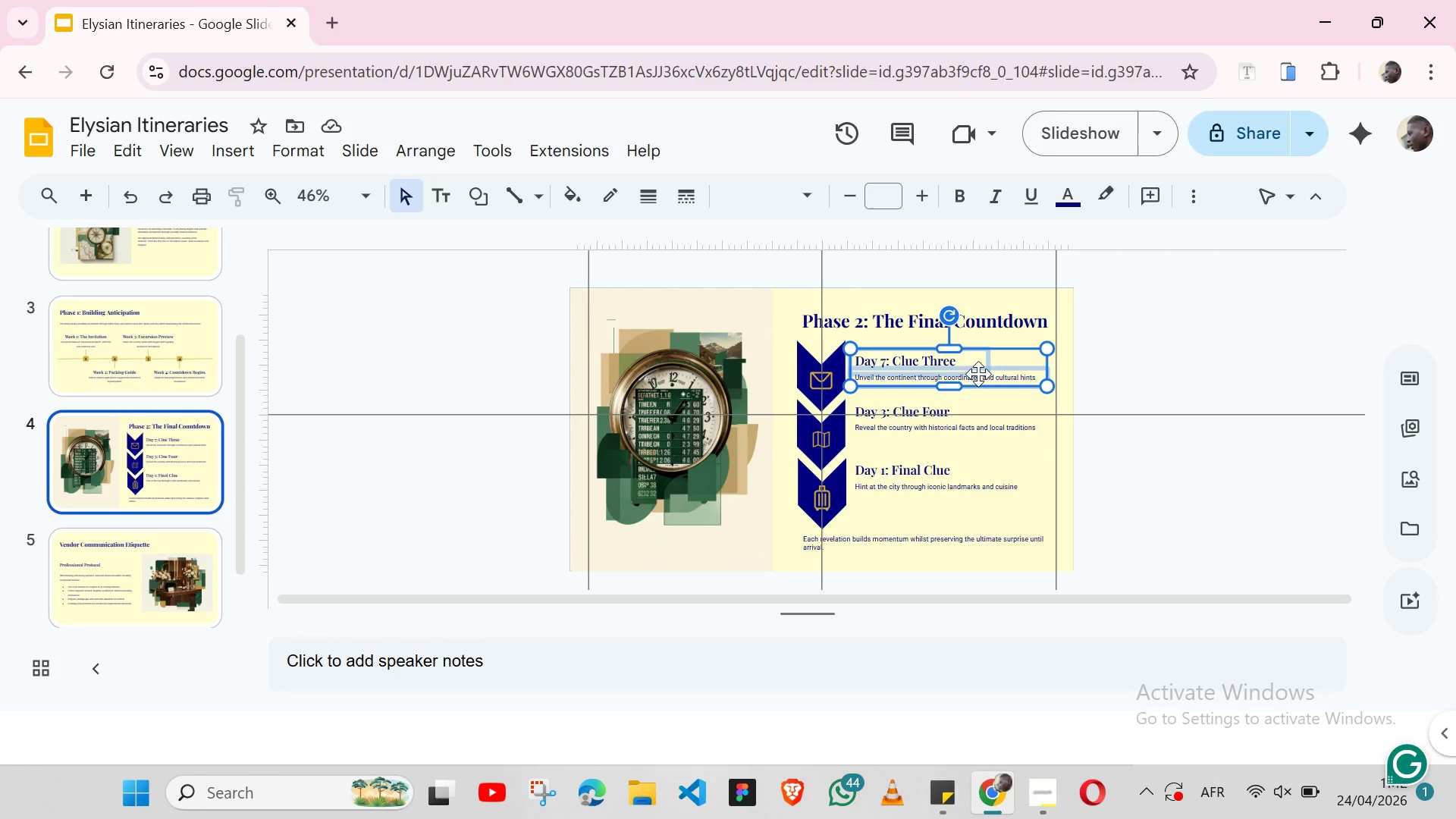 
key(Control+C)
 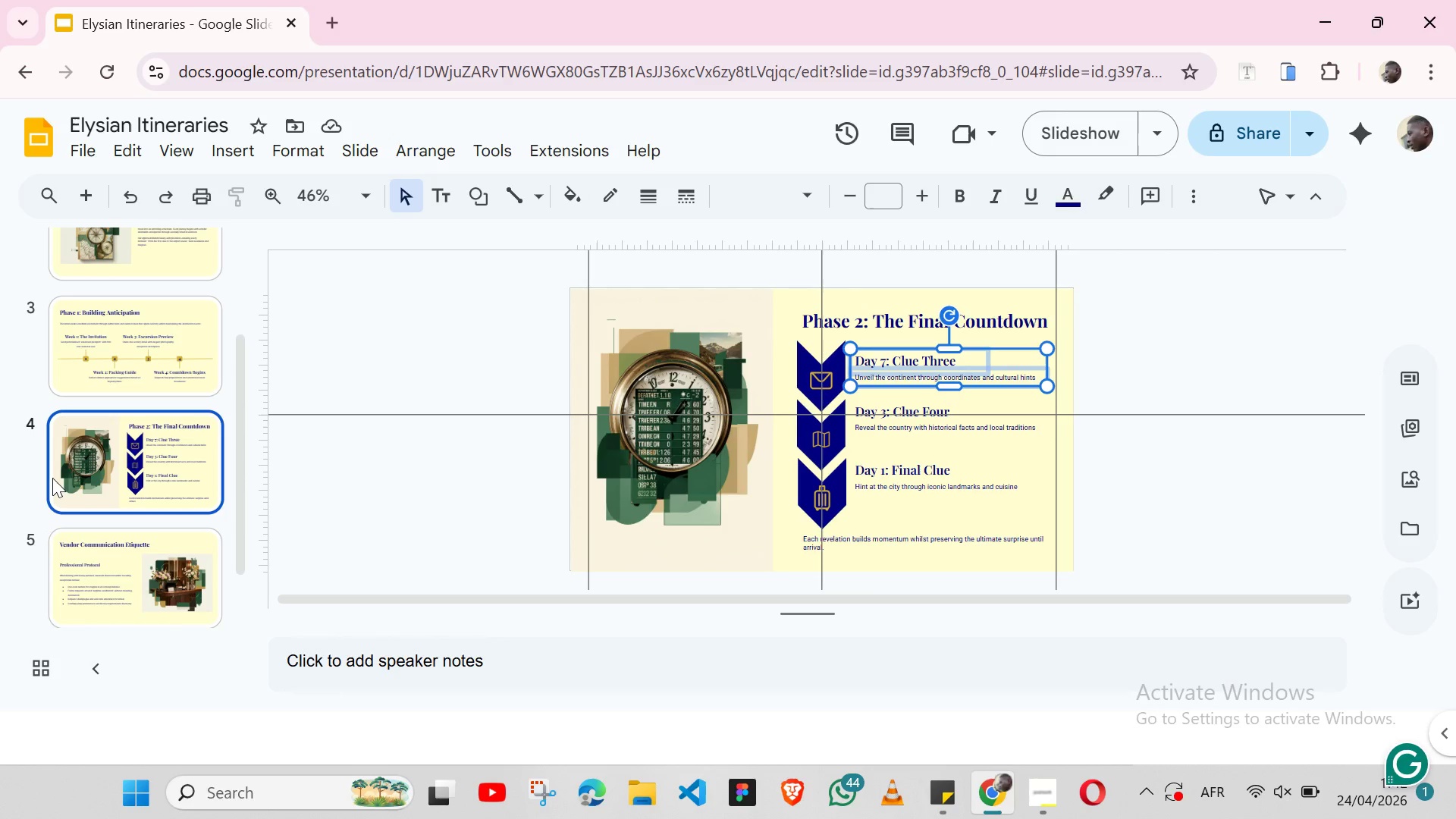 
mouse_move([127, 464])
 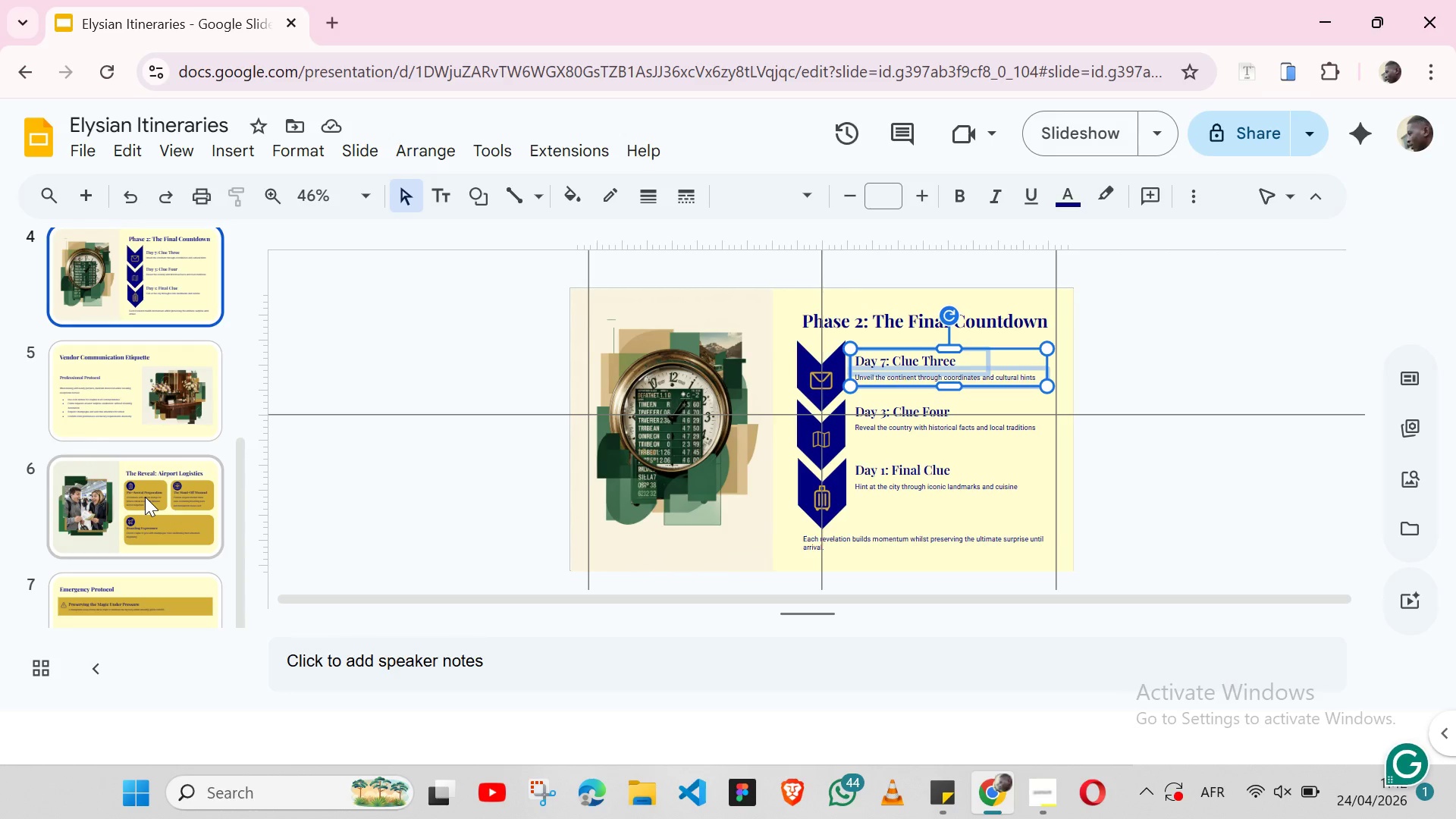 
left_click([145, 497])
 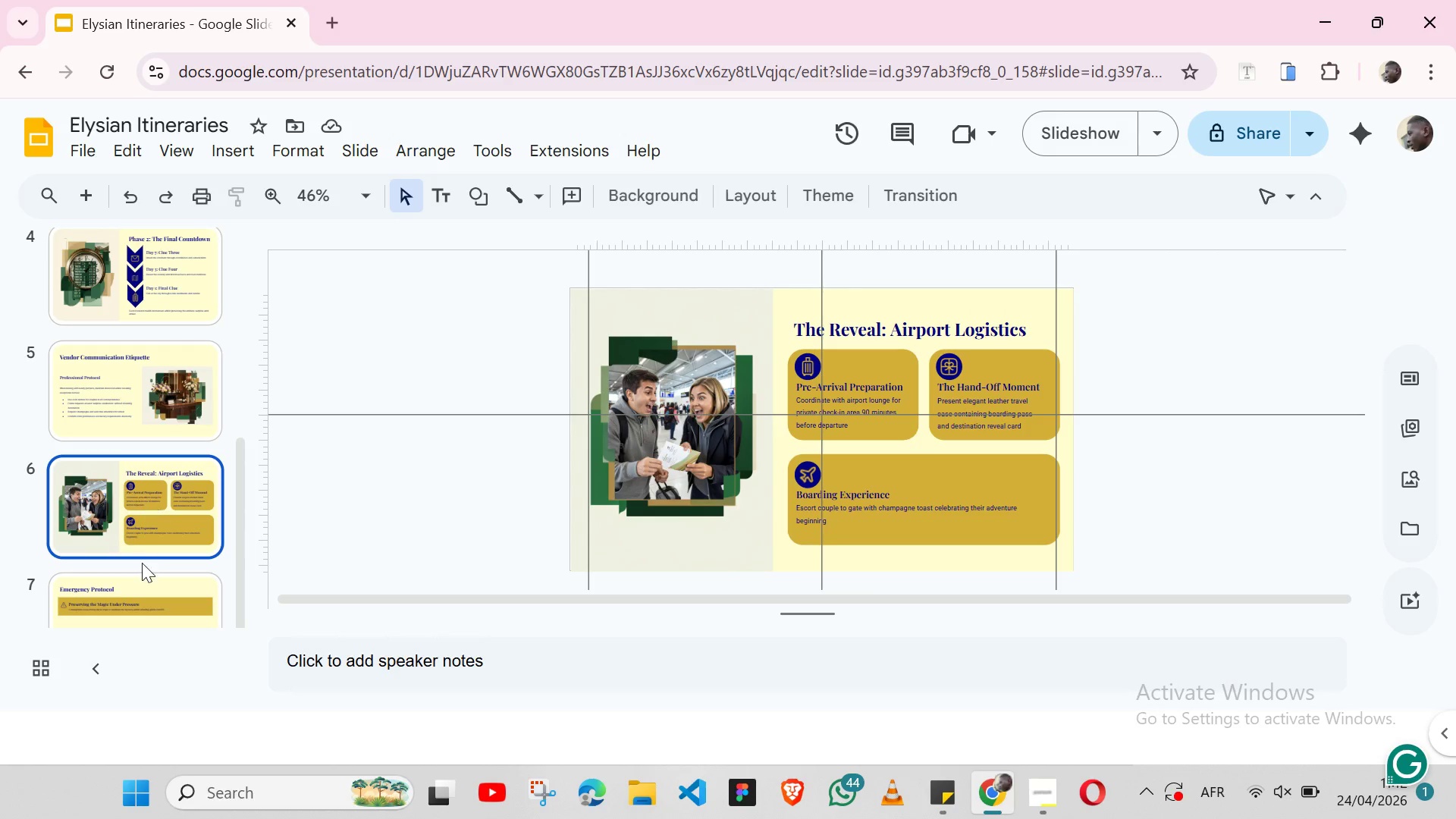 
left_click([142, 567])
 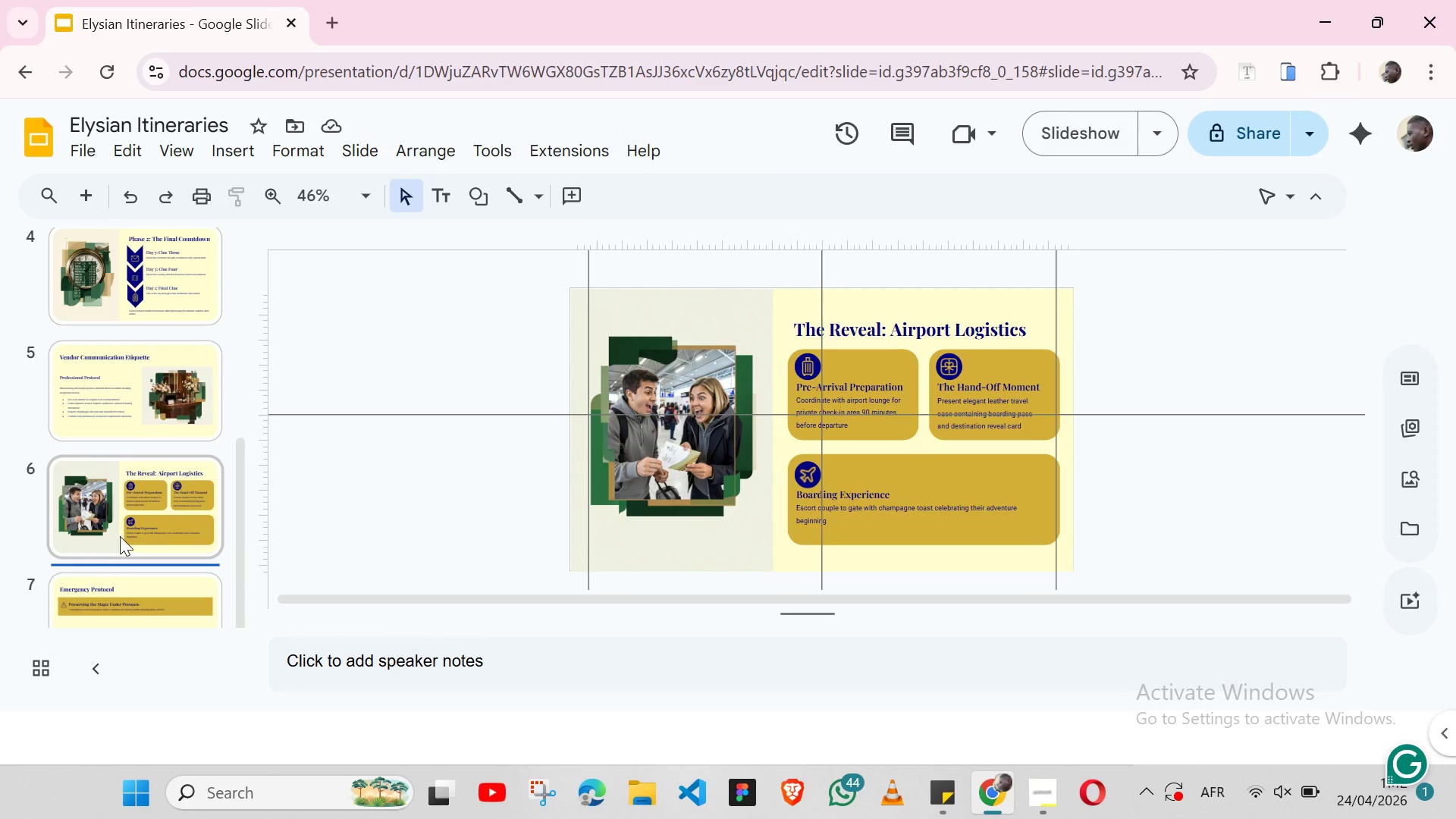 
left_click([122, 598])
 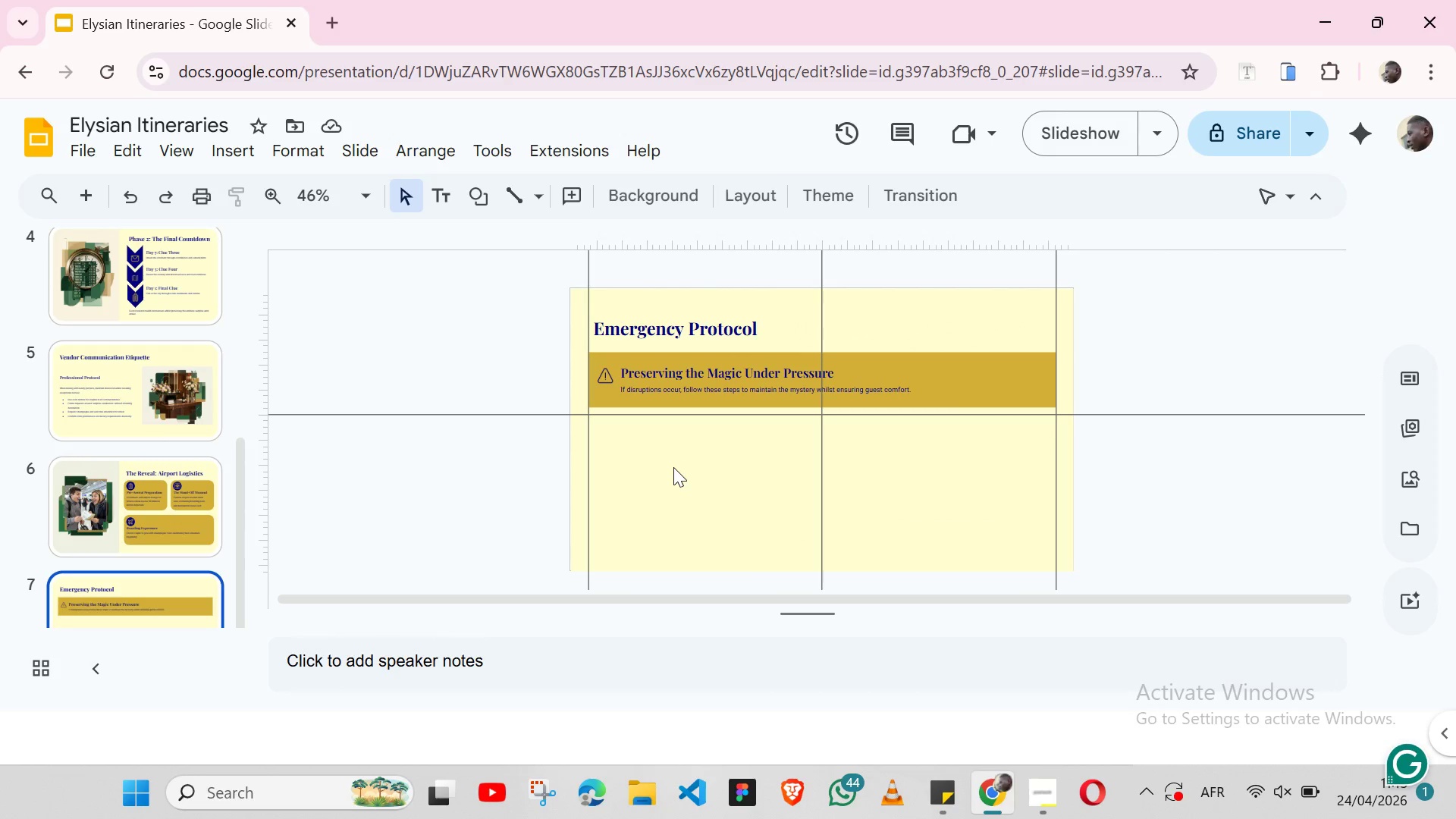 
left_click([661, 465])
 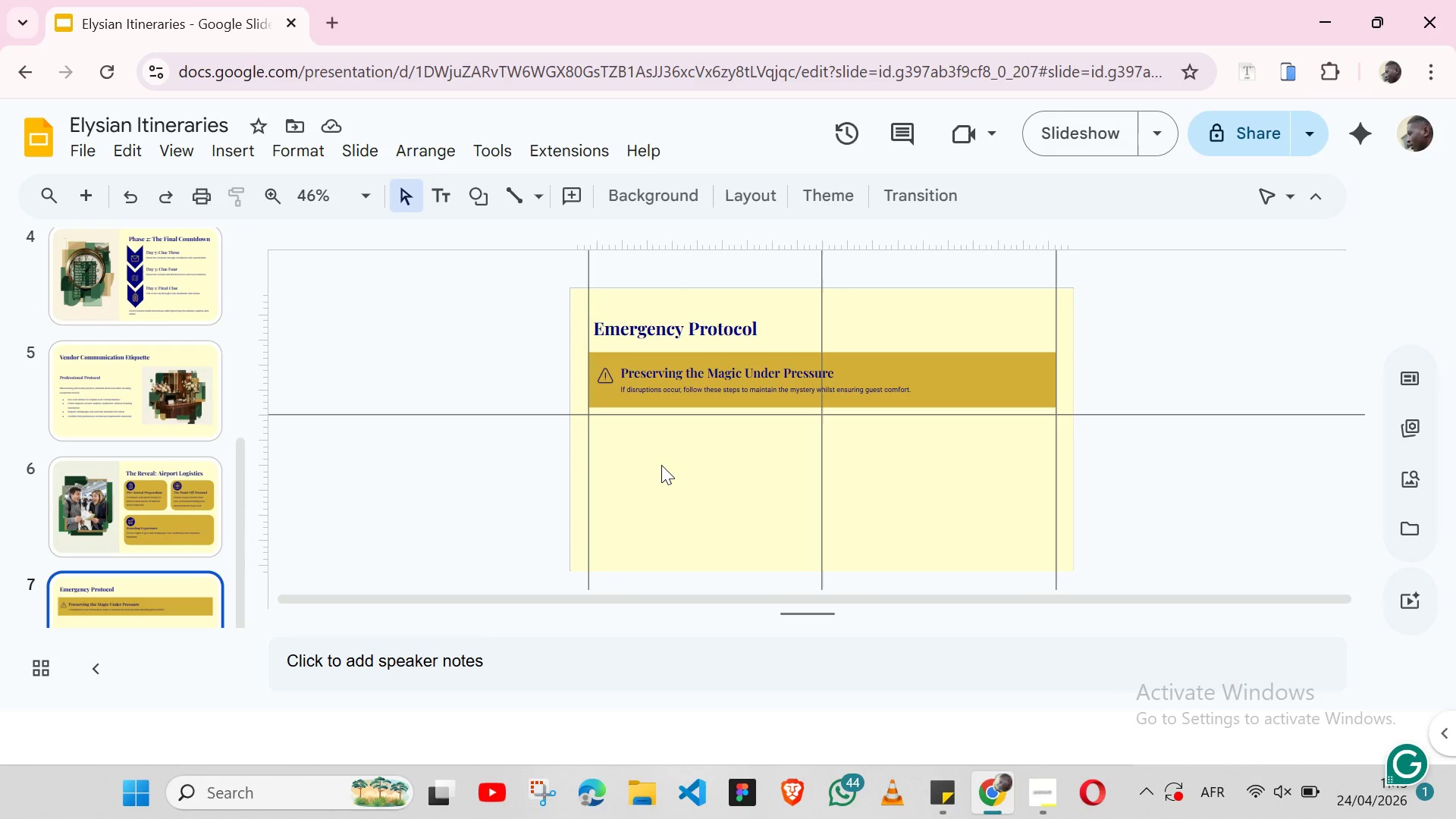 
key(Control+ControlLeft)
 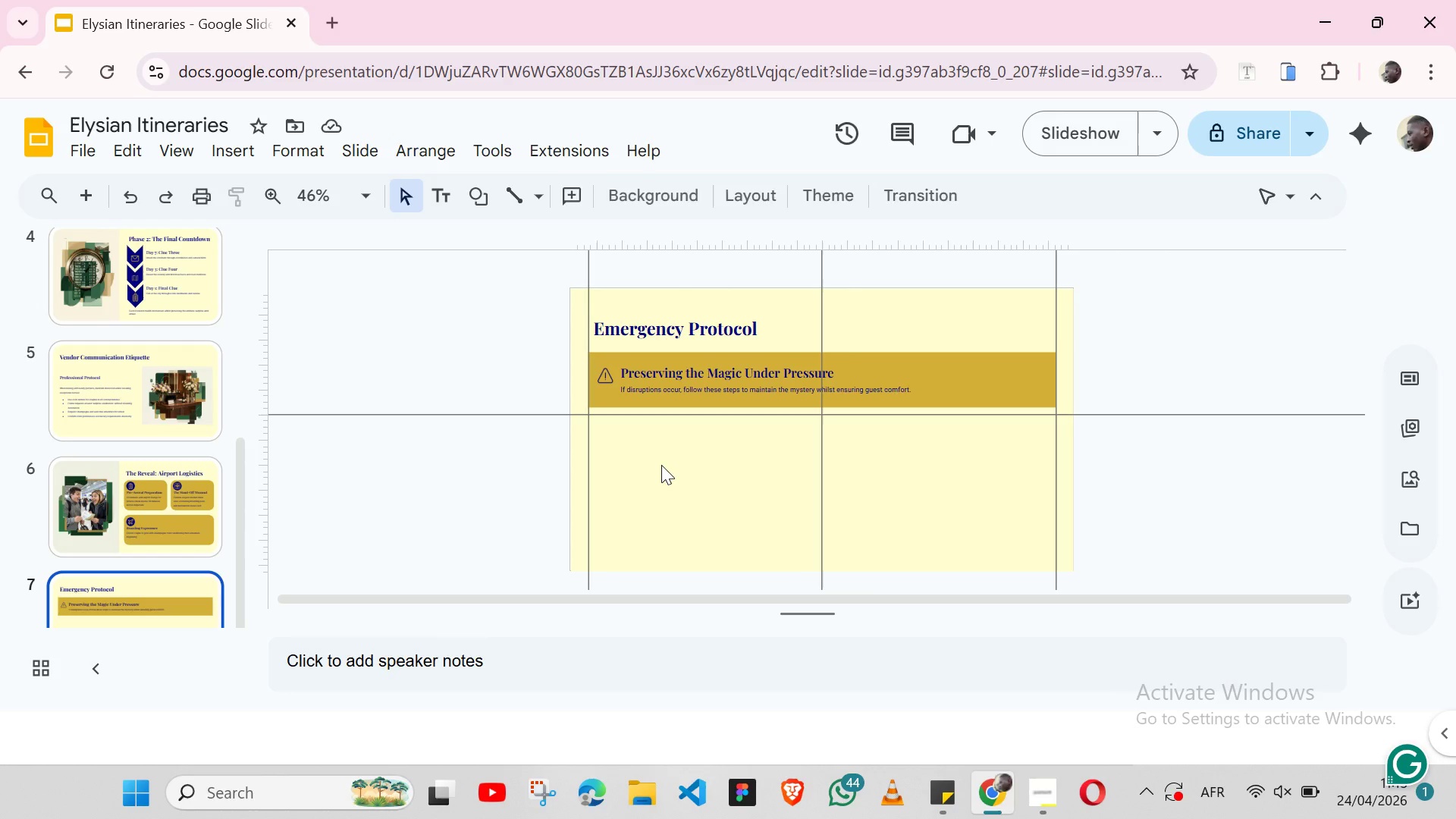 
key(Control+V)
 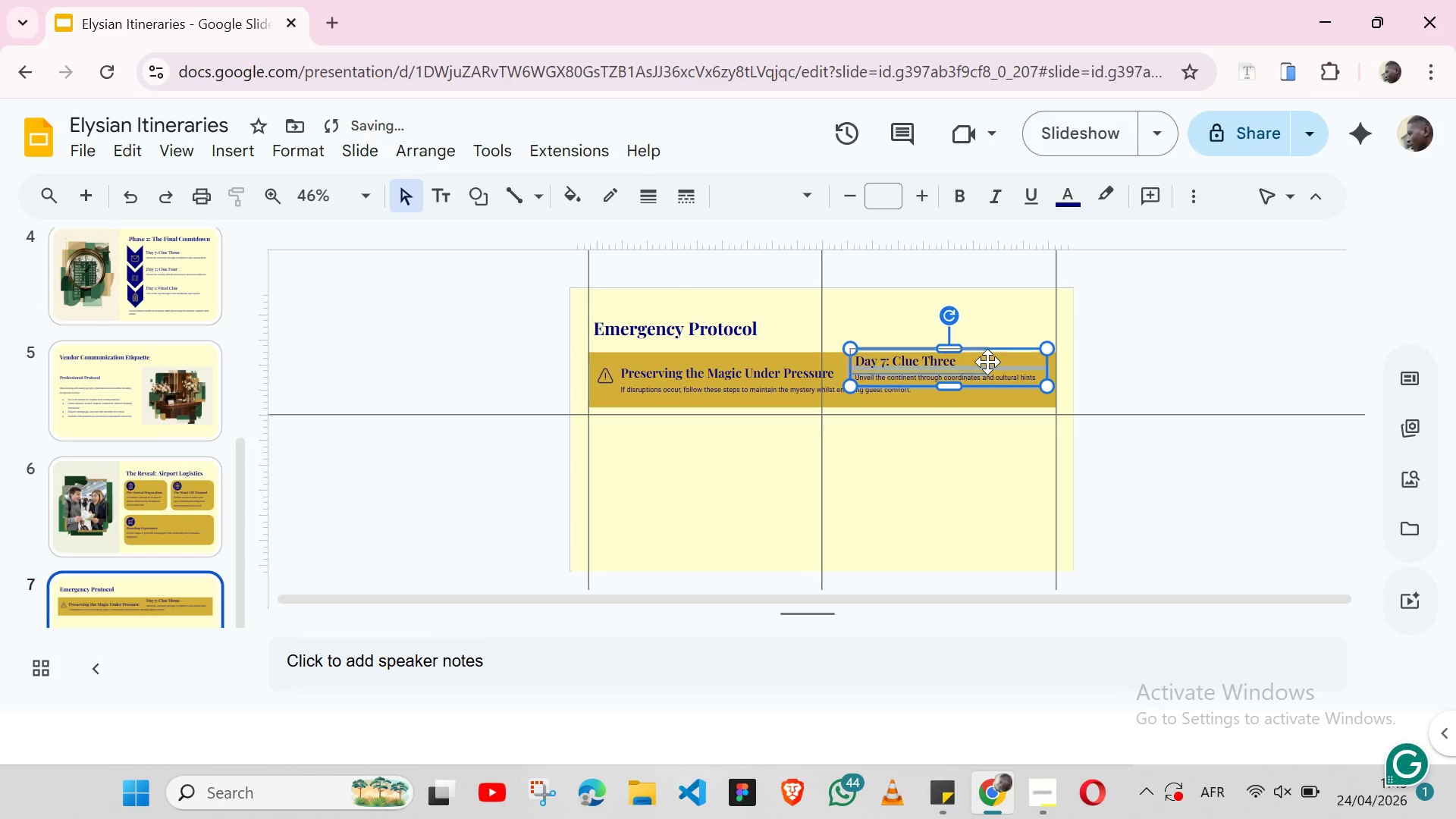 
left_click_drag(start_coordinate=[987, 362], to_coordinate=[727, 460])
 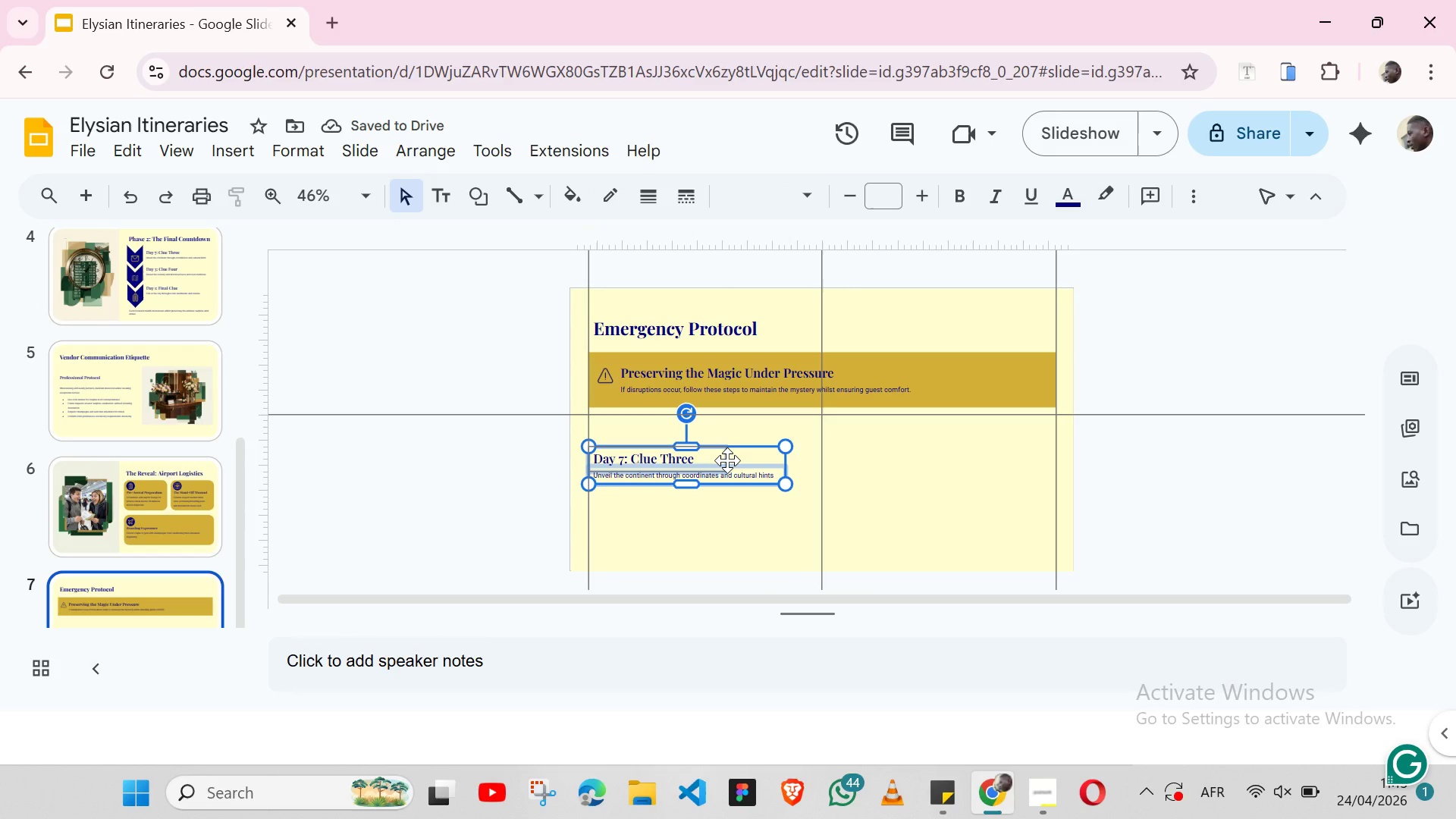 
key(Shift+ArrowRight)
 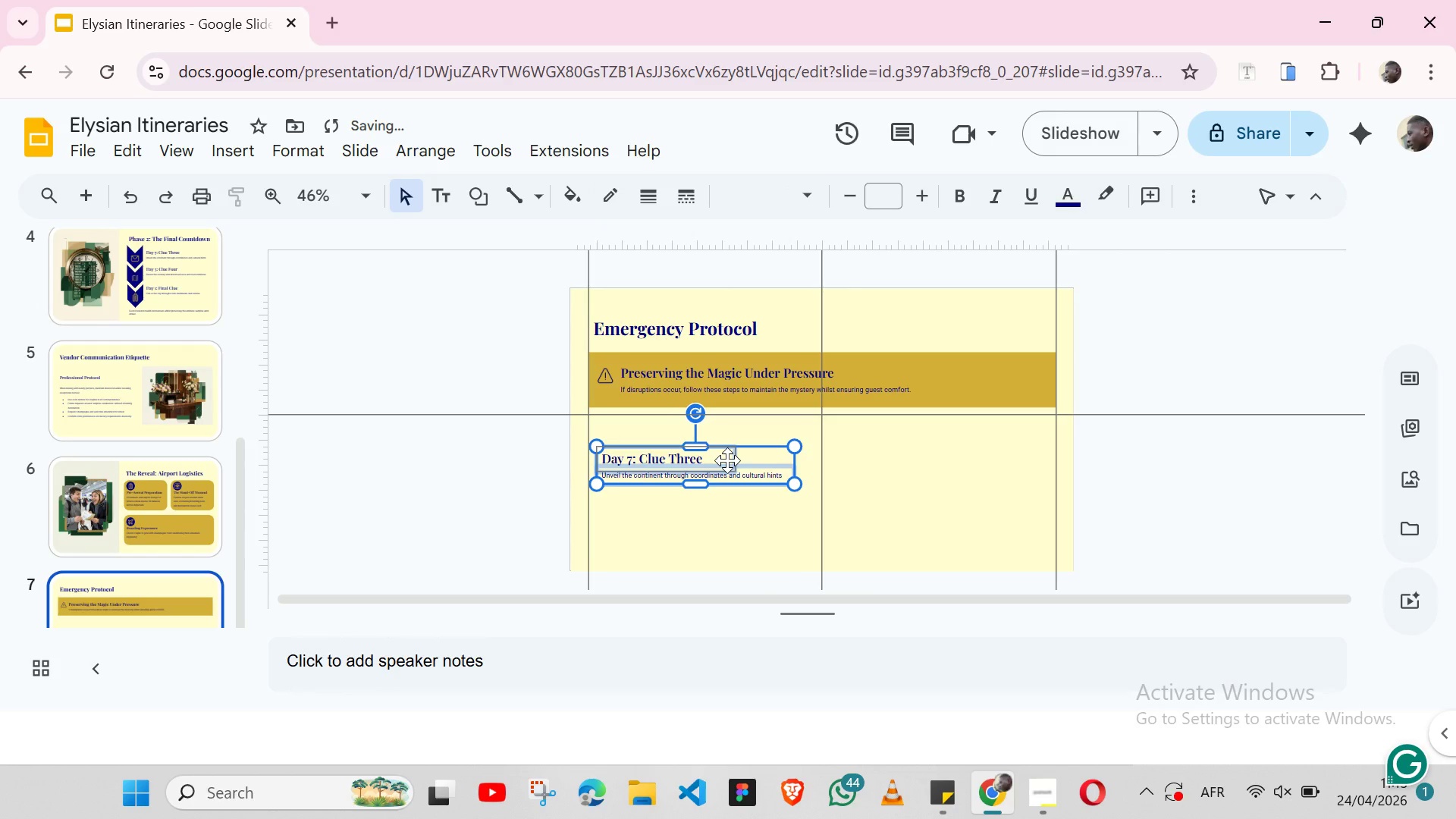 
key(Shift+ArrowRight)
 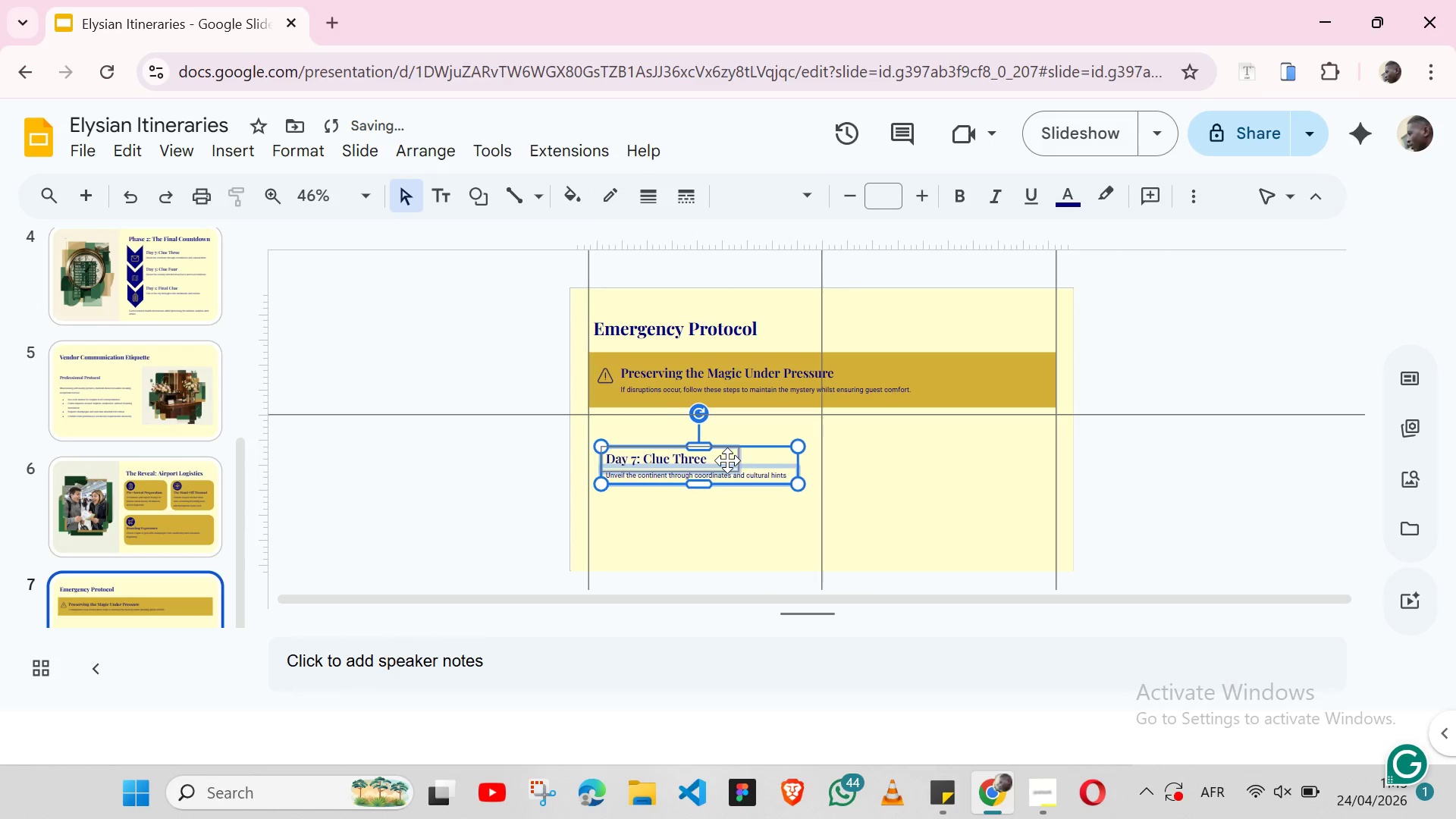 
key(Shift+ArrowRight)
 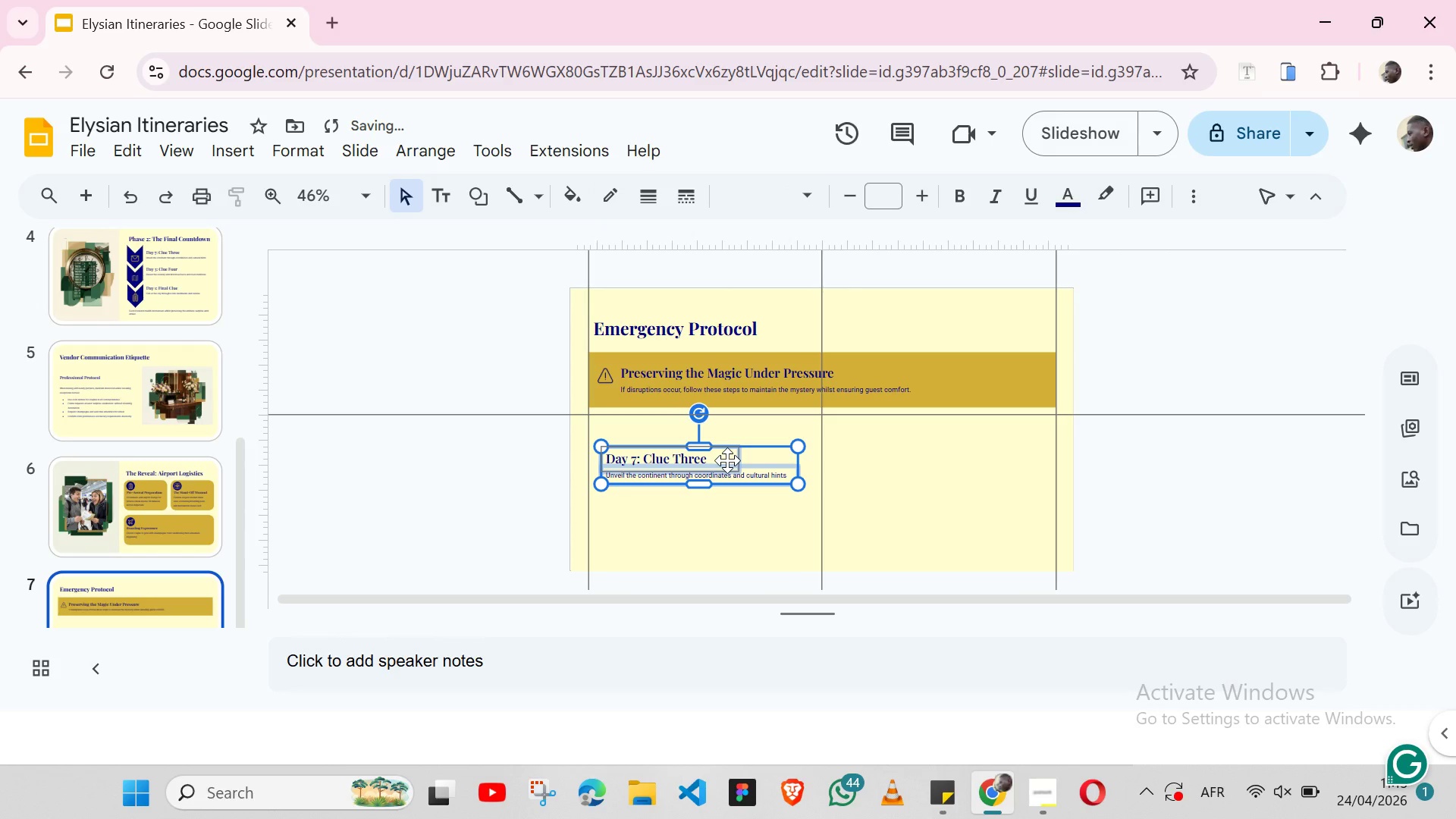 
key(Shift+ArrowLeft)
 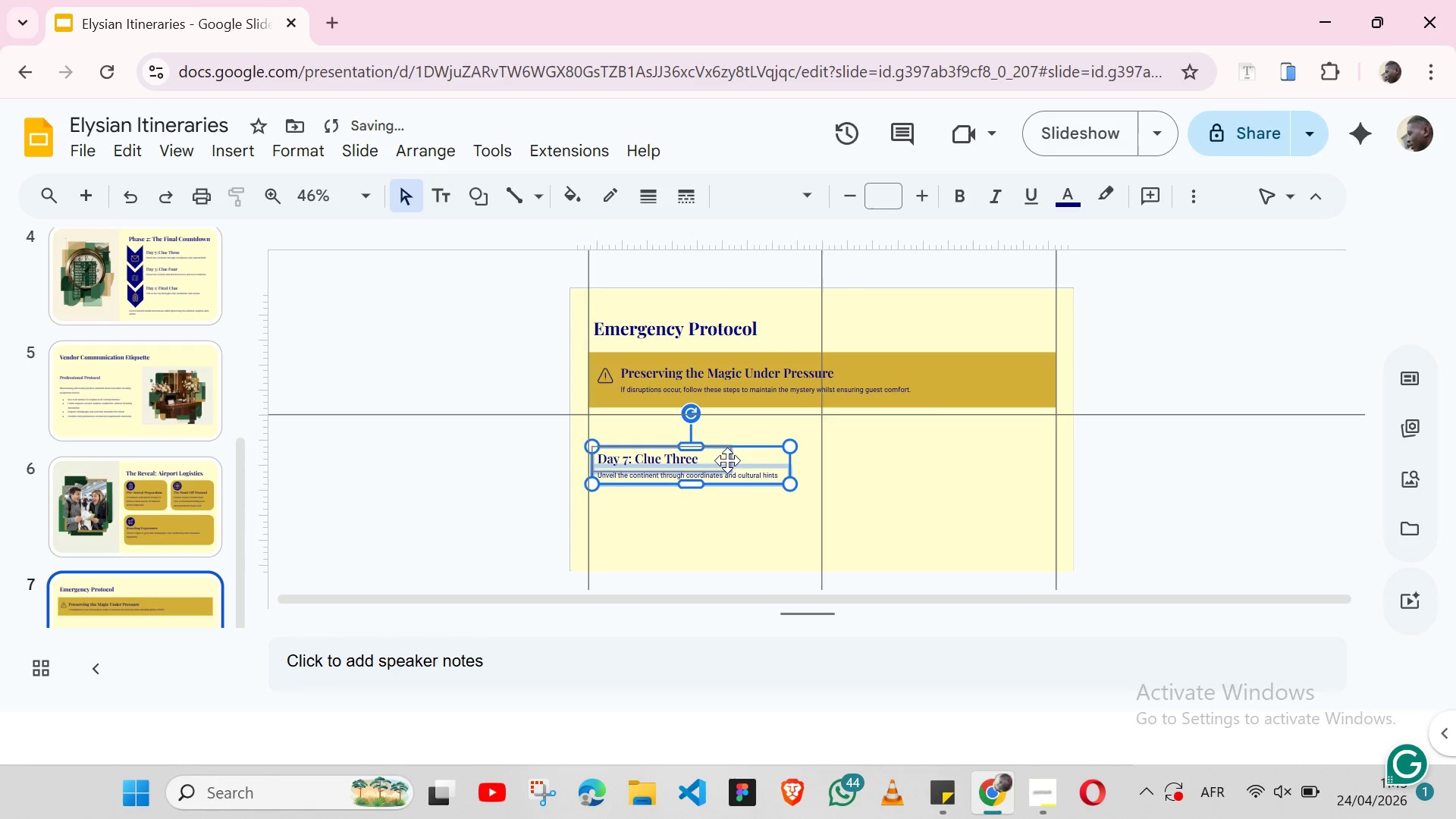 
key(Shift+ArrowLeft)
 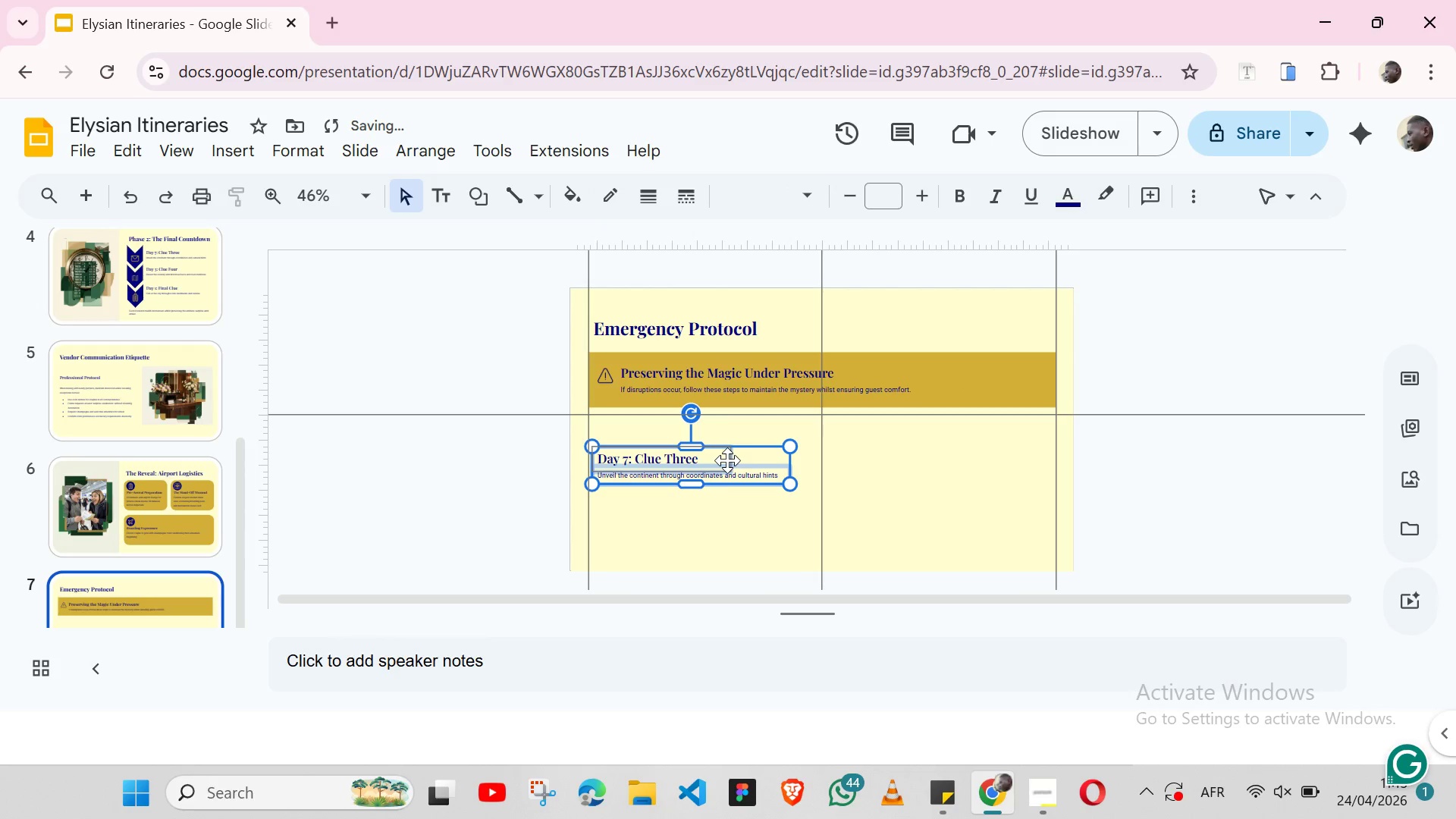 
key(Shift+ArrowLeft)
 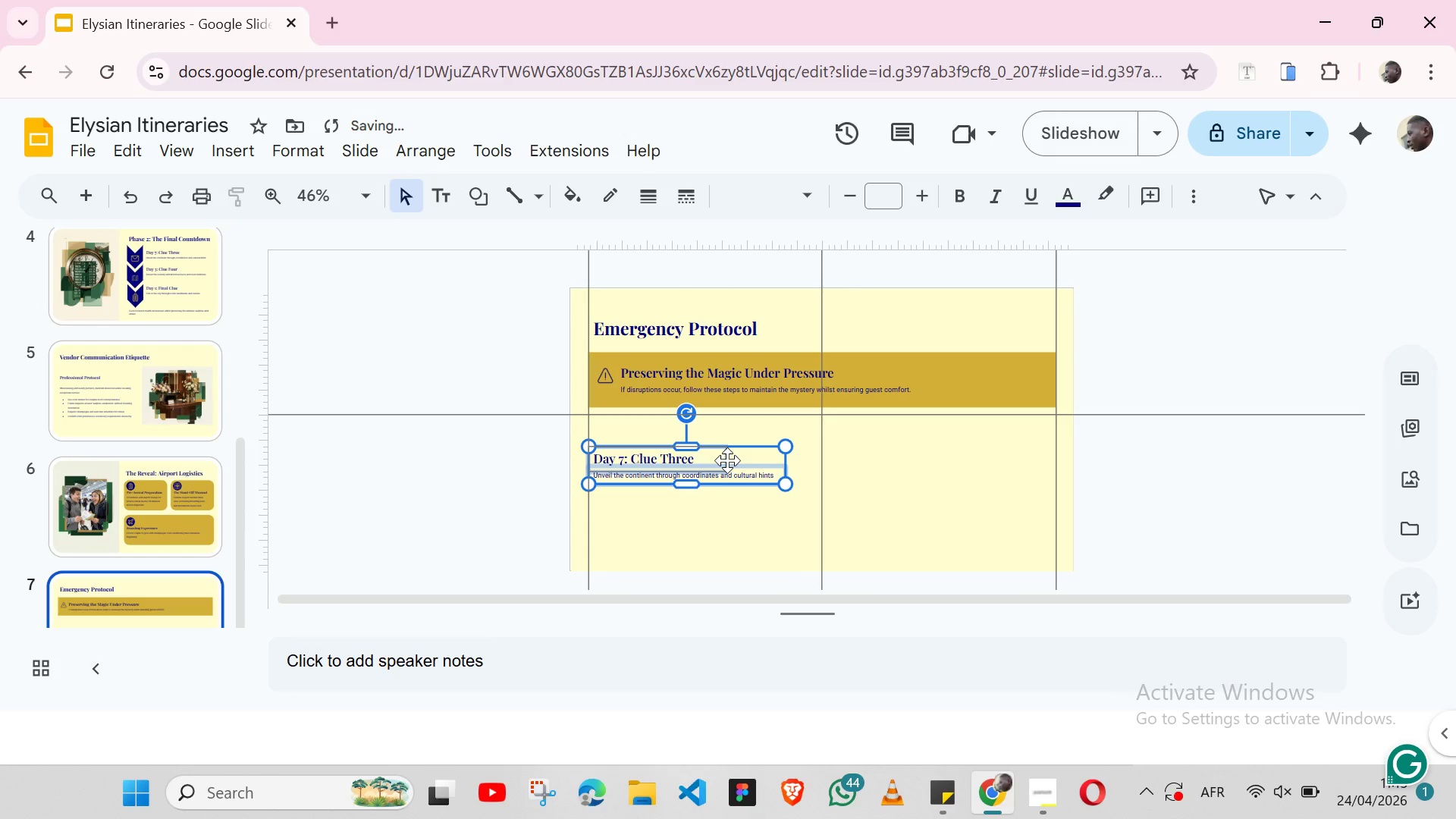 
key(Control+Z)
 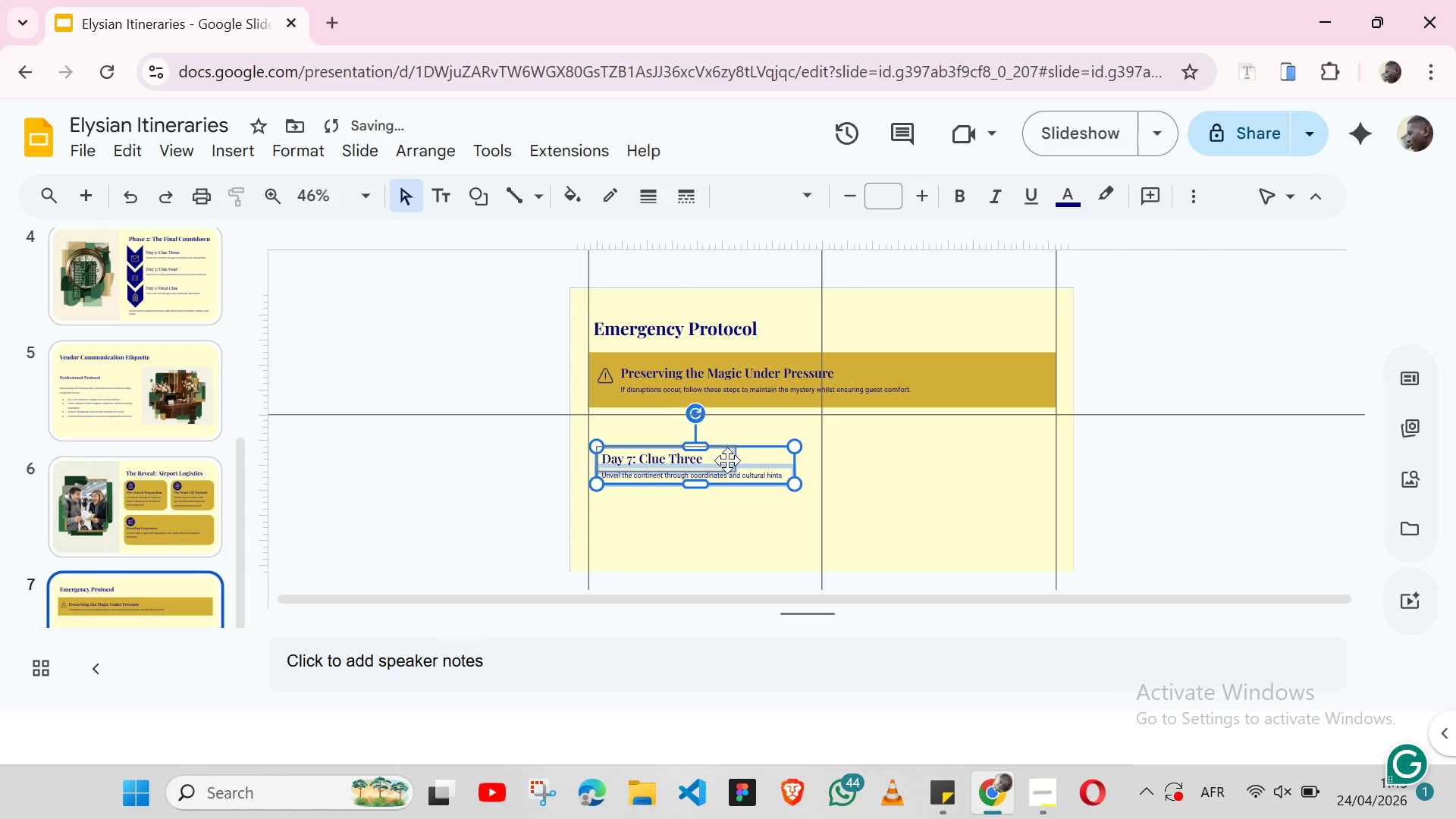 
key(Control+Z)
 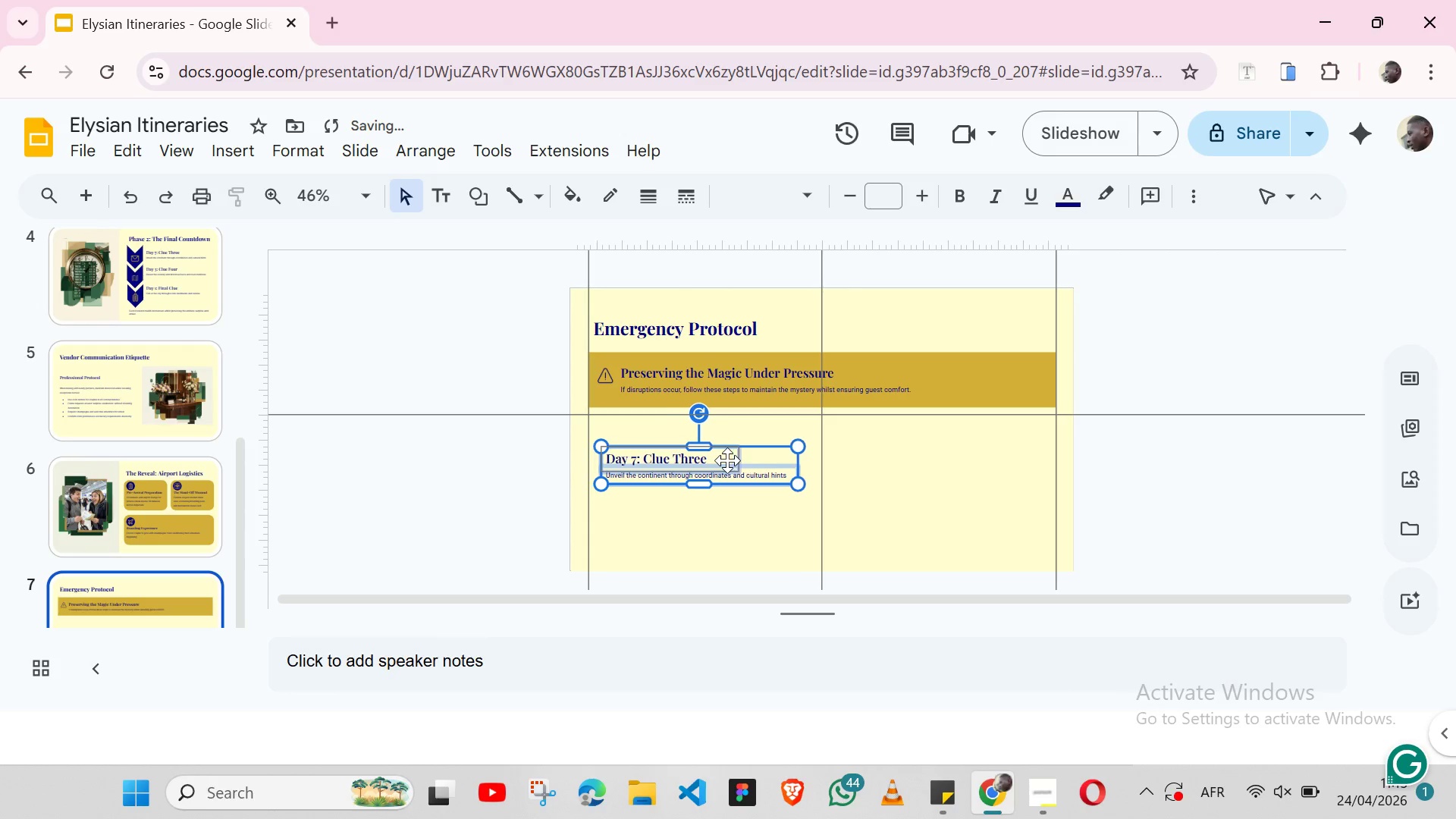 
key(Control+Z)
 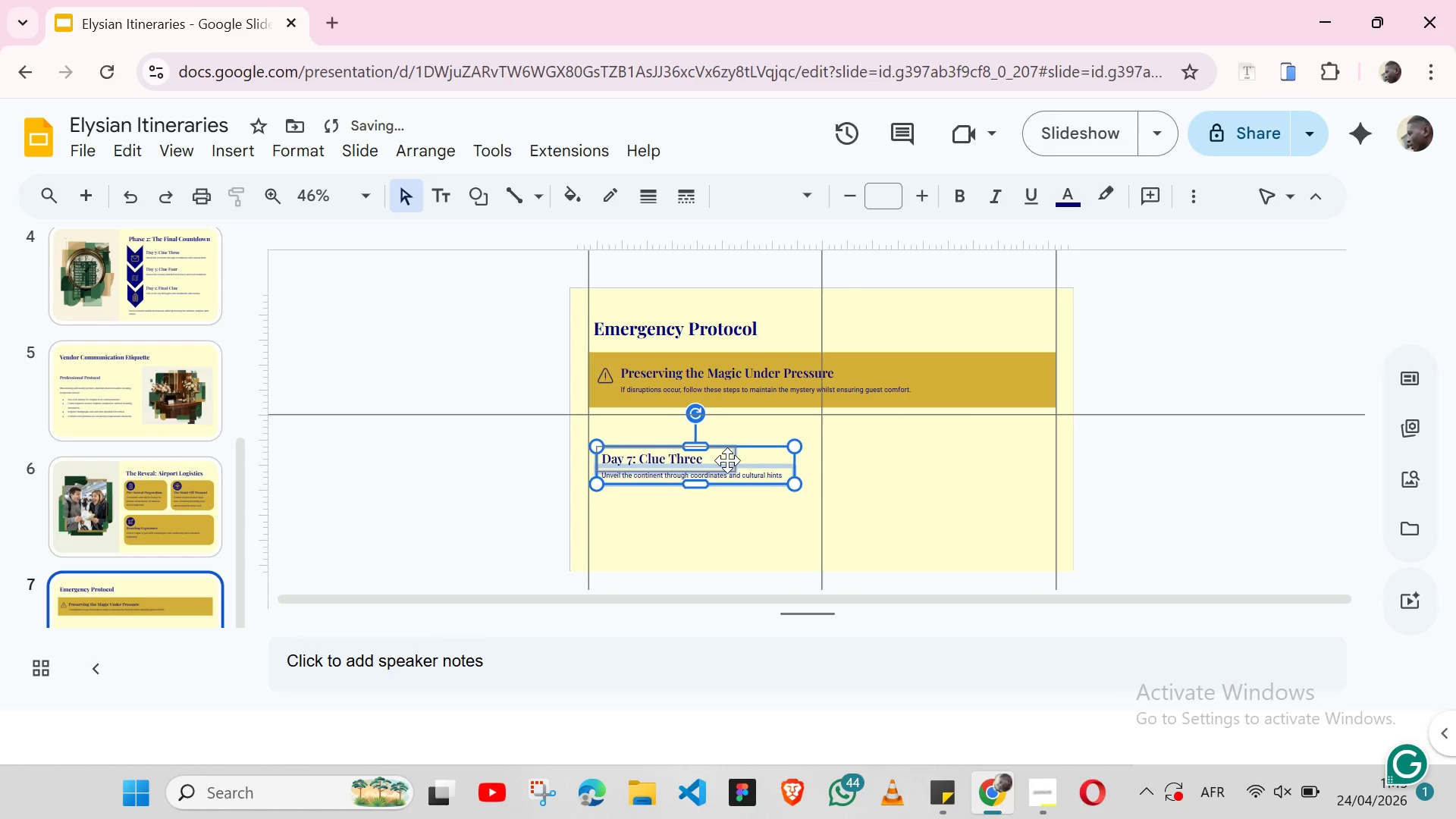 
key(Control+Z)
 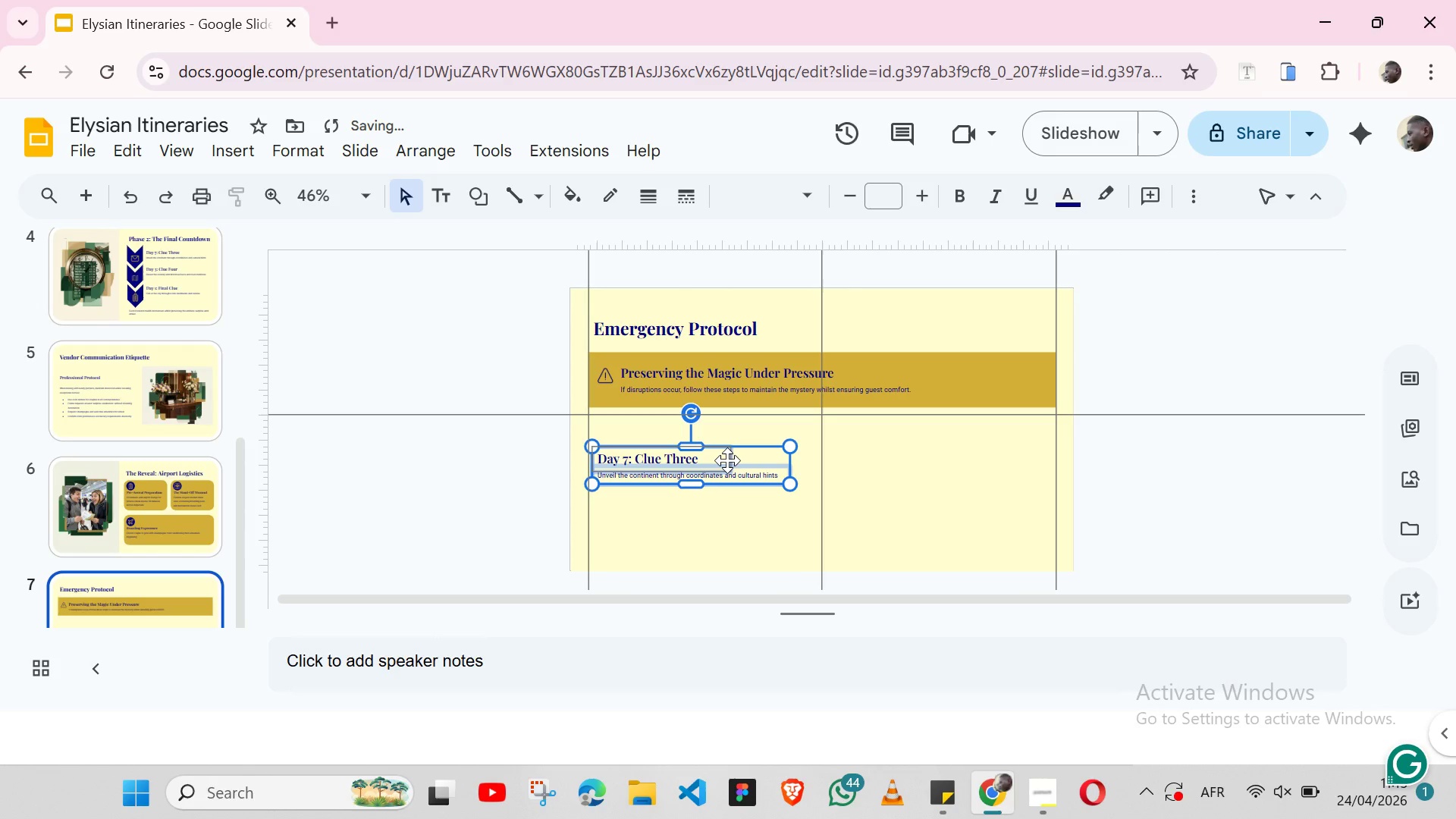 
key(Control+Z)
 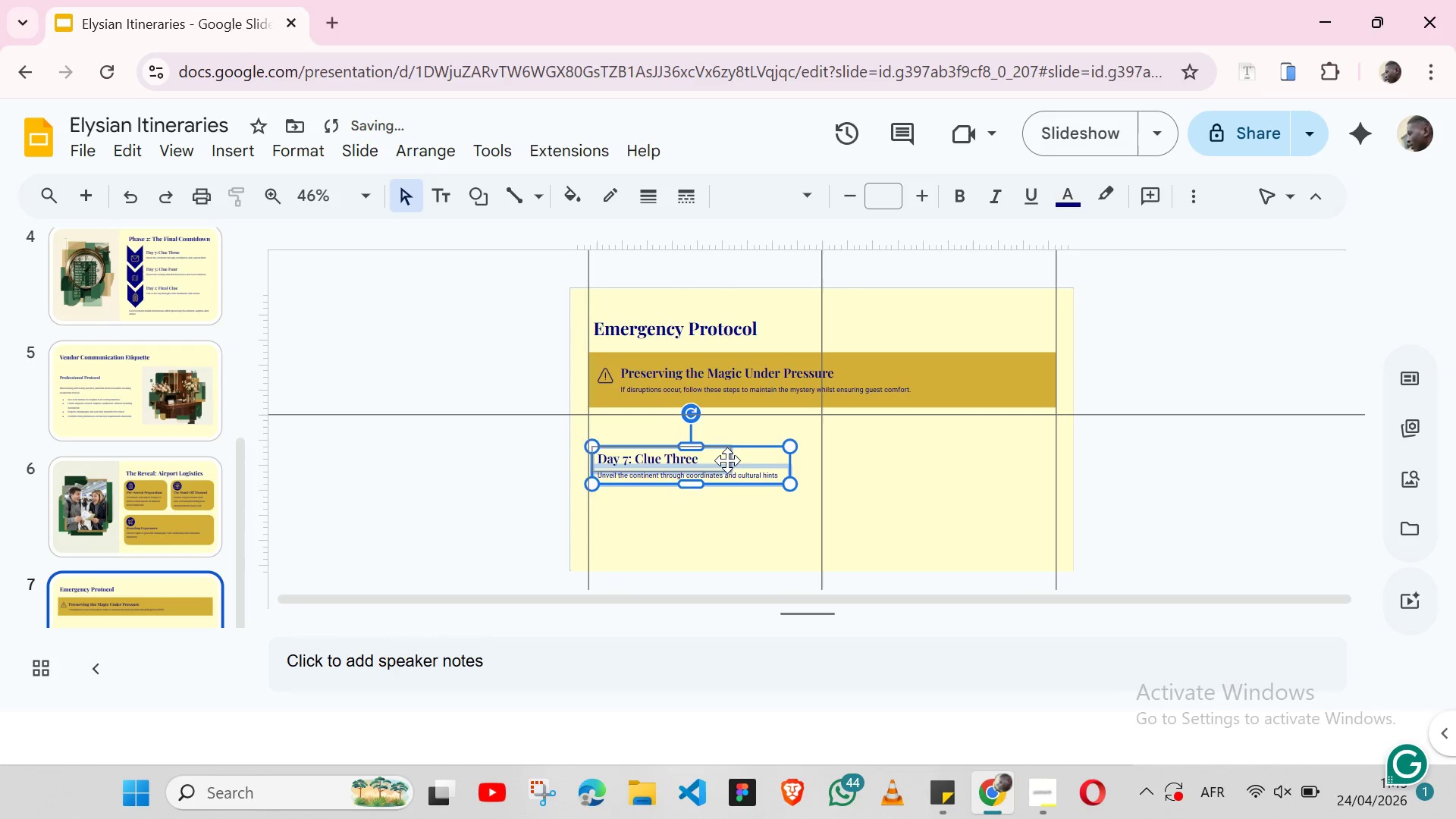 
key(Control+Z)
 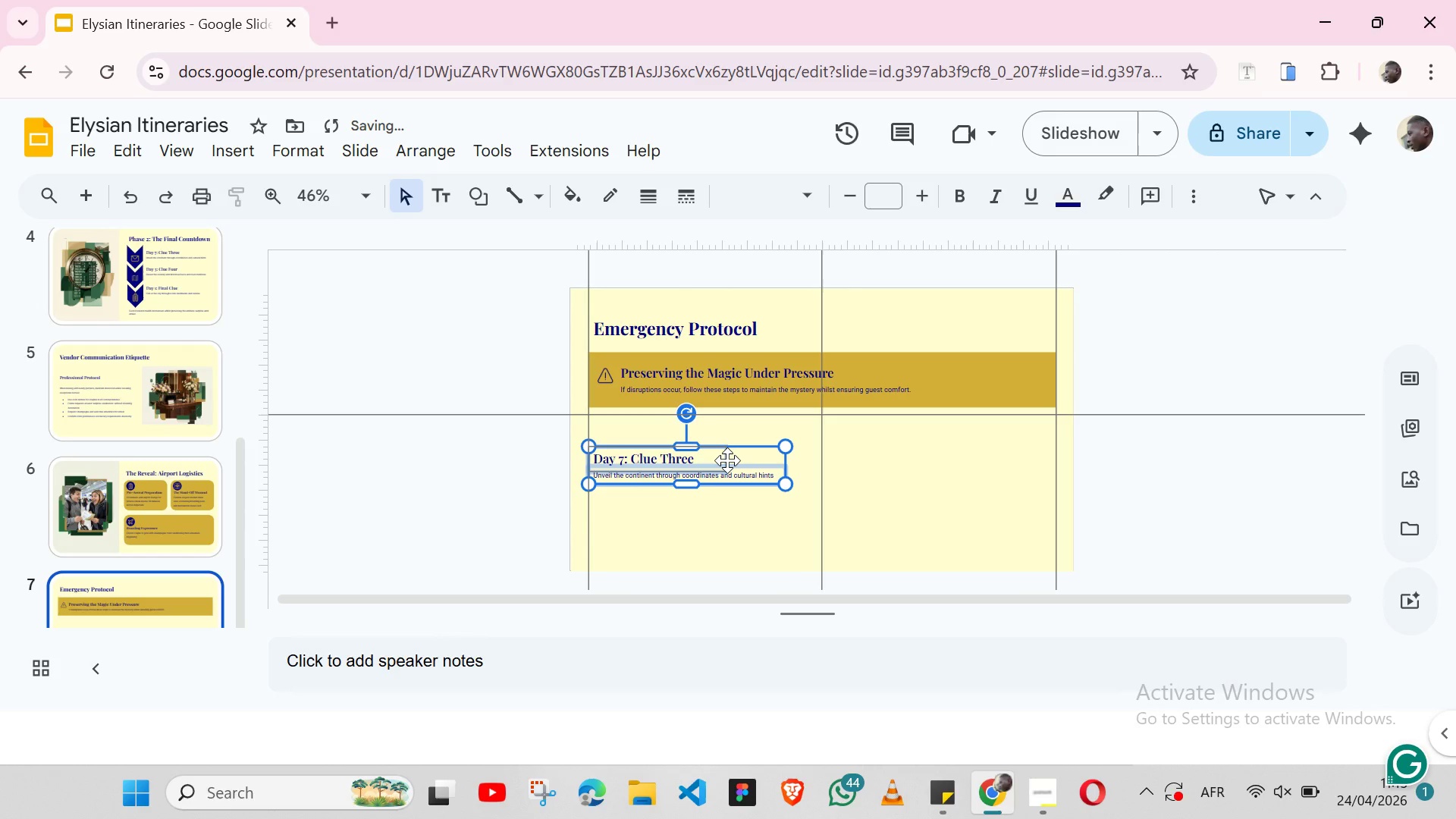 
key(ArrowRight)
 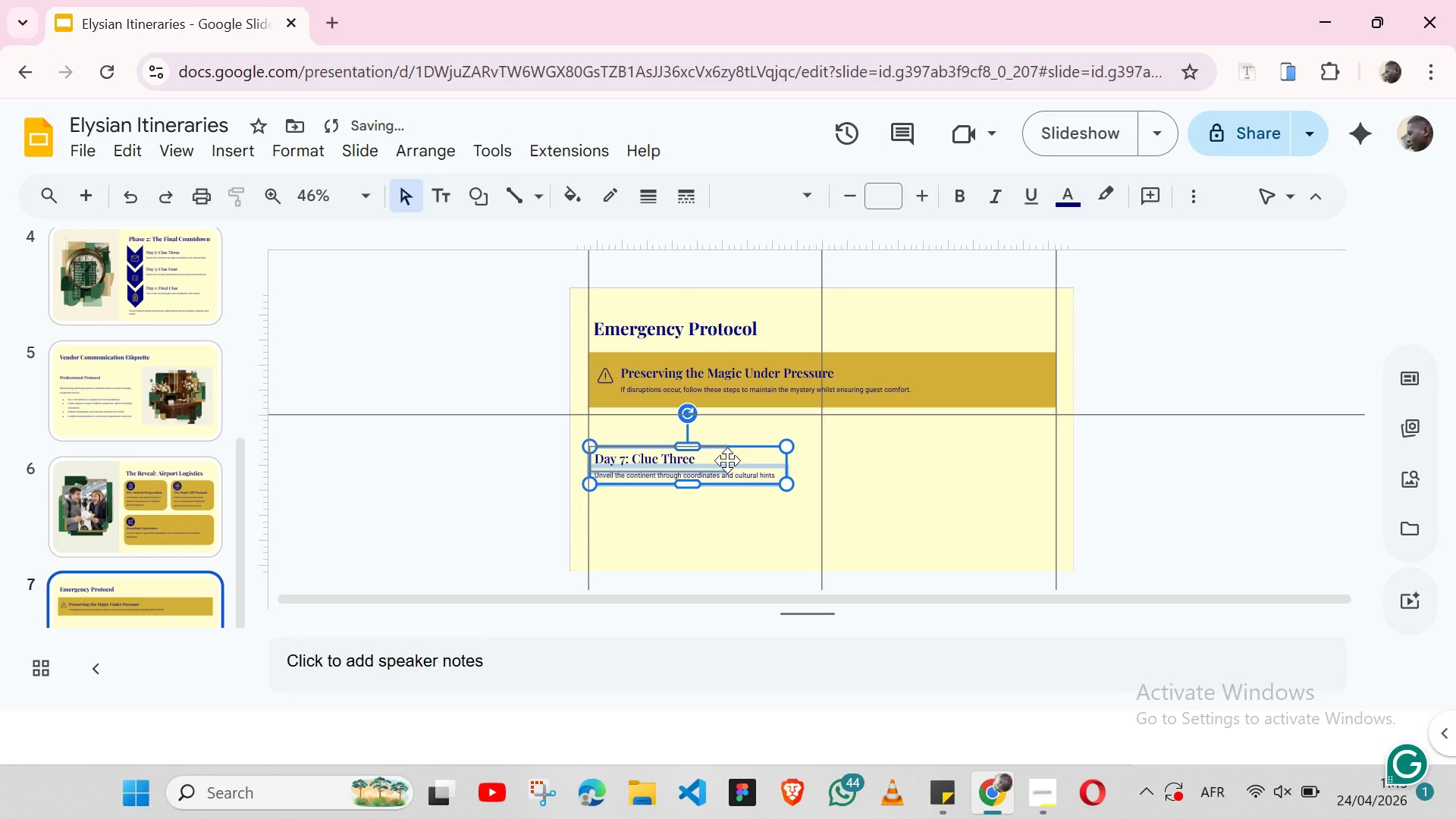 
hold_key(key=ArrowRight, duration=0.47)
 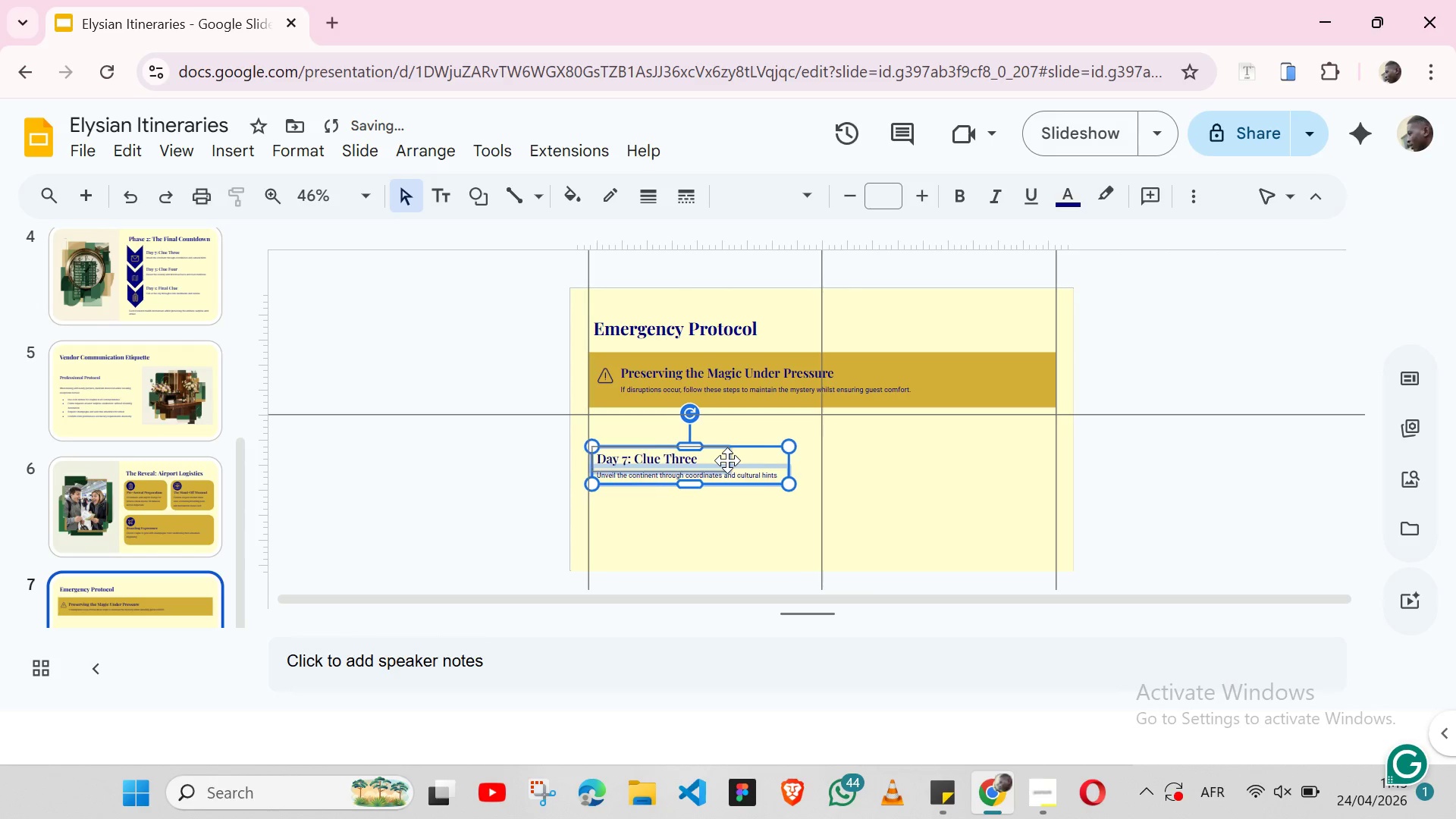 
key(ArrowRight)
 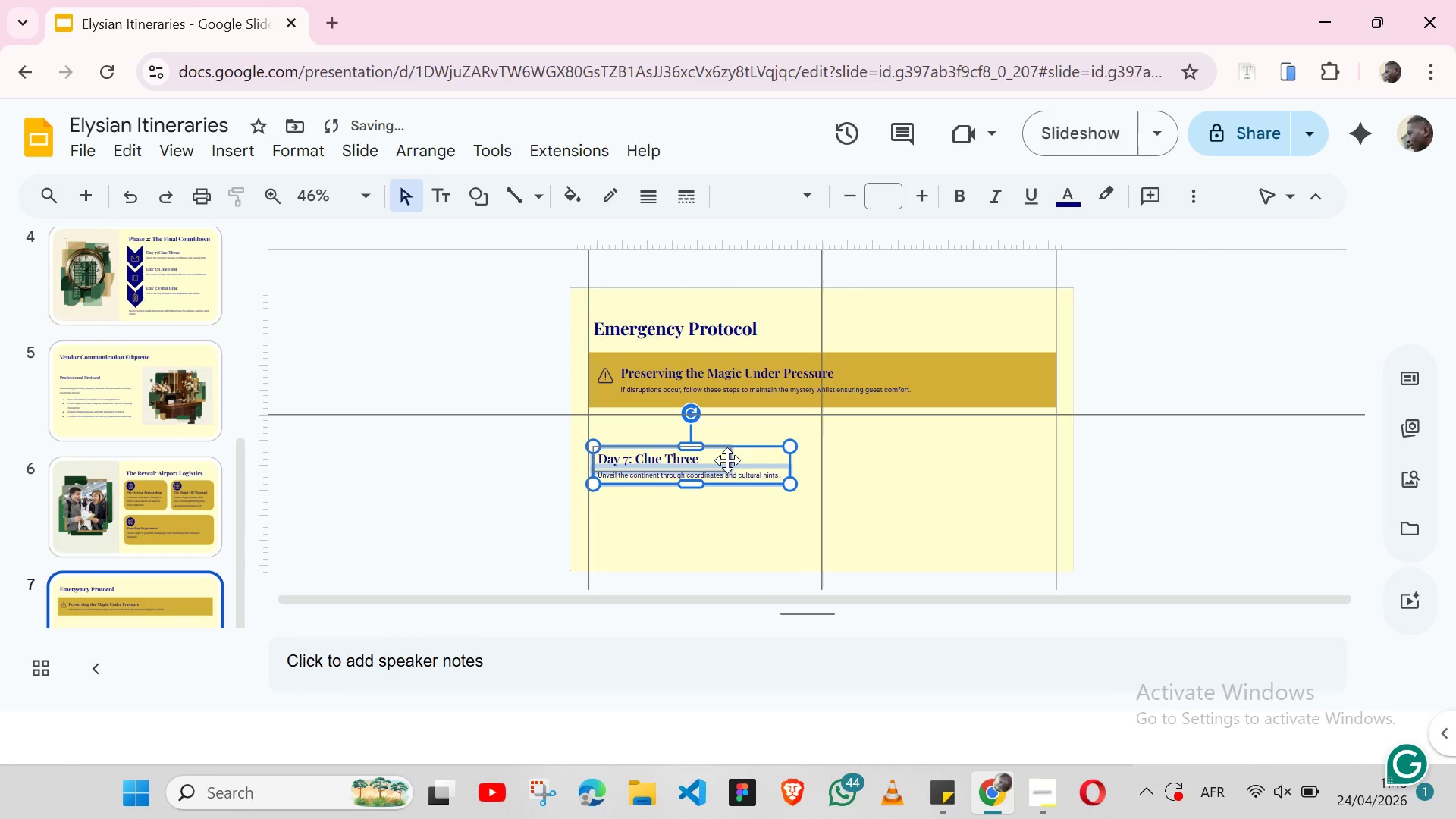 
key(ArrowRight)
 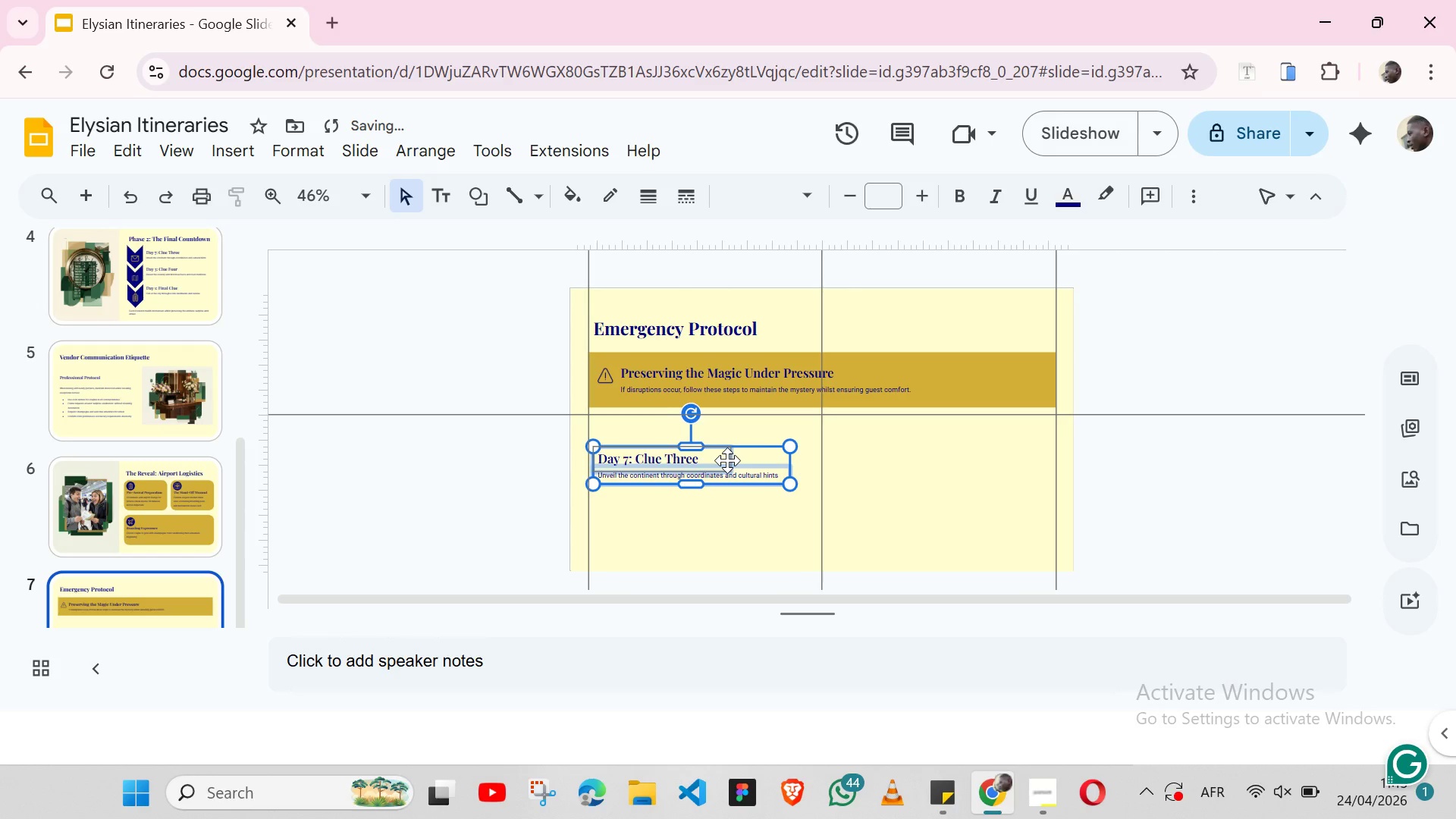 
key(ArrowRight)
 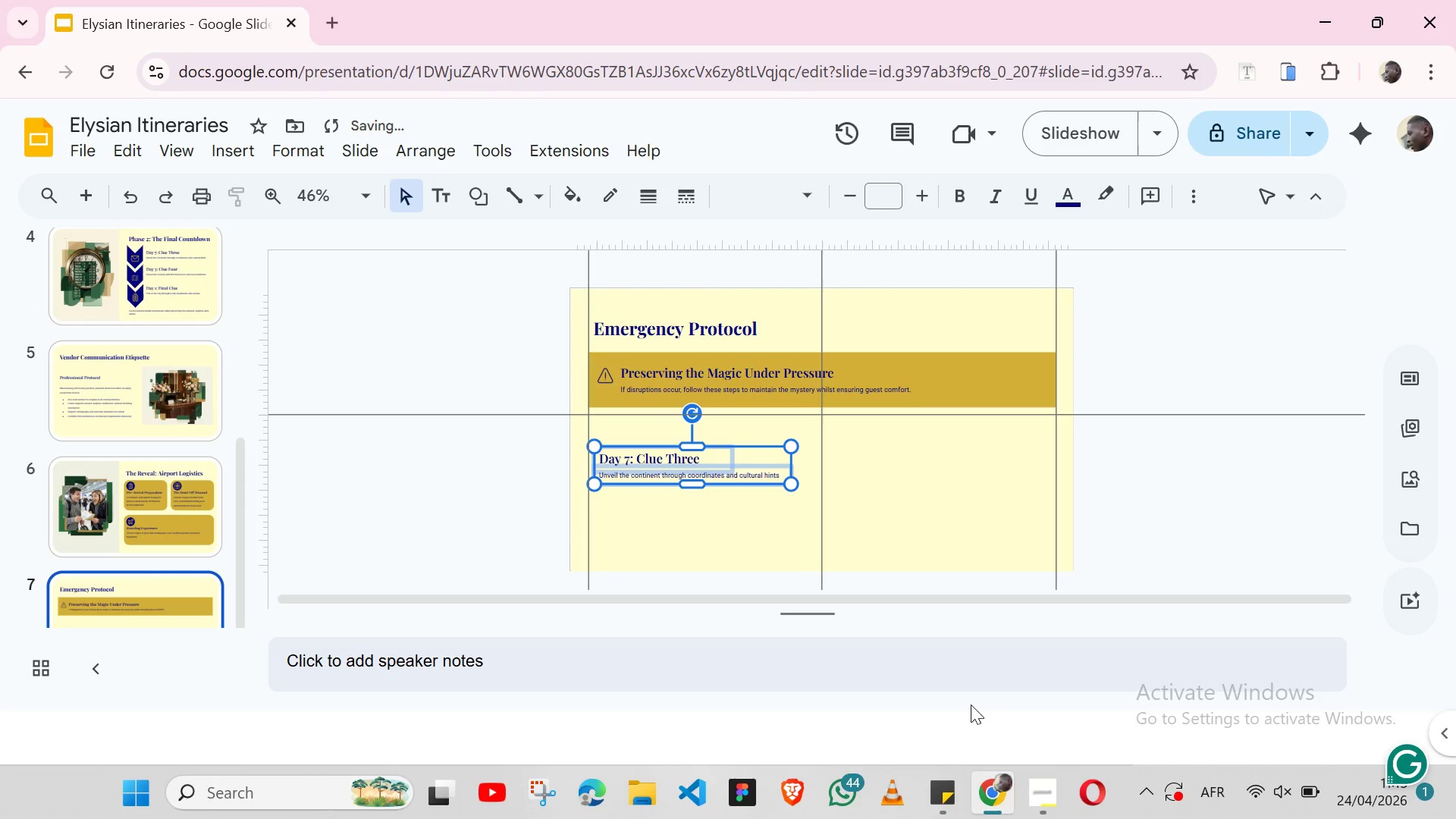 
left_click([942, 813])
 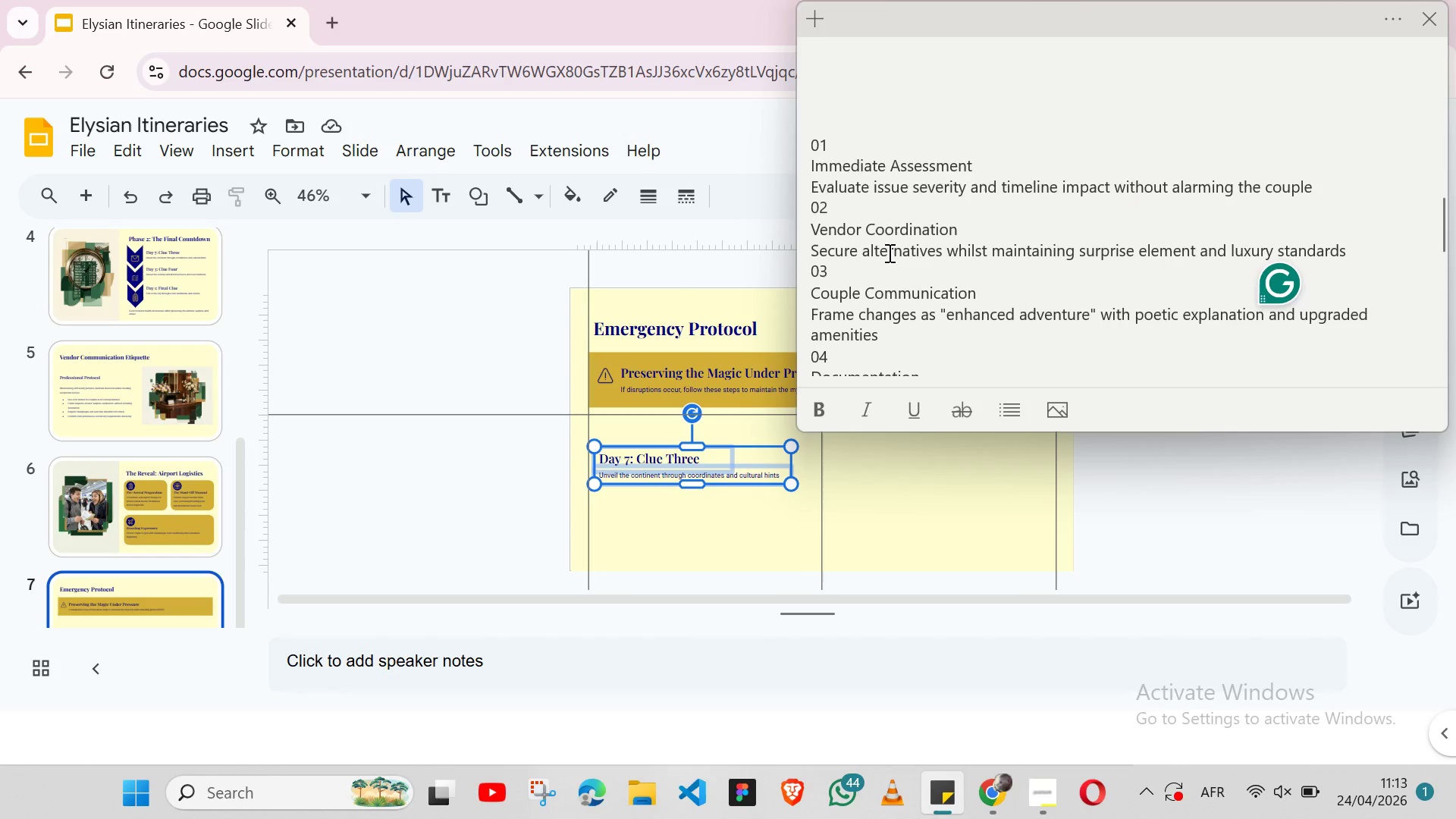 
double_click([868, 161])
 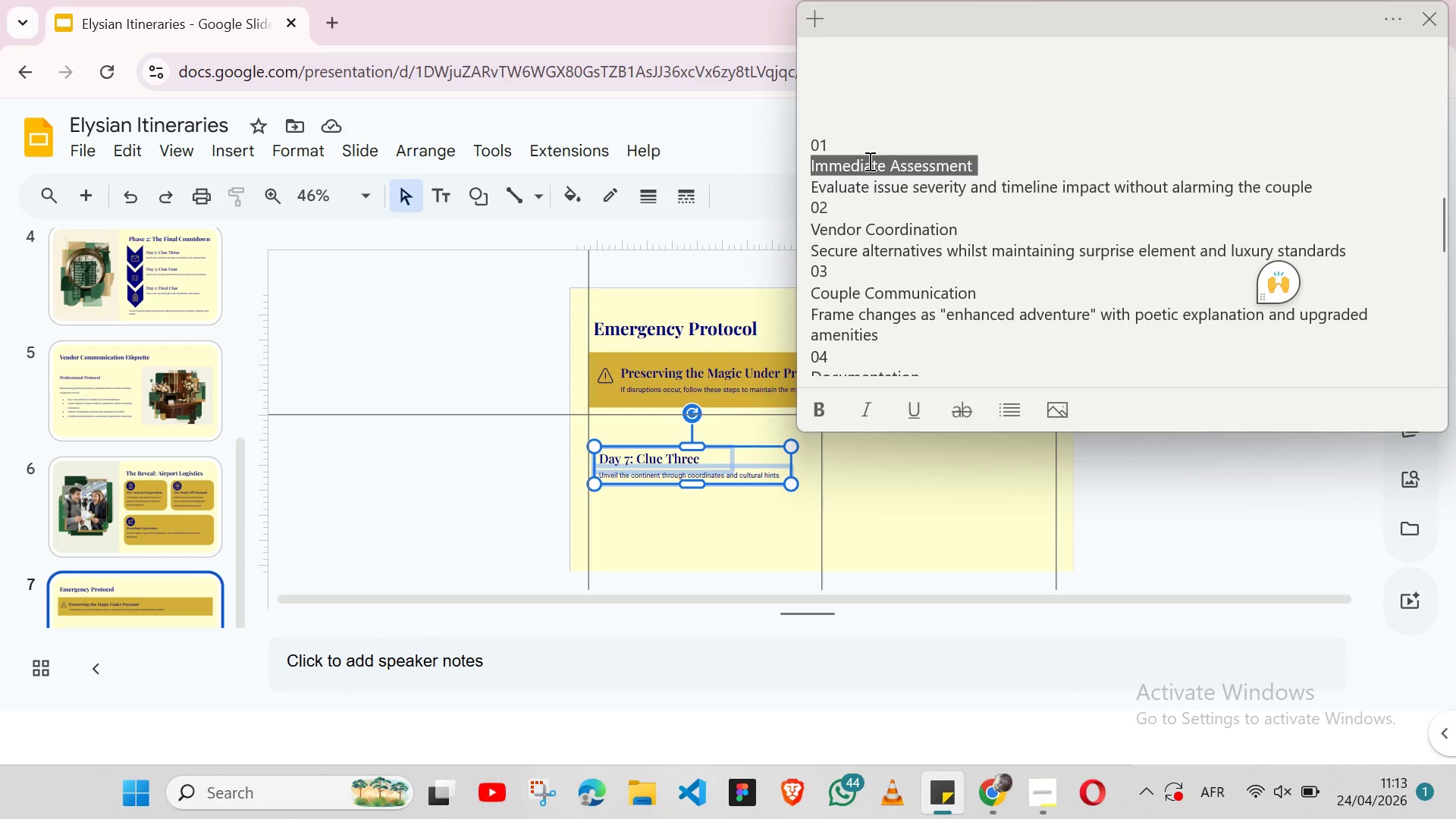 
triple_click([868, 161])
 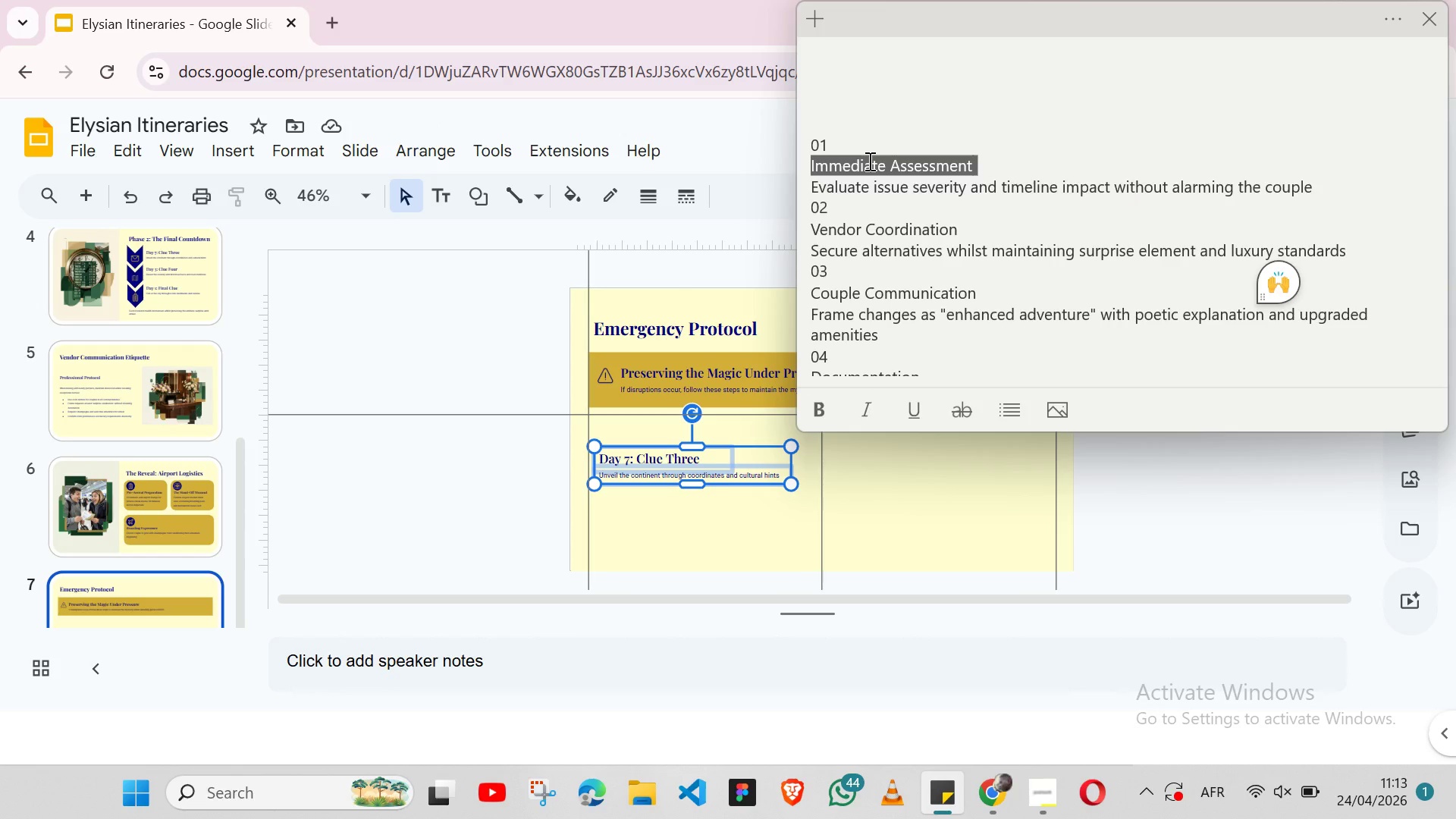 
key(Shift+ArrowLeft)
 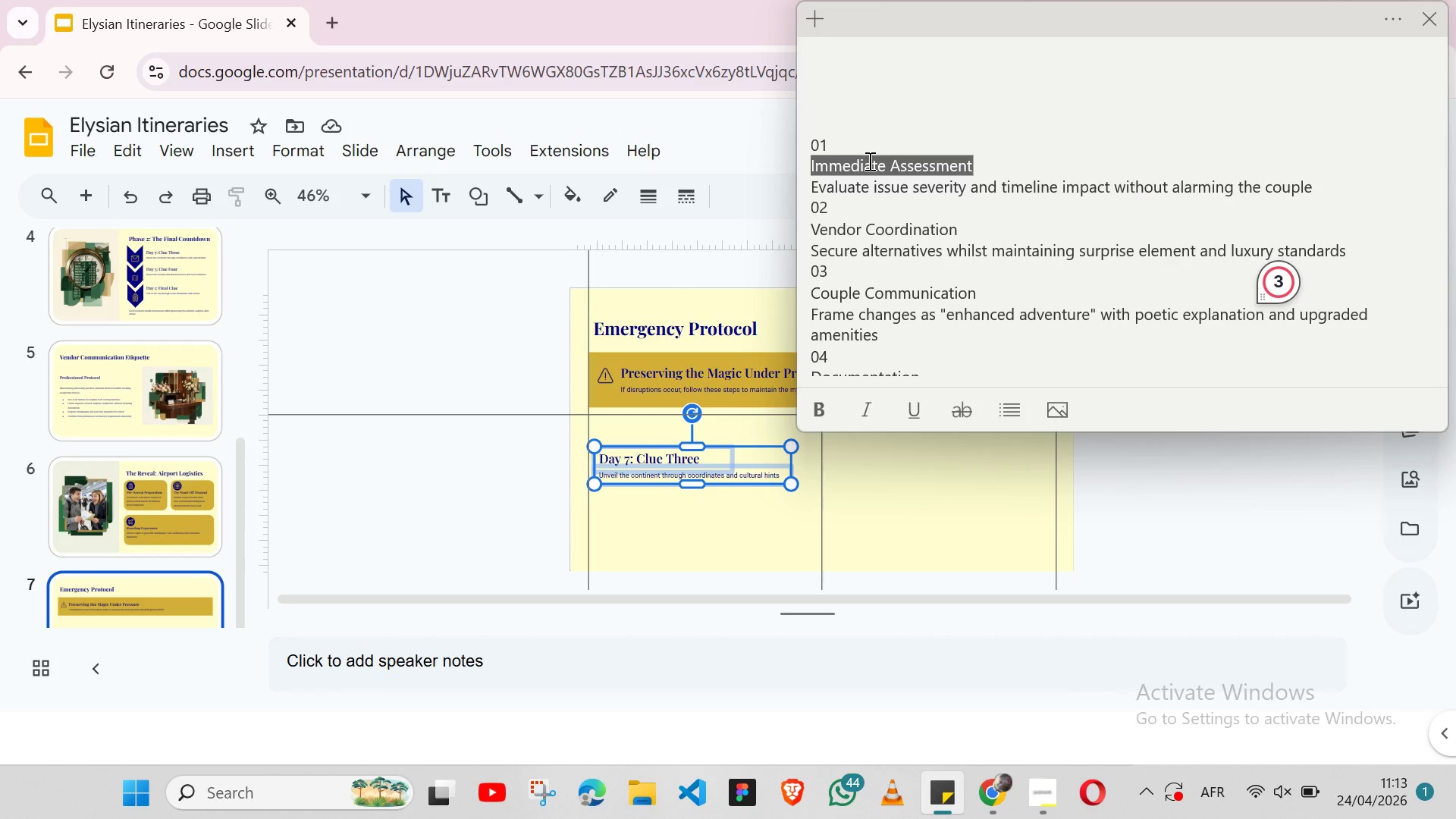 
key(Control+ControlLeft)
 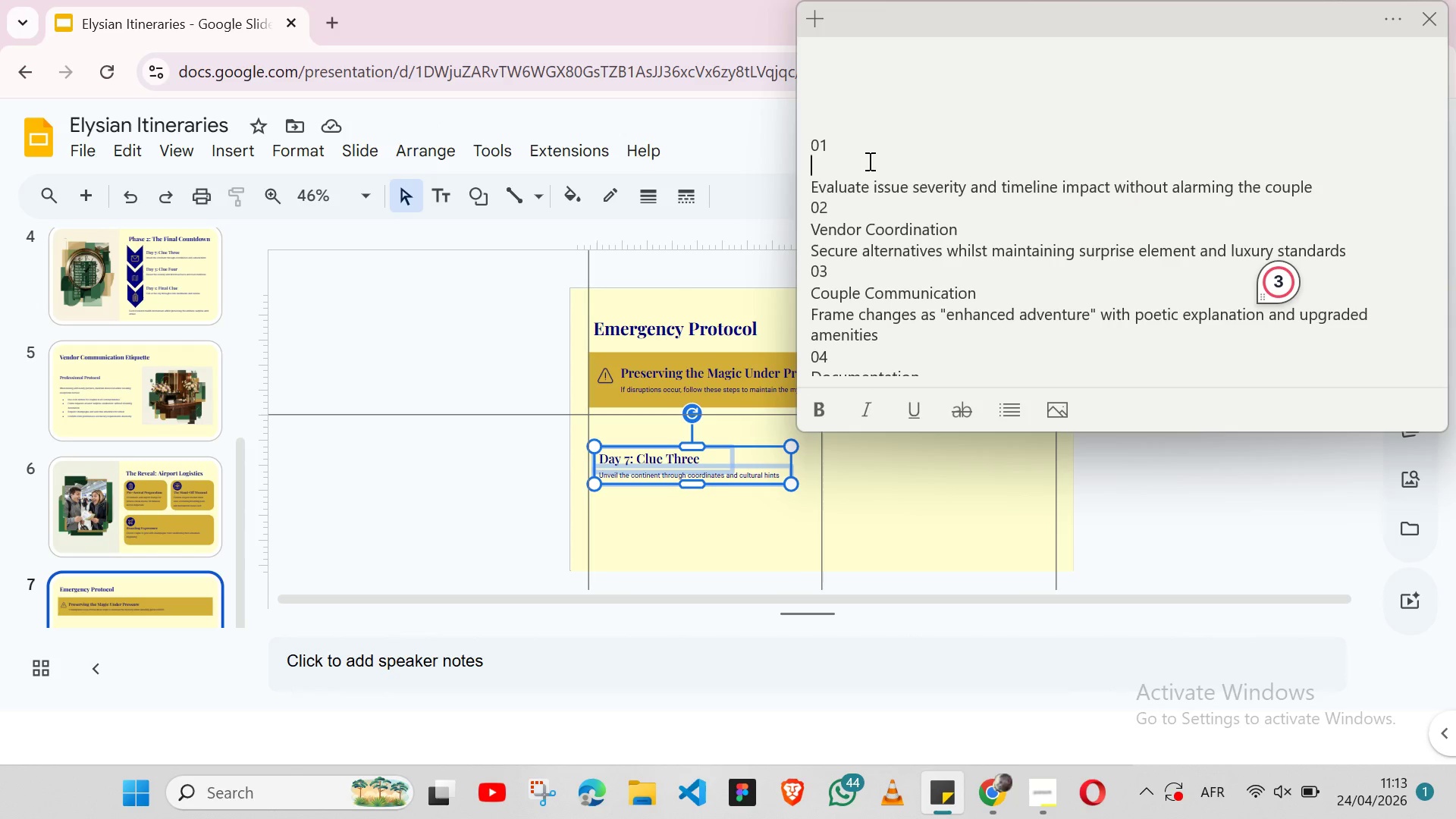 
key(Control+X)
 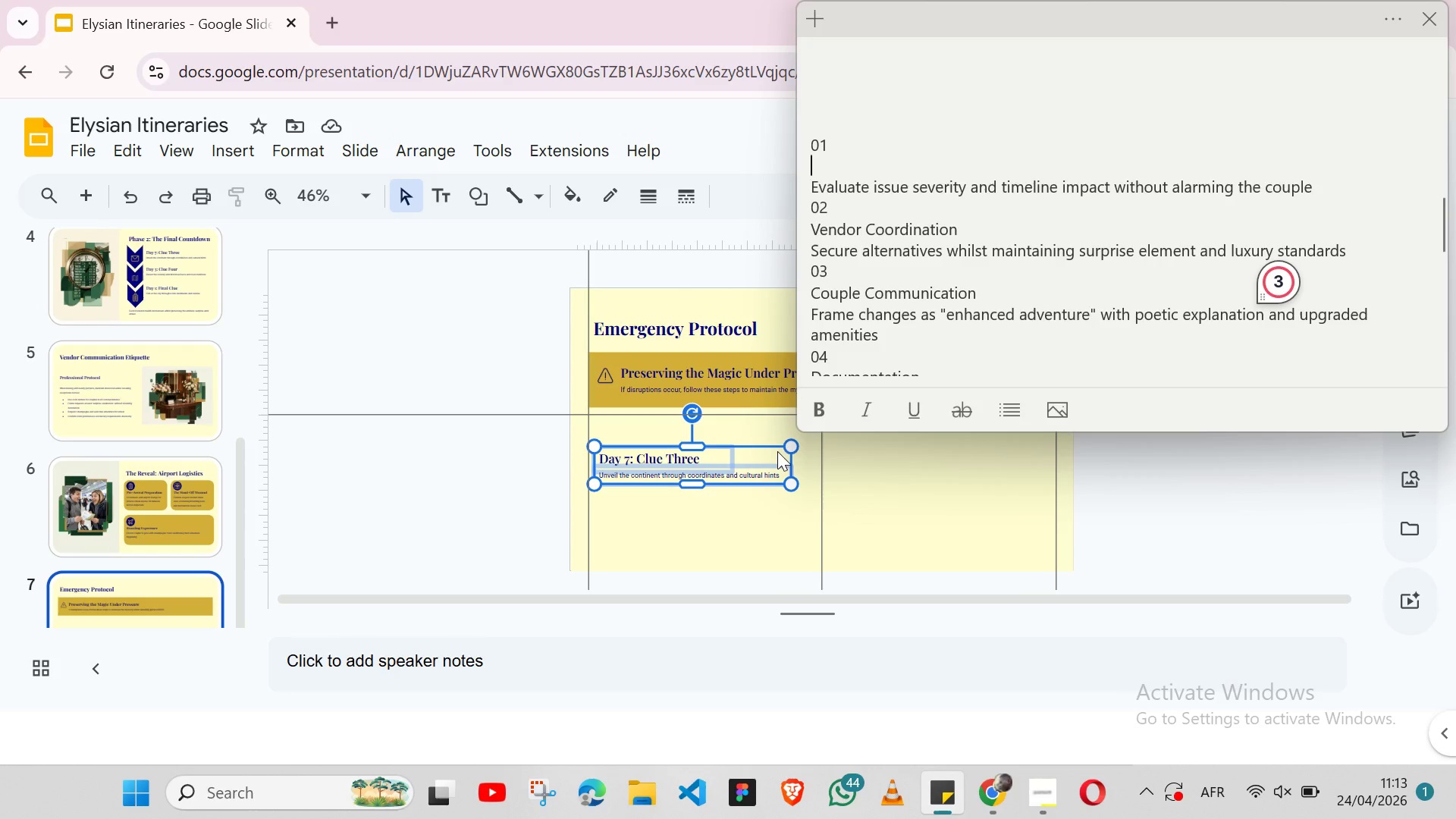 
left_click([772, 449])
 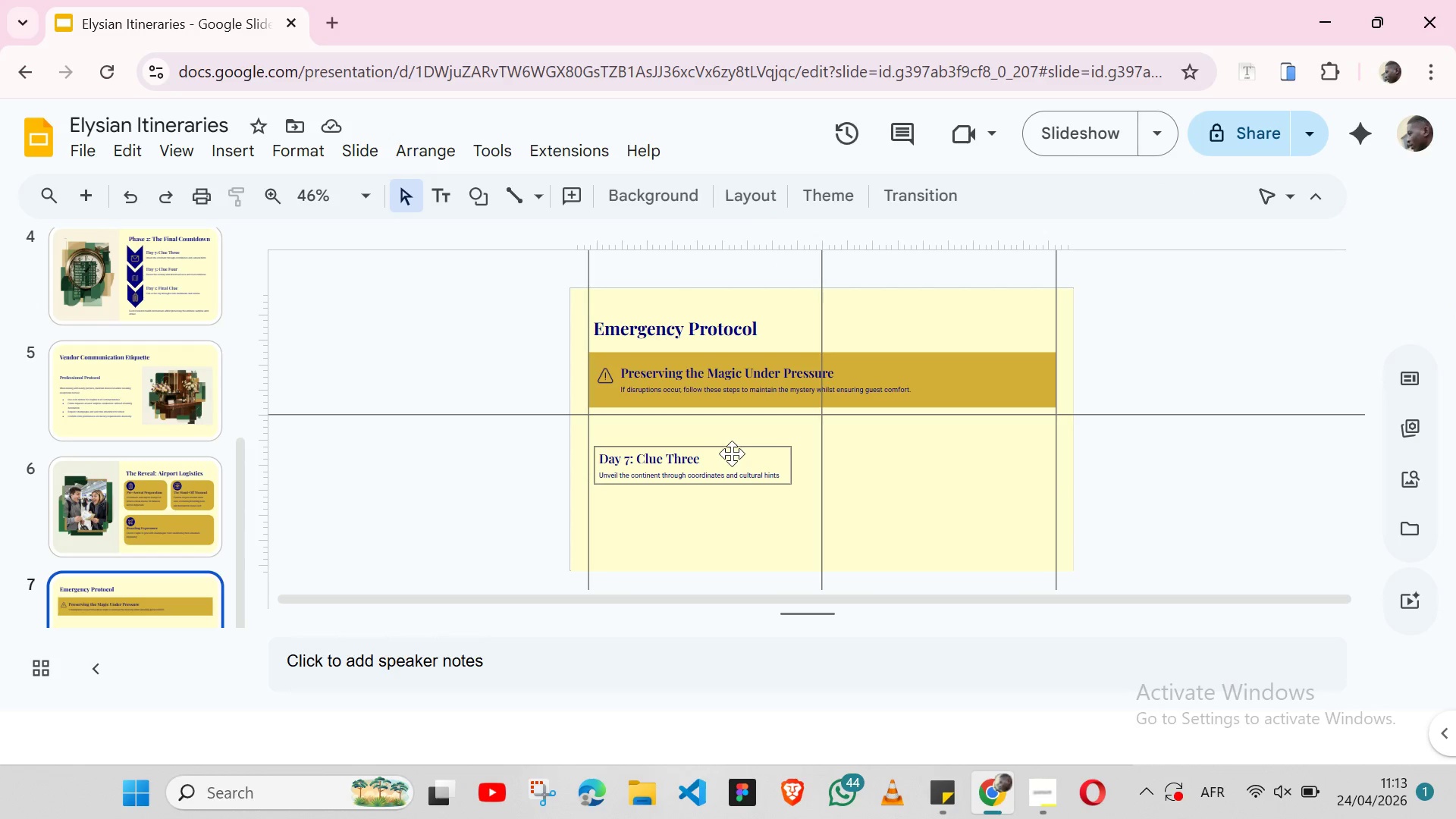 
left_click([732, 453])
 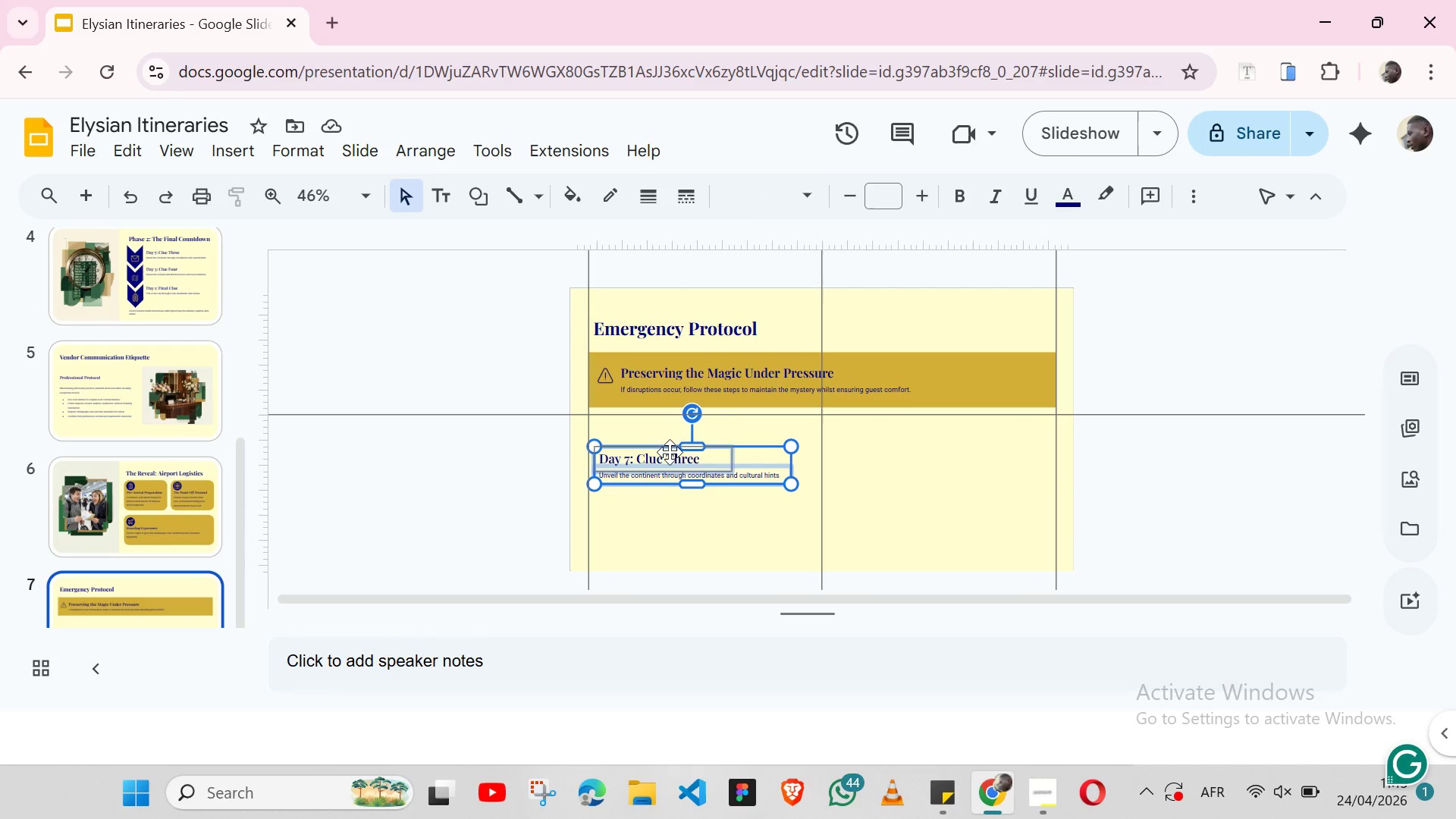 
wait(5.12)
 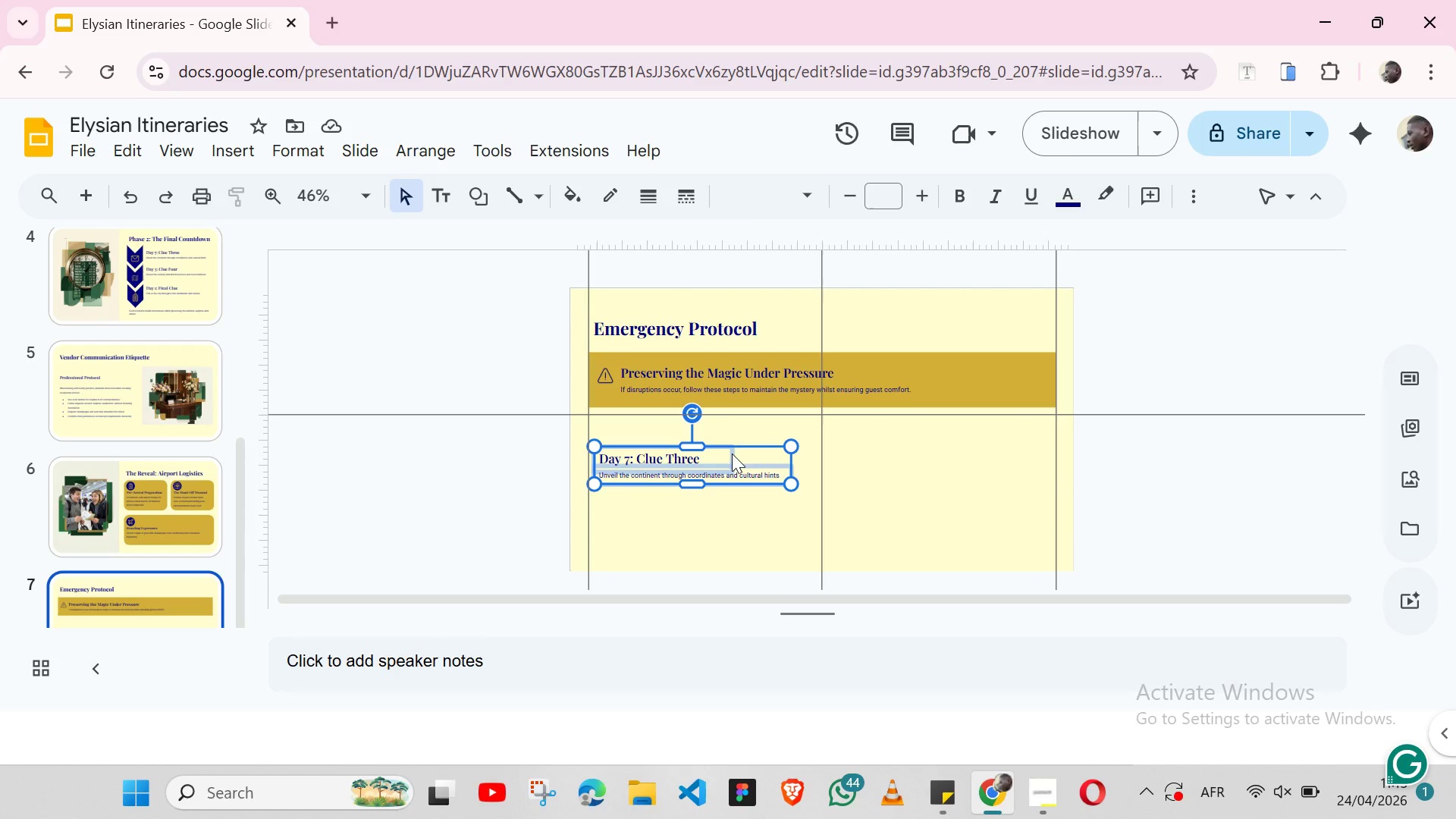 
double_click([660, 457])
 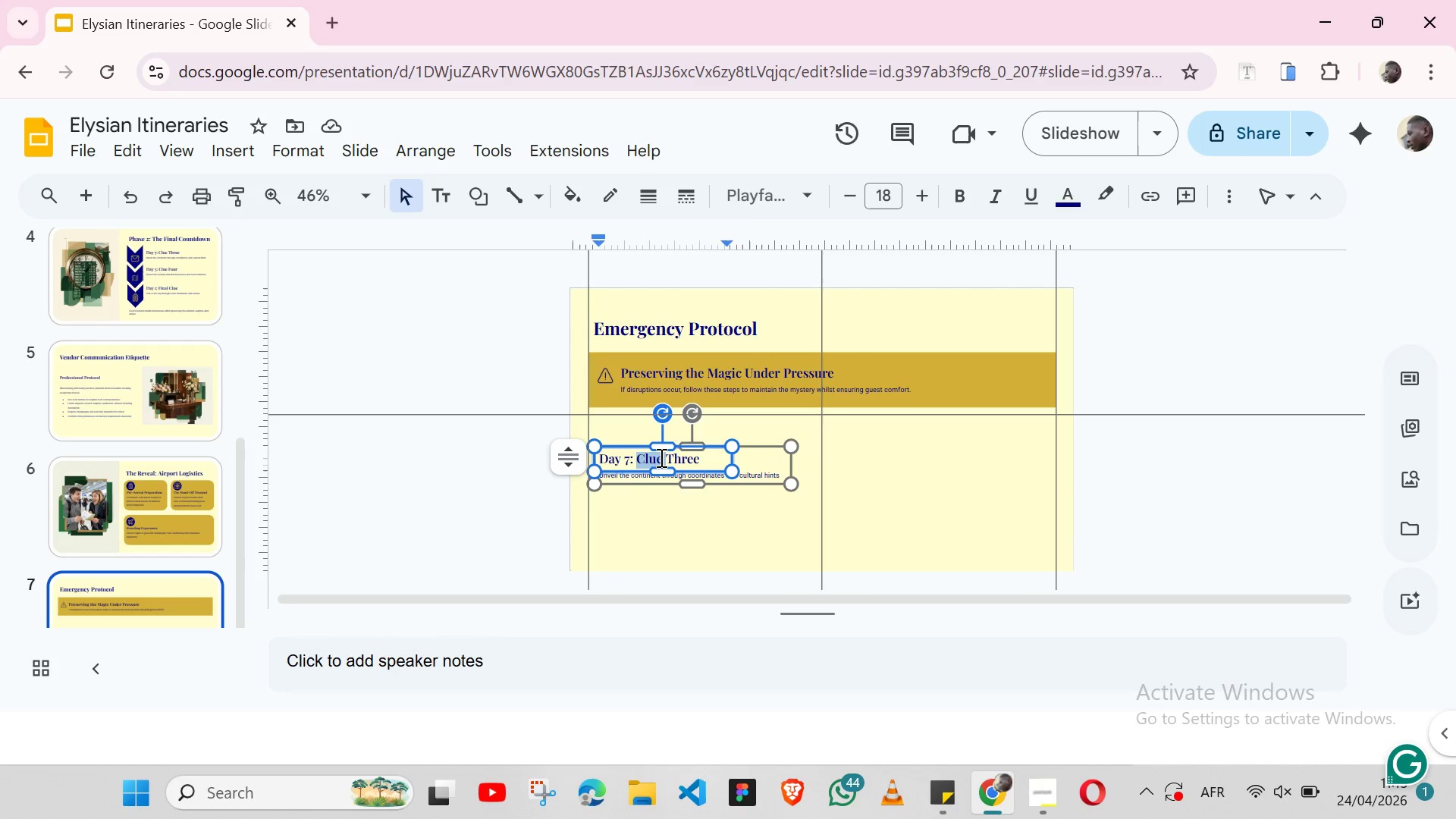 
triple_click([660, 457])
 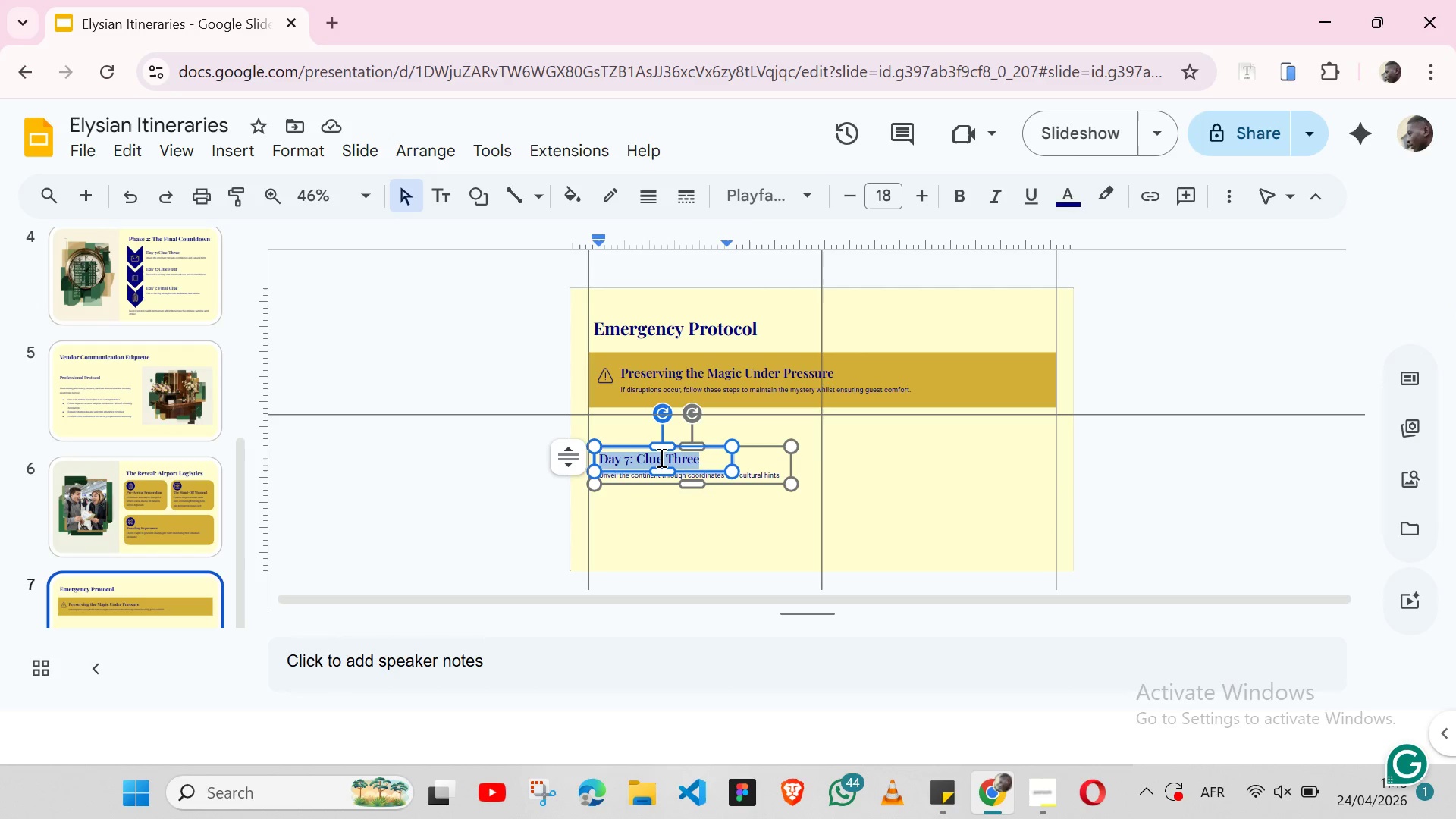 
triple_click([660, 457])
 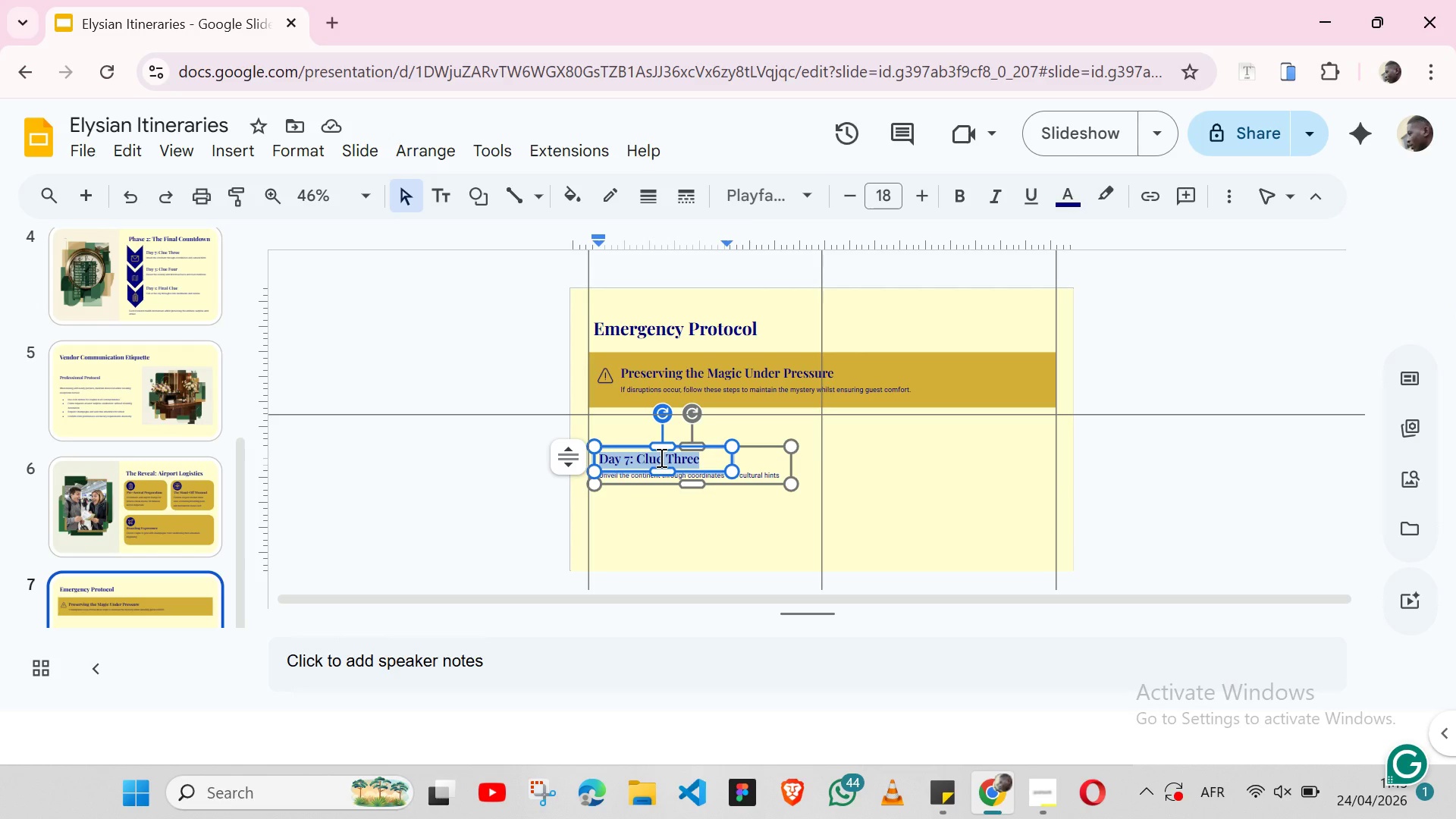 
key(Control+ControlLeft)
 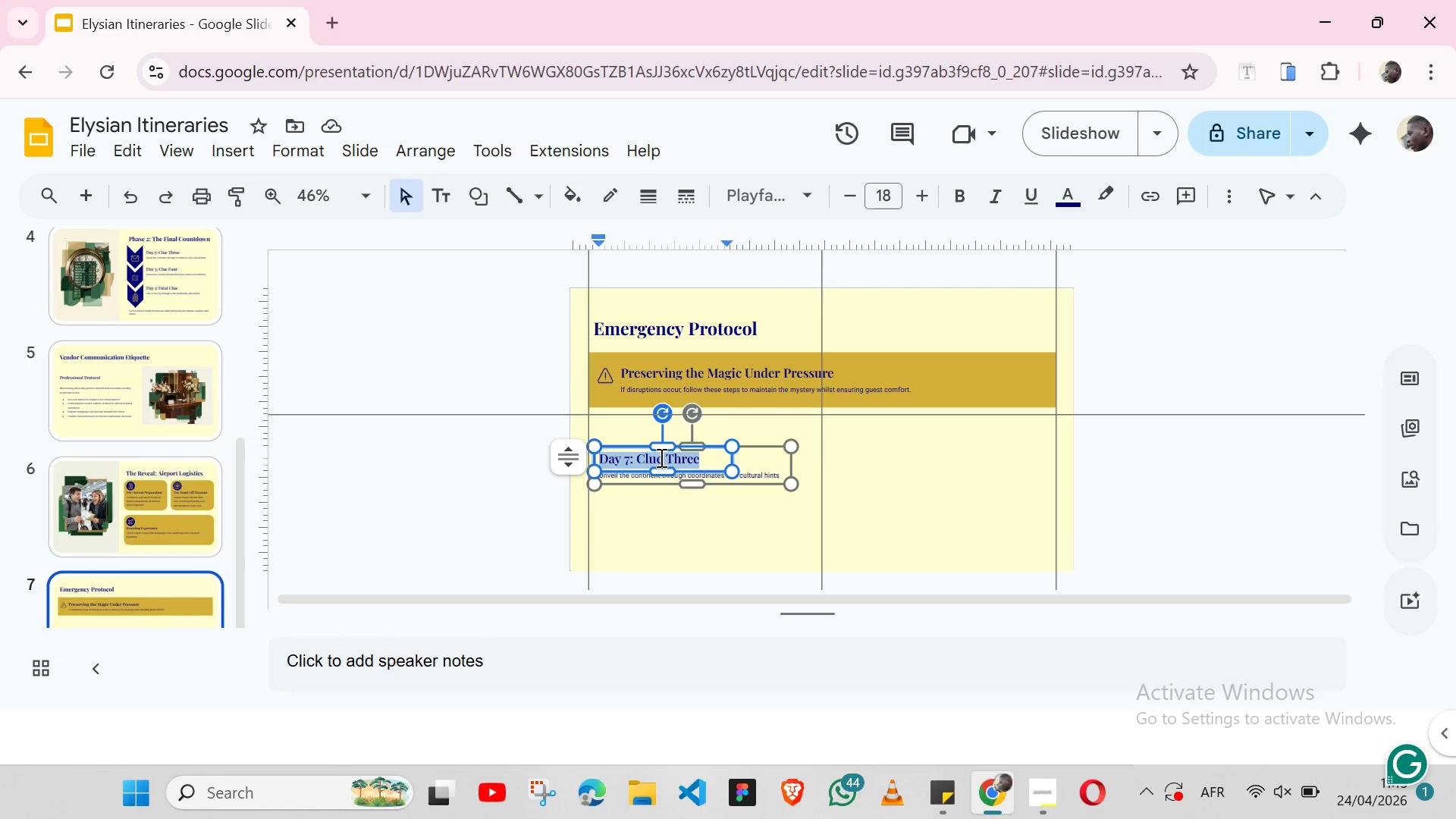 
key(Control+V)
 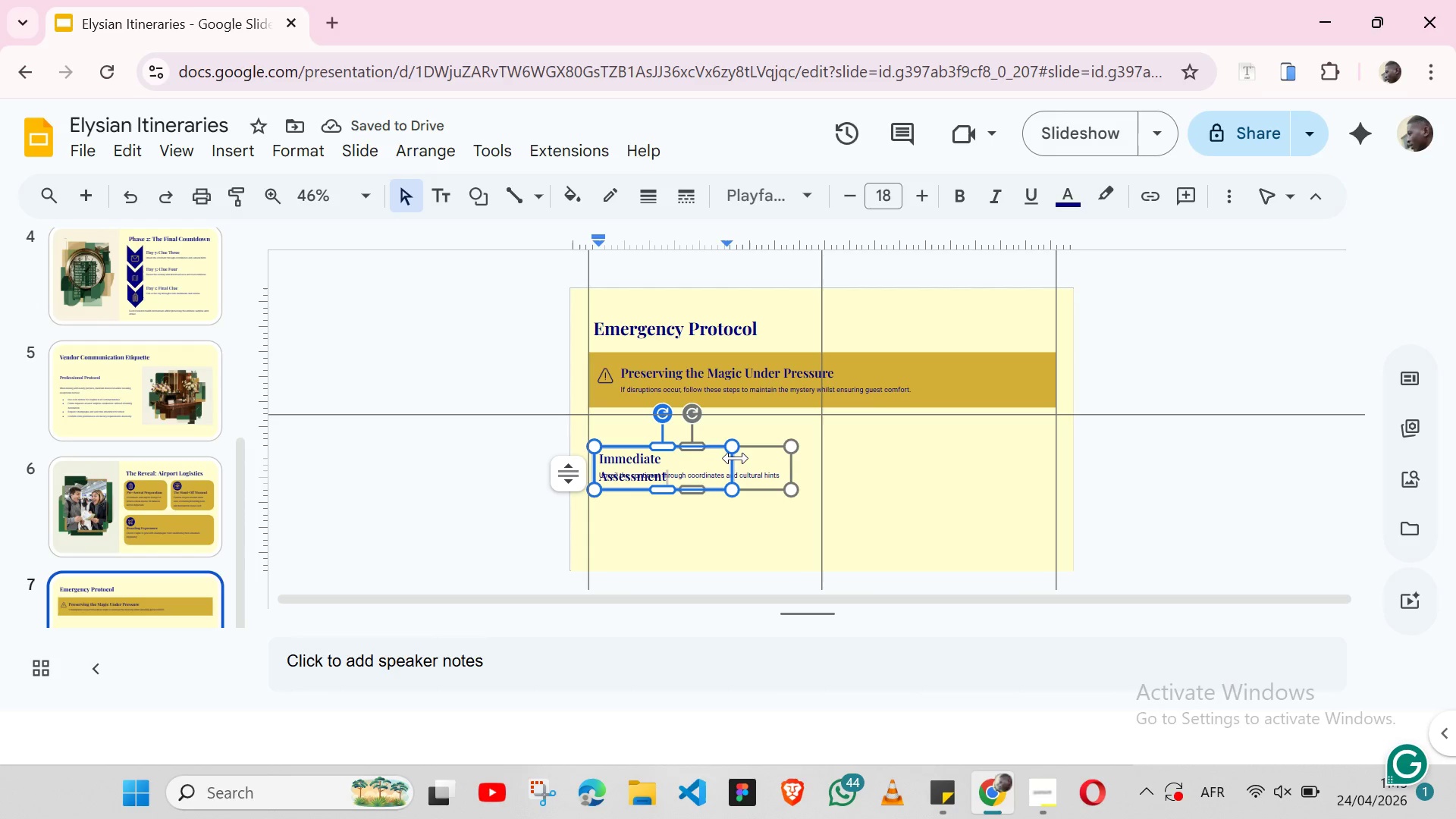 
left_click_drag(start_coordinate=[736, 458], to_coordinate=[789, 449])
 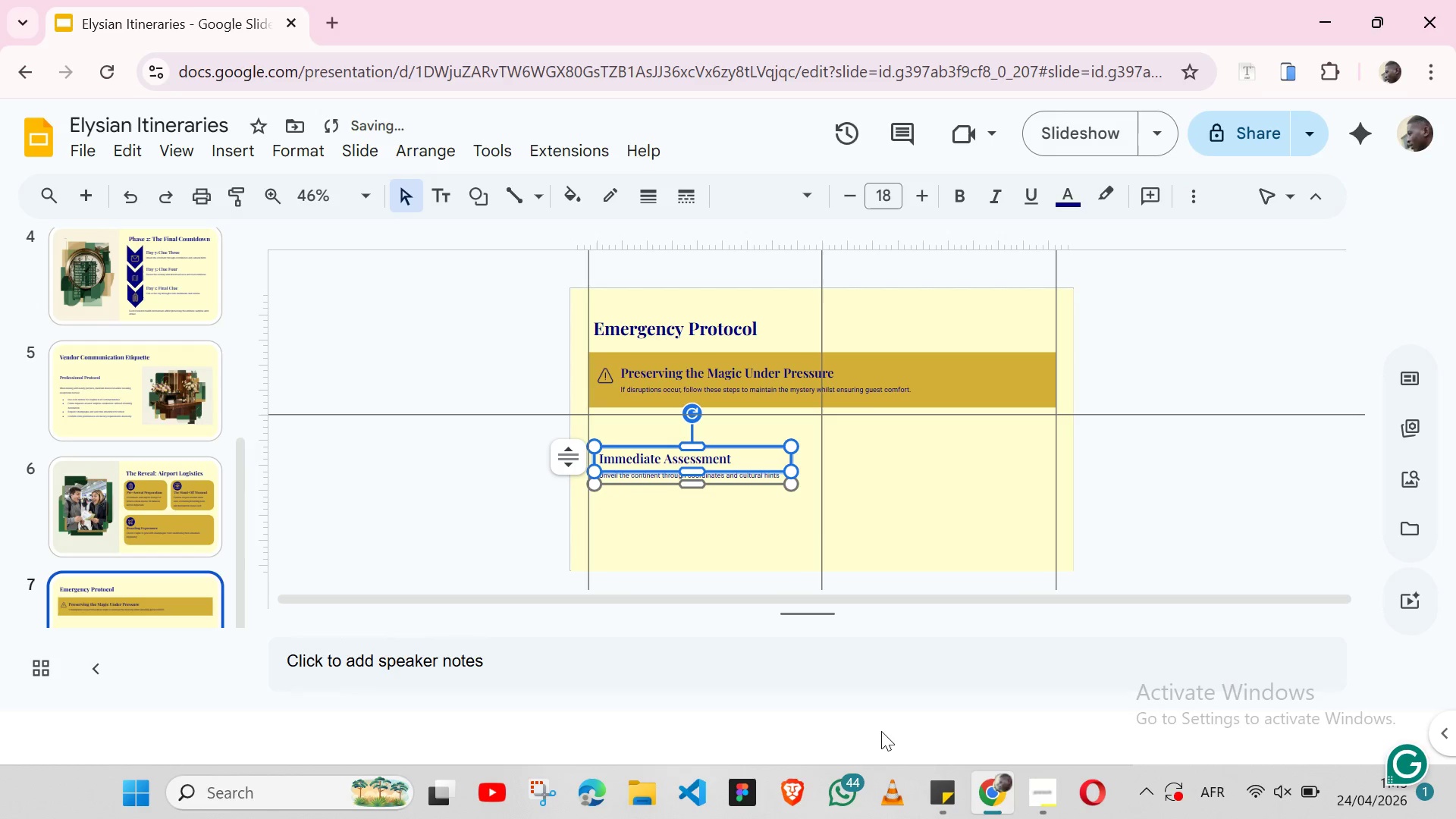 
left_click([938, 807])
 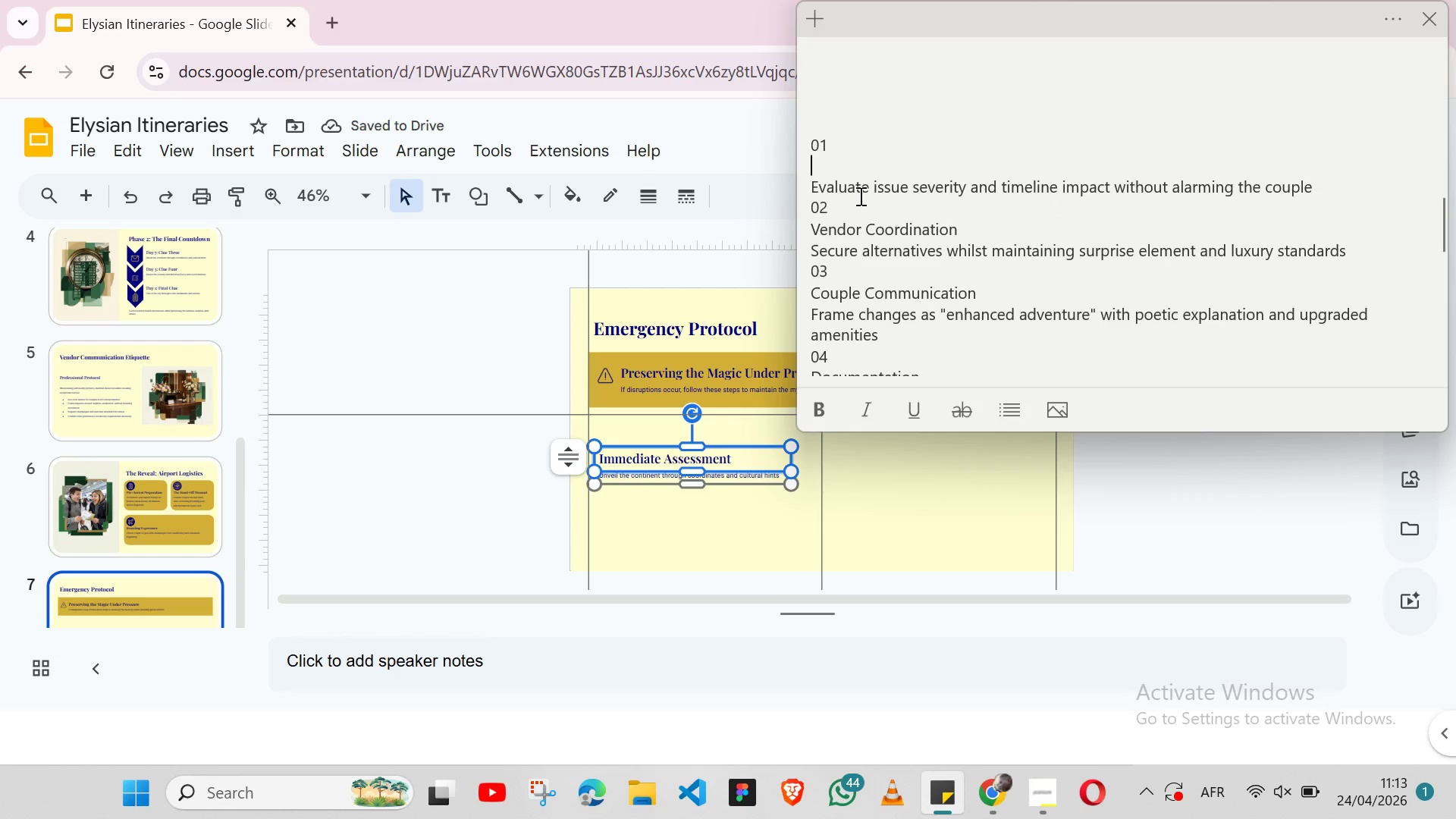 
double_click([859, 196])
 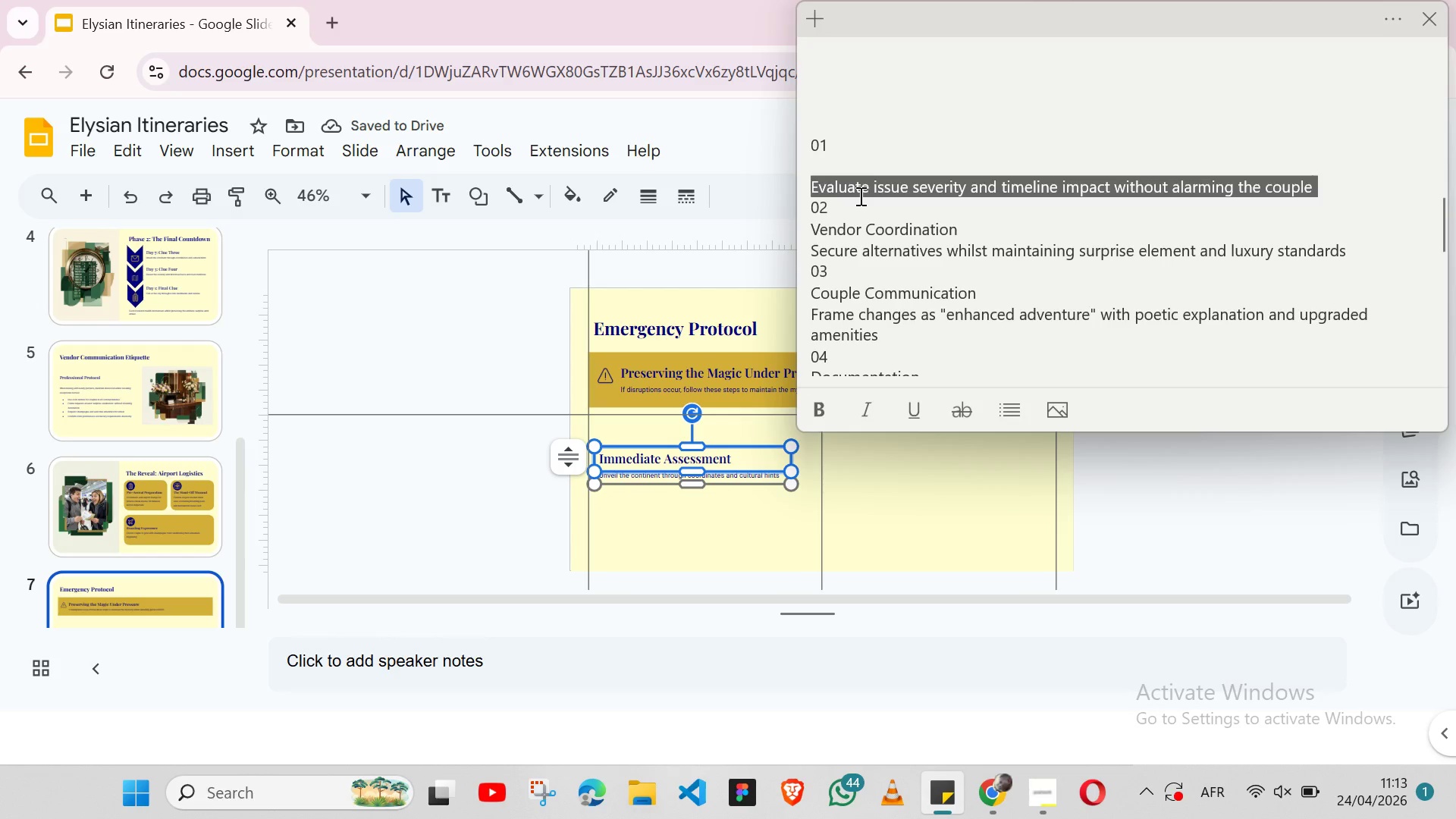 
triple_click([859, 196])
 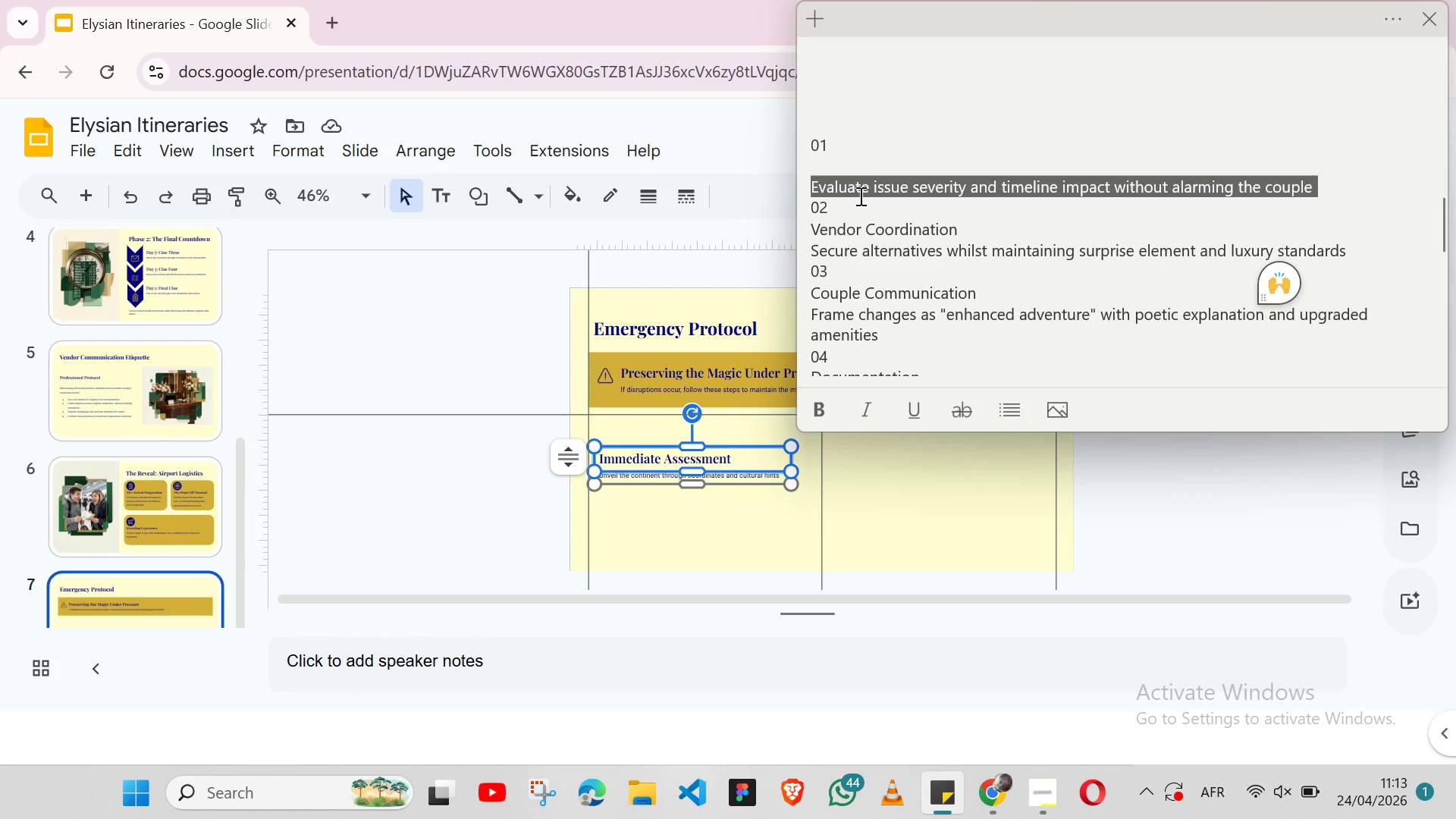 
key(Shift+ShiftLeft)
 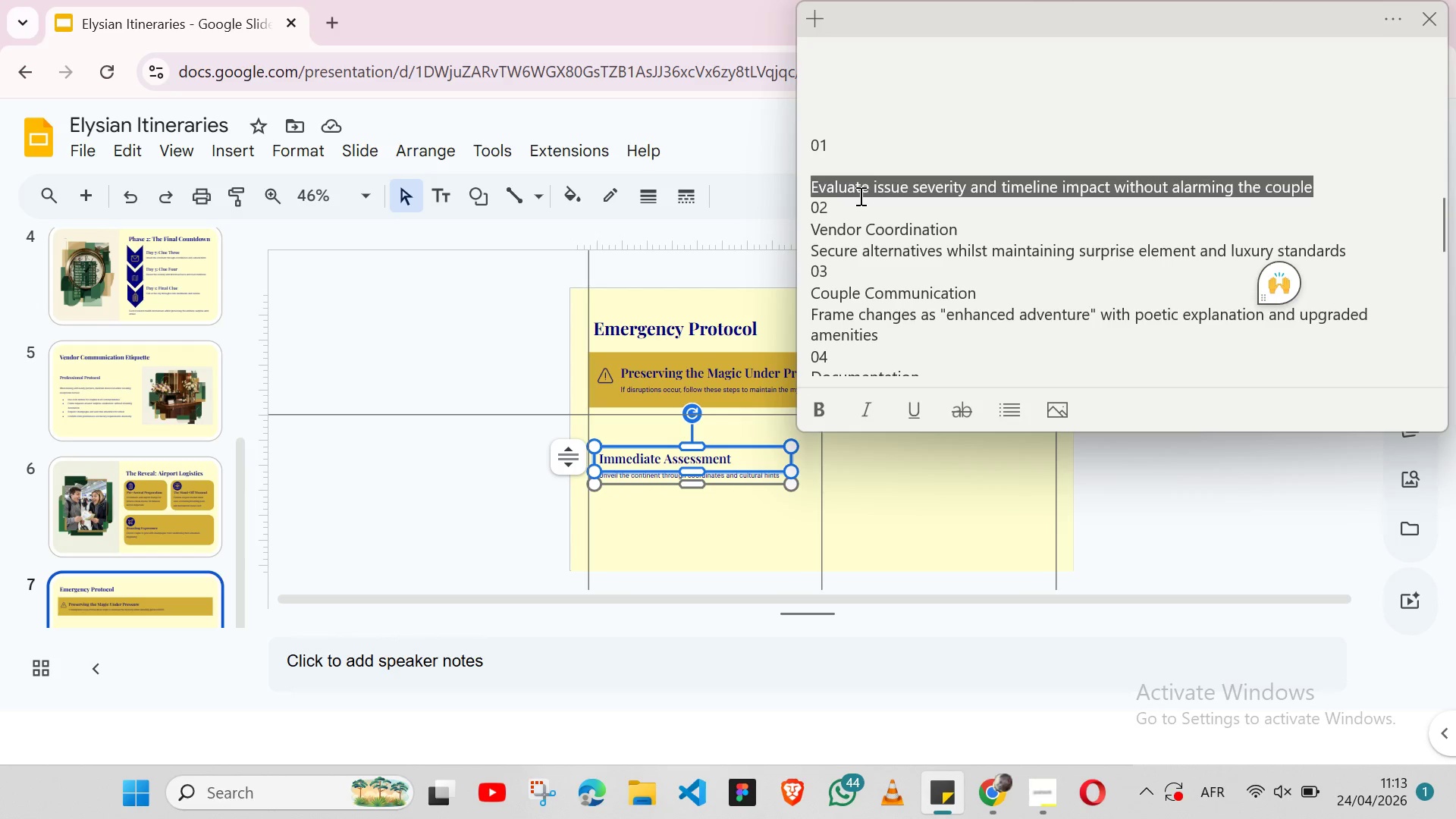 
key(Shift+ArrowLeft)
 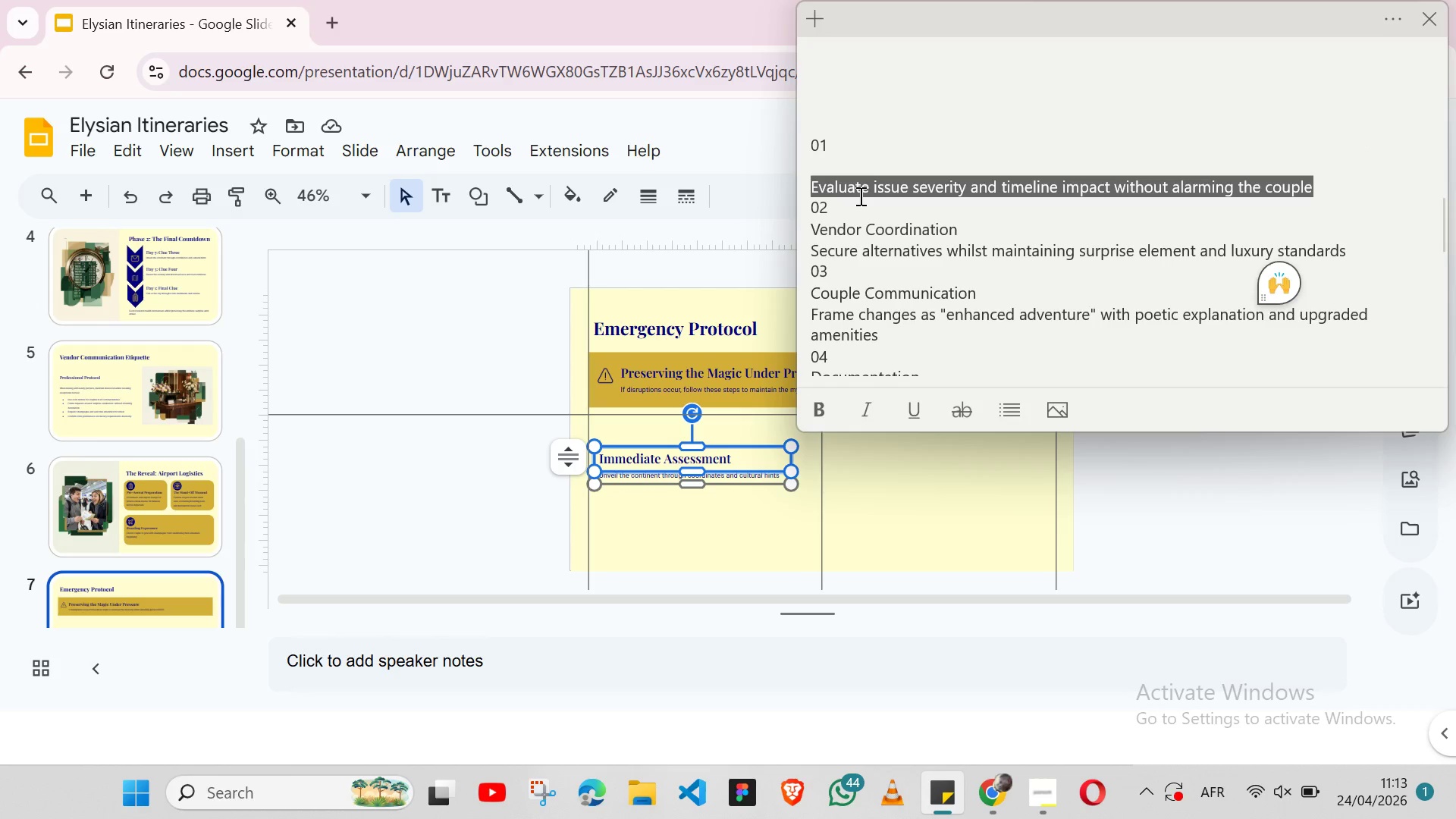 
key(Control+ControlLeft)
 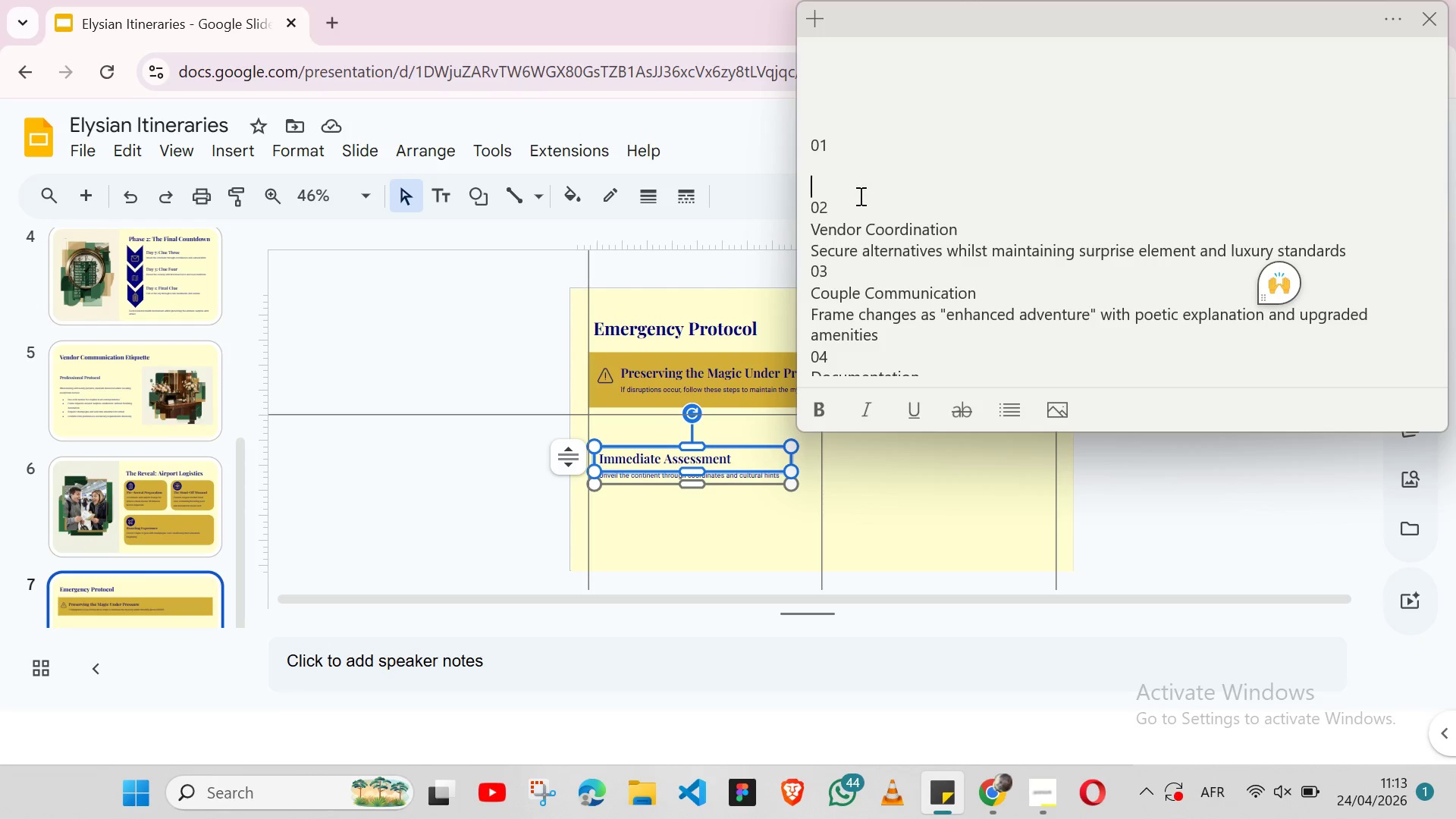 
key(Control+X)
 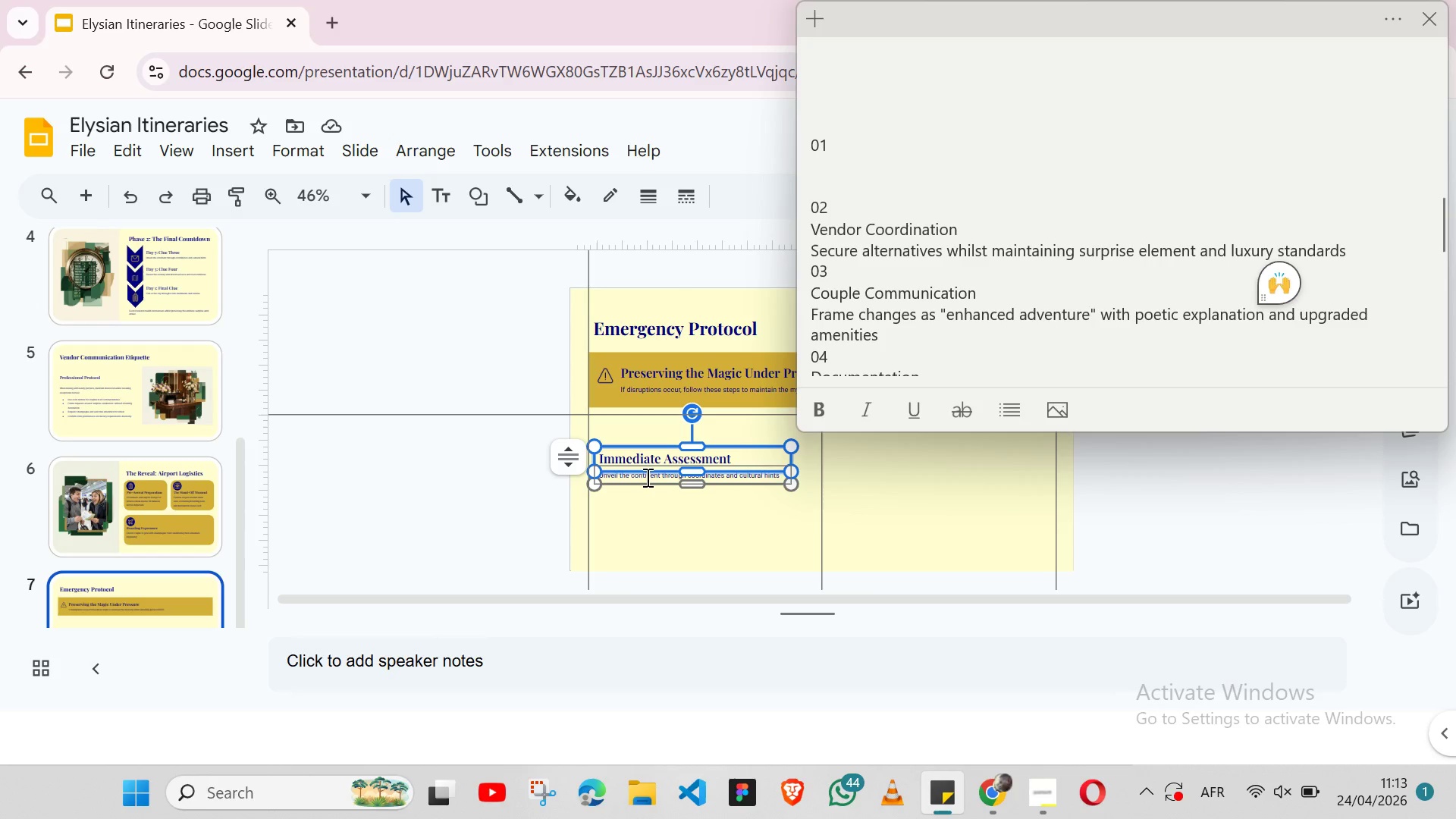 
double_click([646, 477])
 